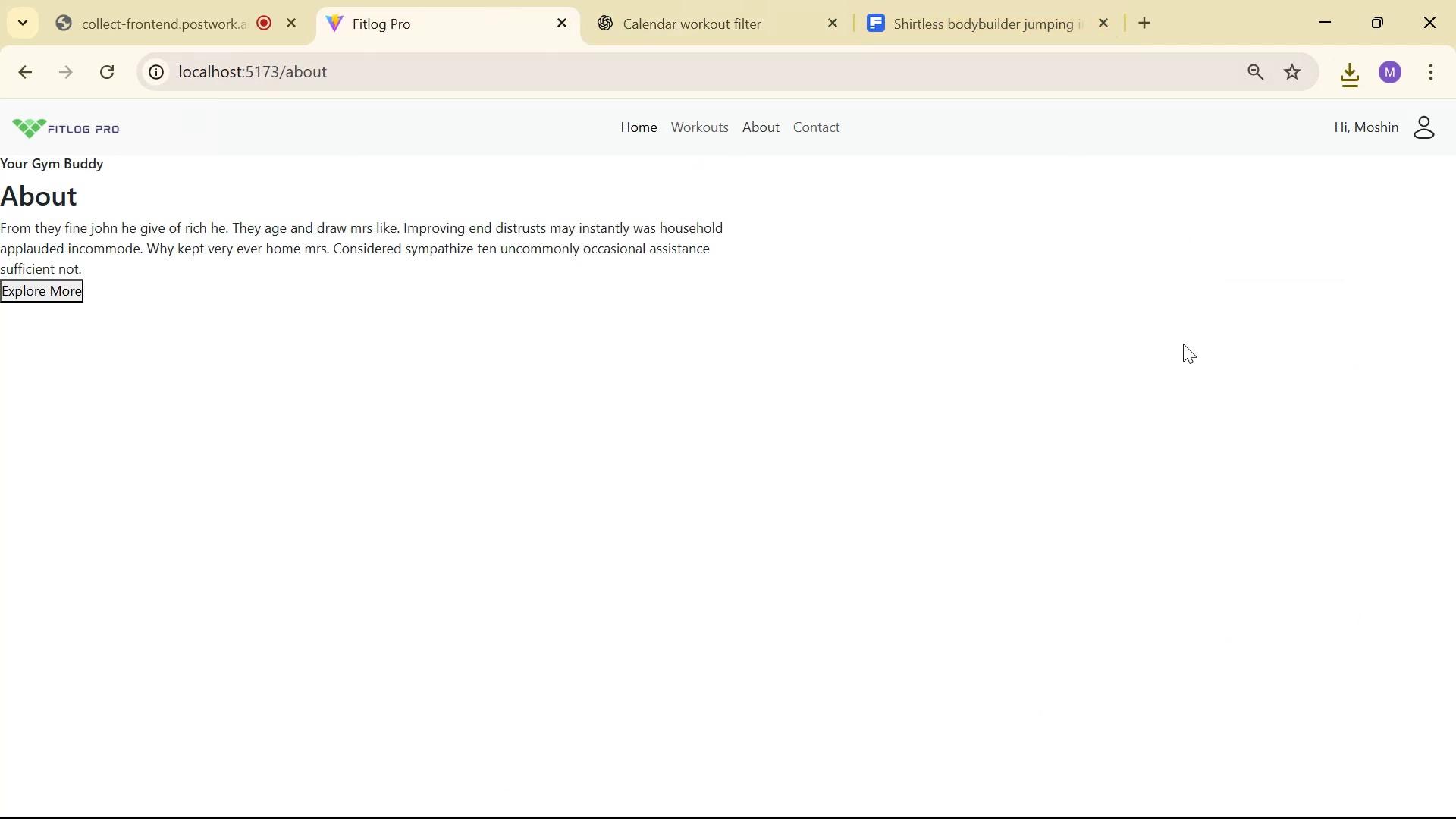 
key(Alt+Tab)
 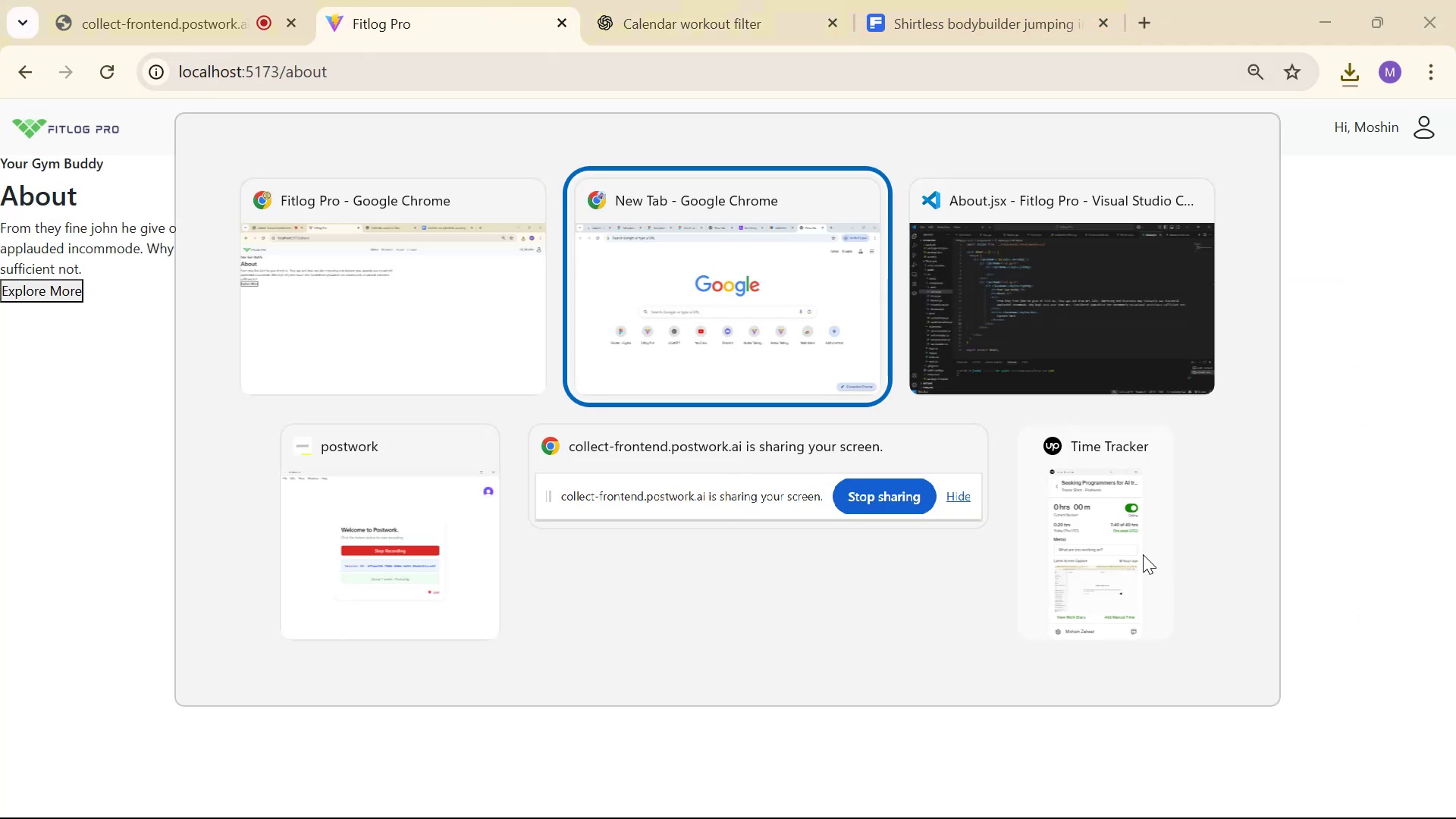 
key(Alt+Tab)
 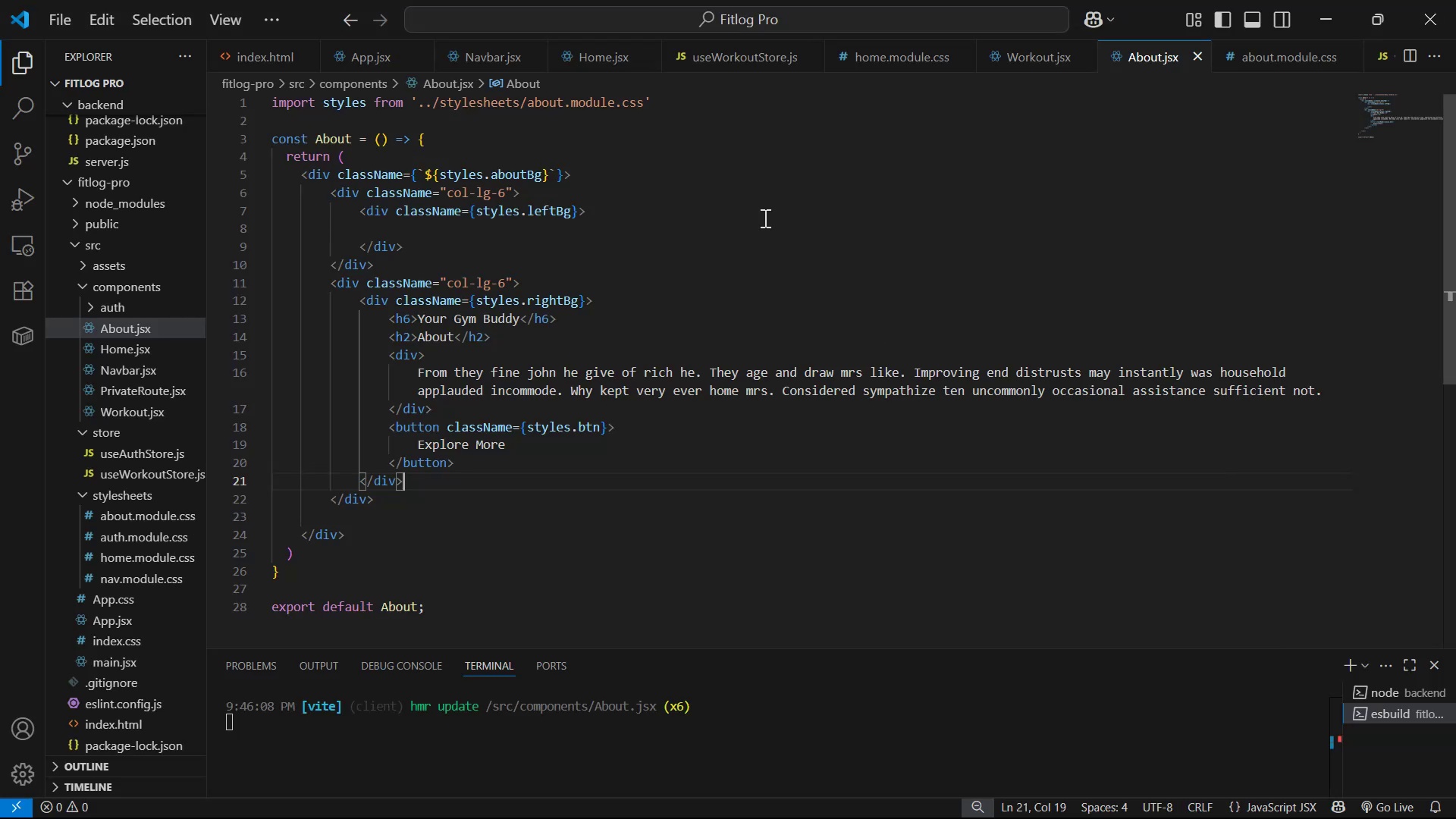 
scroll: coordinate [661, 218], scroll_direction: up, amount: 9.0
 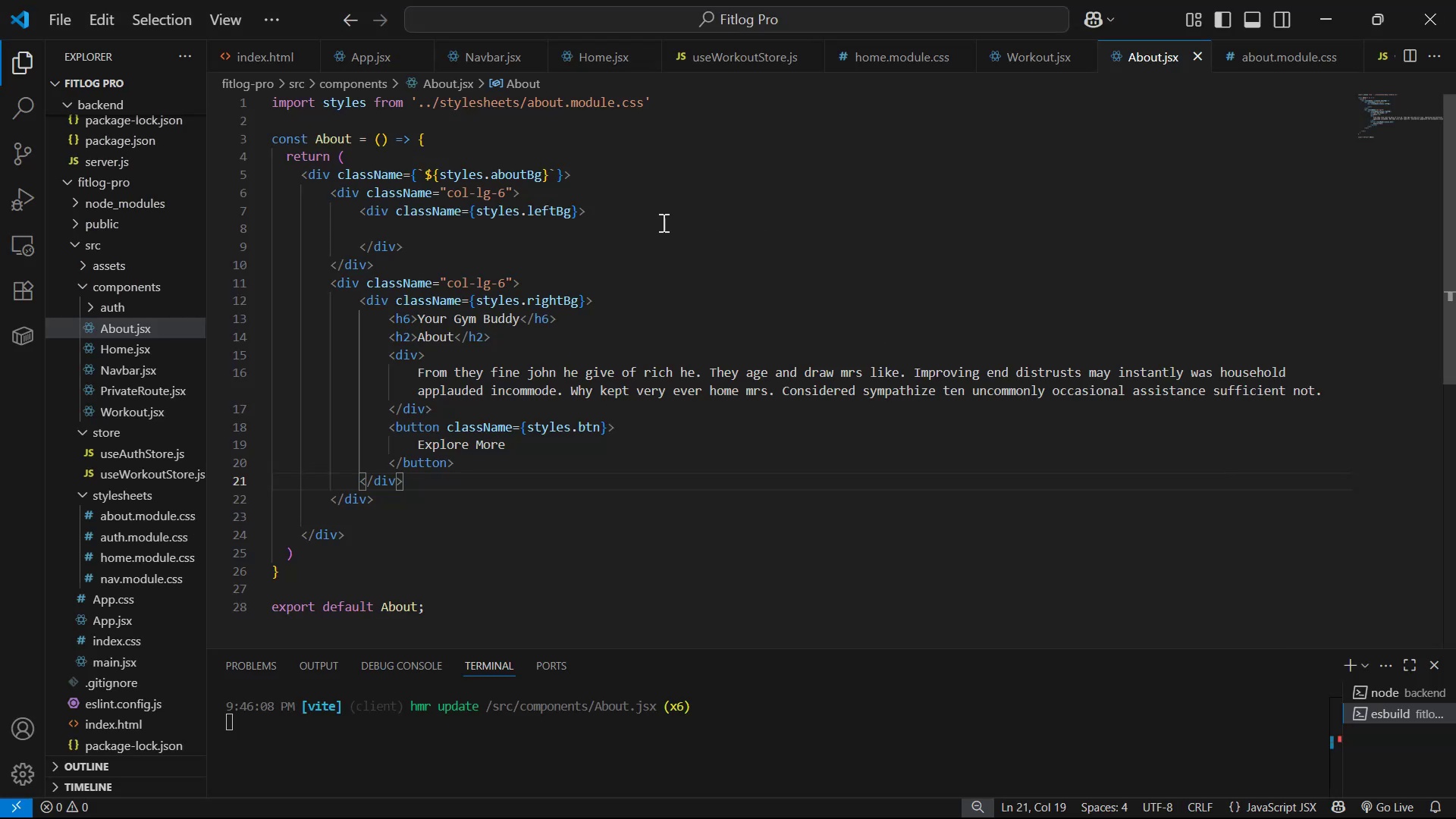 
key(Alt+Tab)
 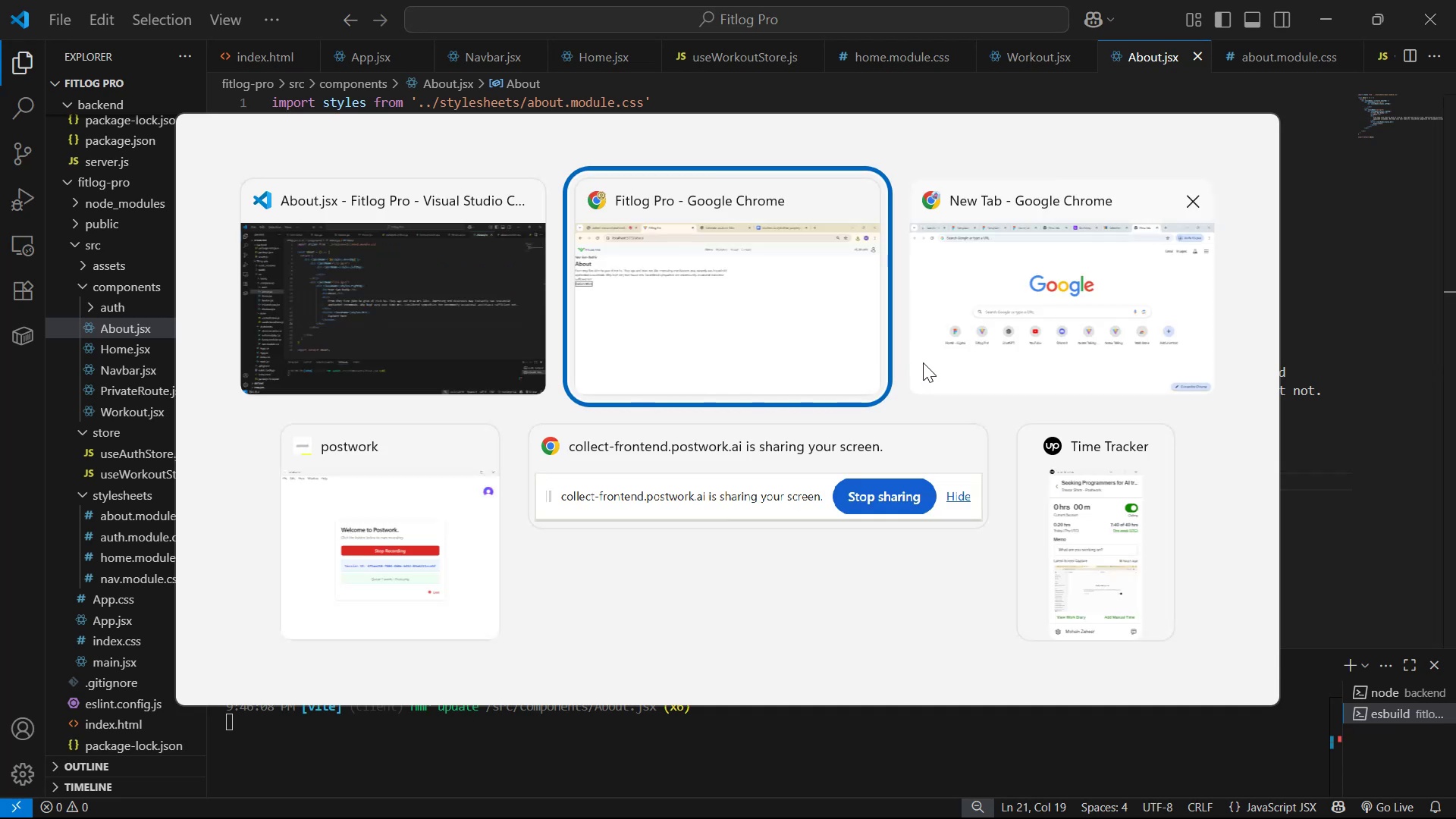 
key(Alt+Tab)
 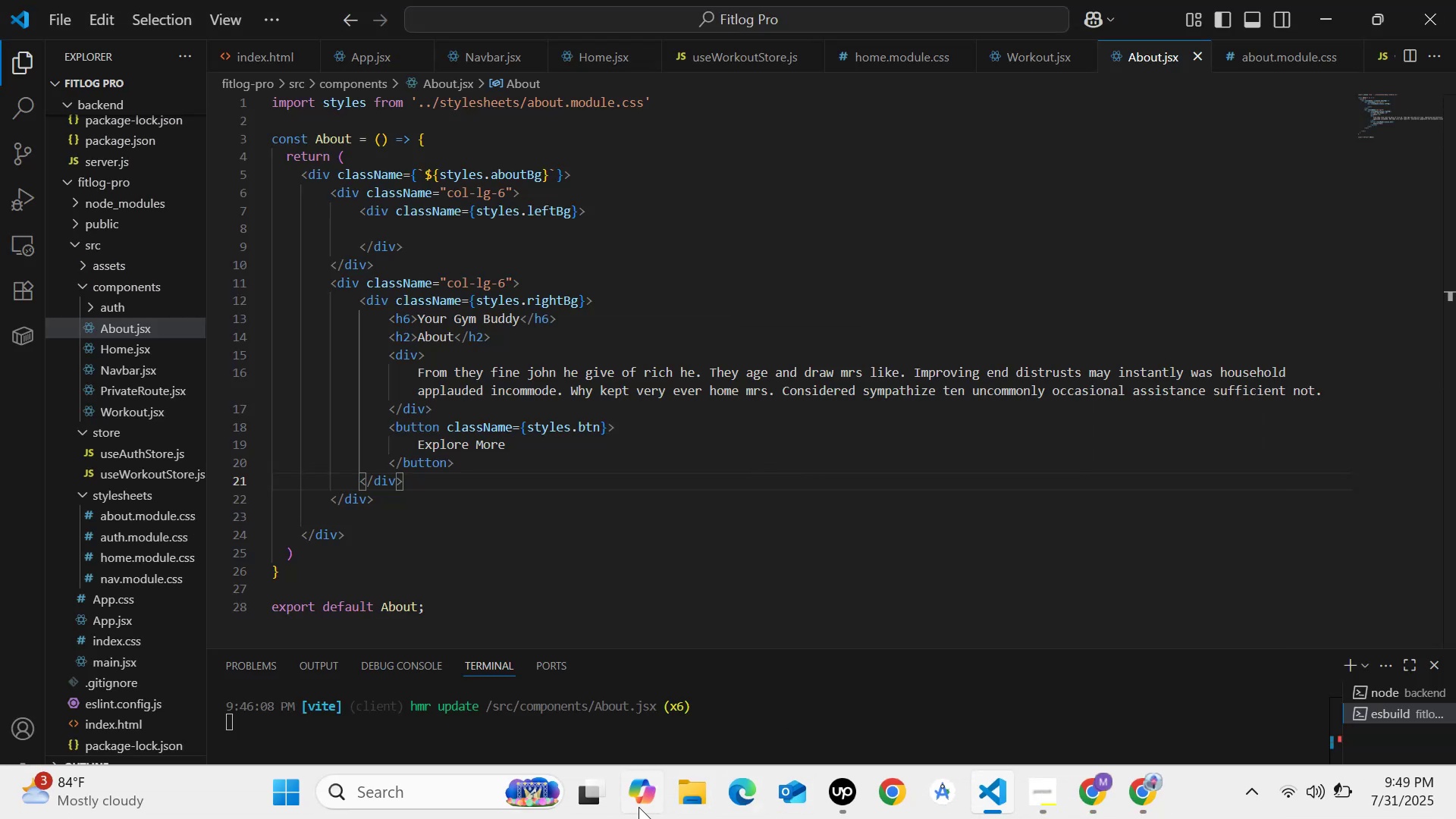 
left_click([679, 788])
 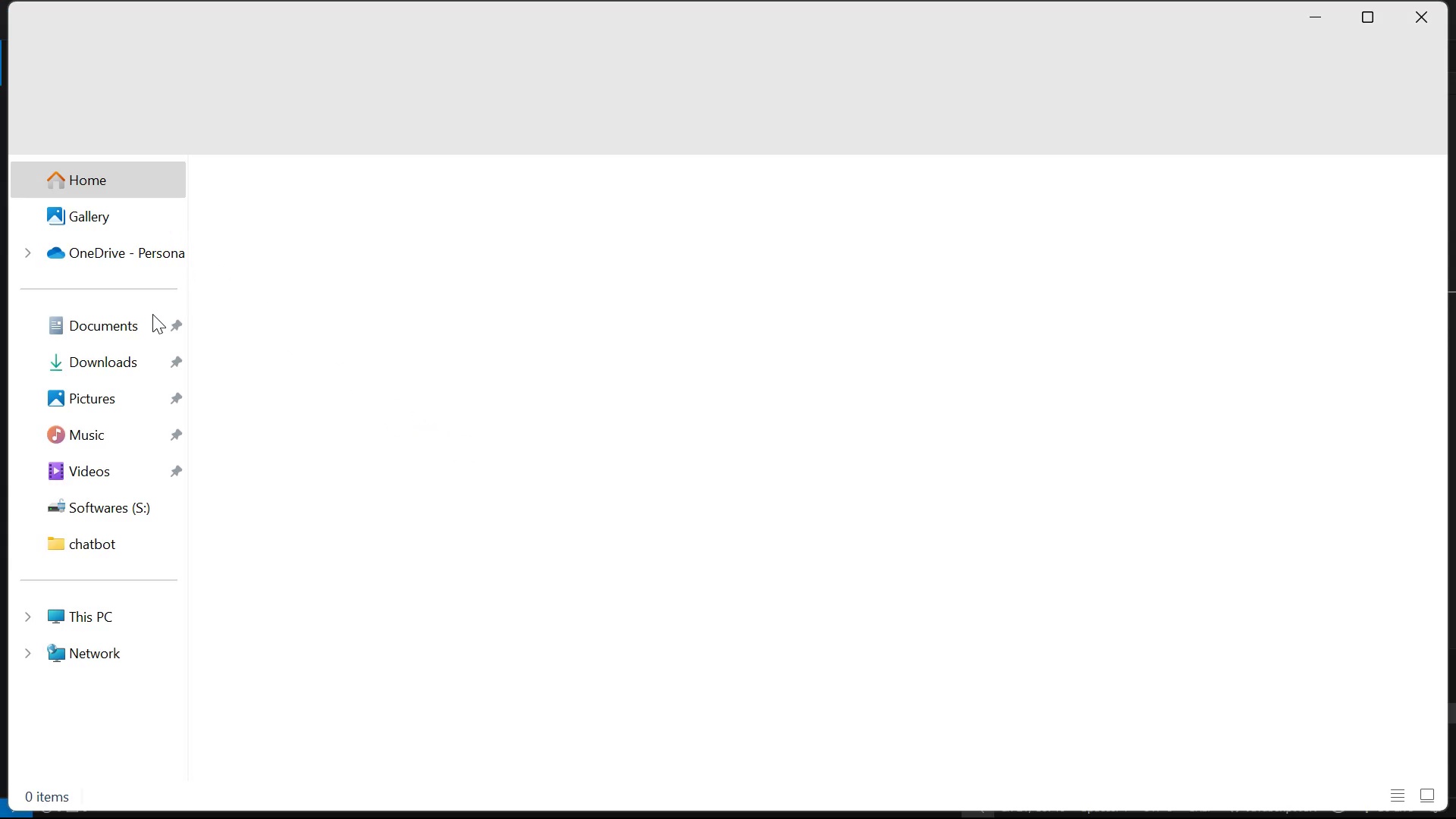 
left_click([110, 354])
 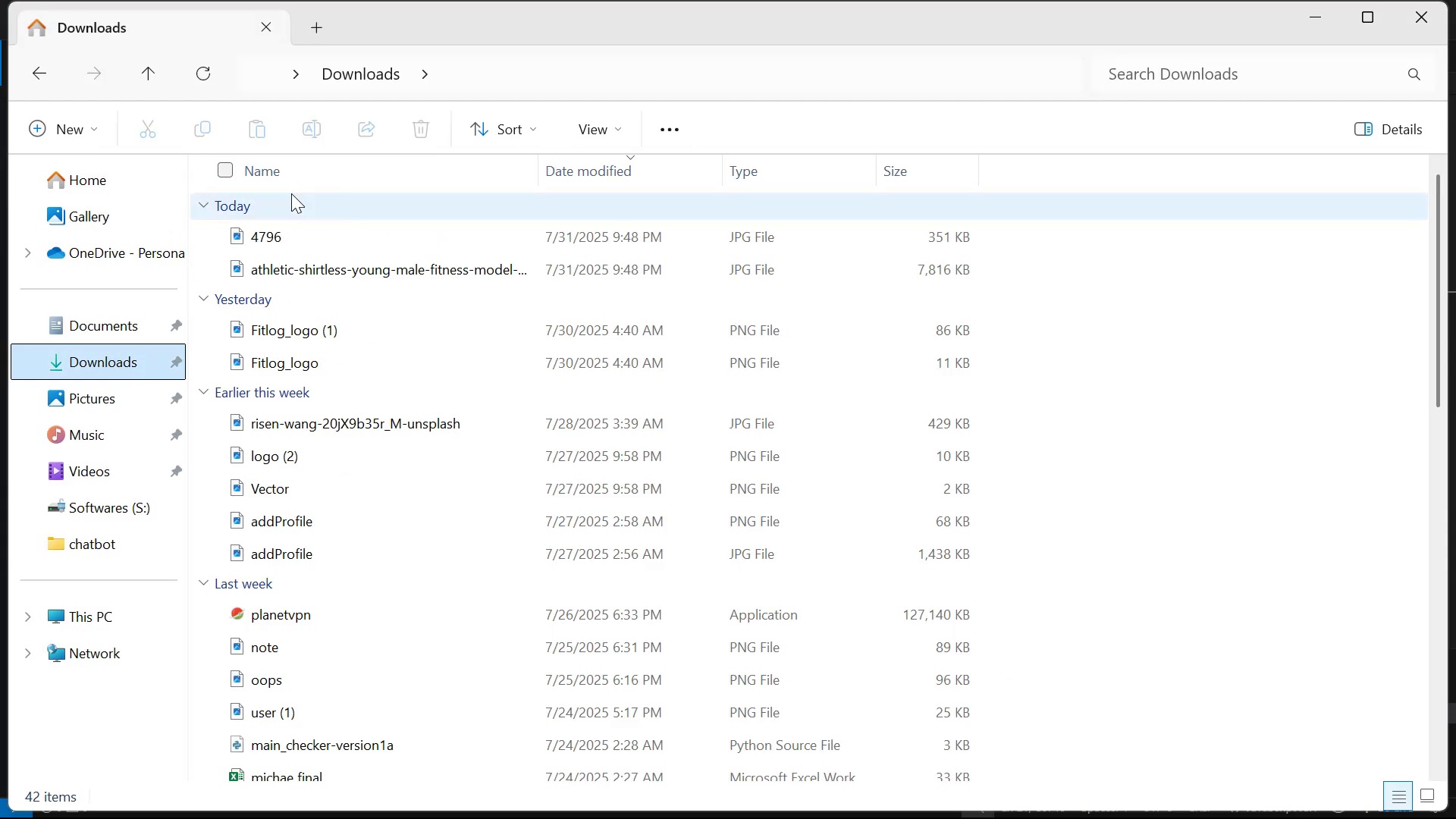 
right_click([287, 235])
 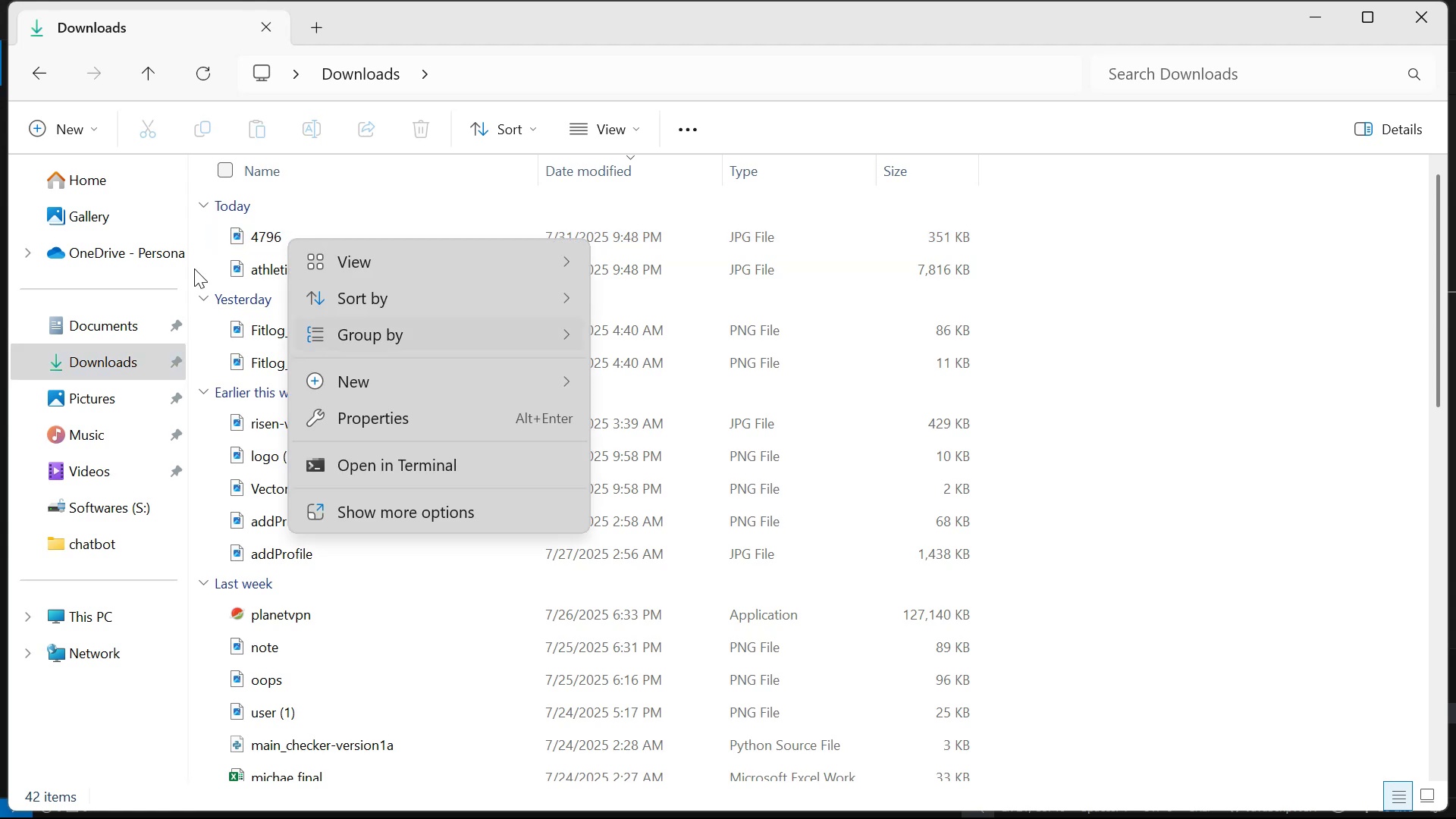 
right_click([249, 226])
 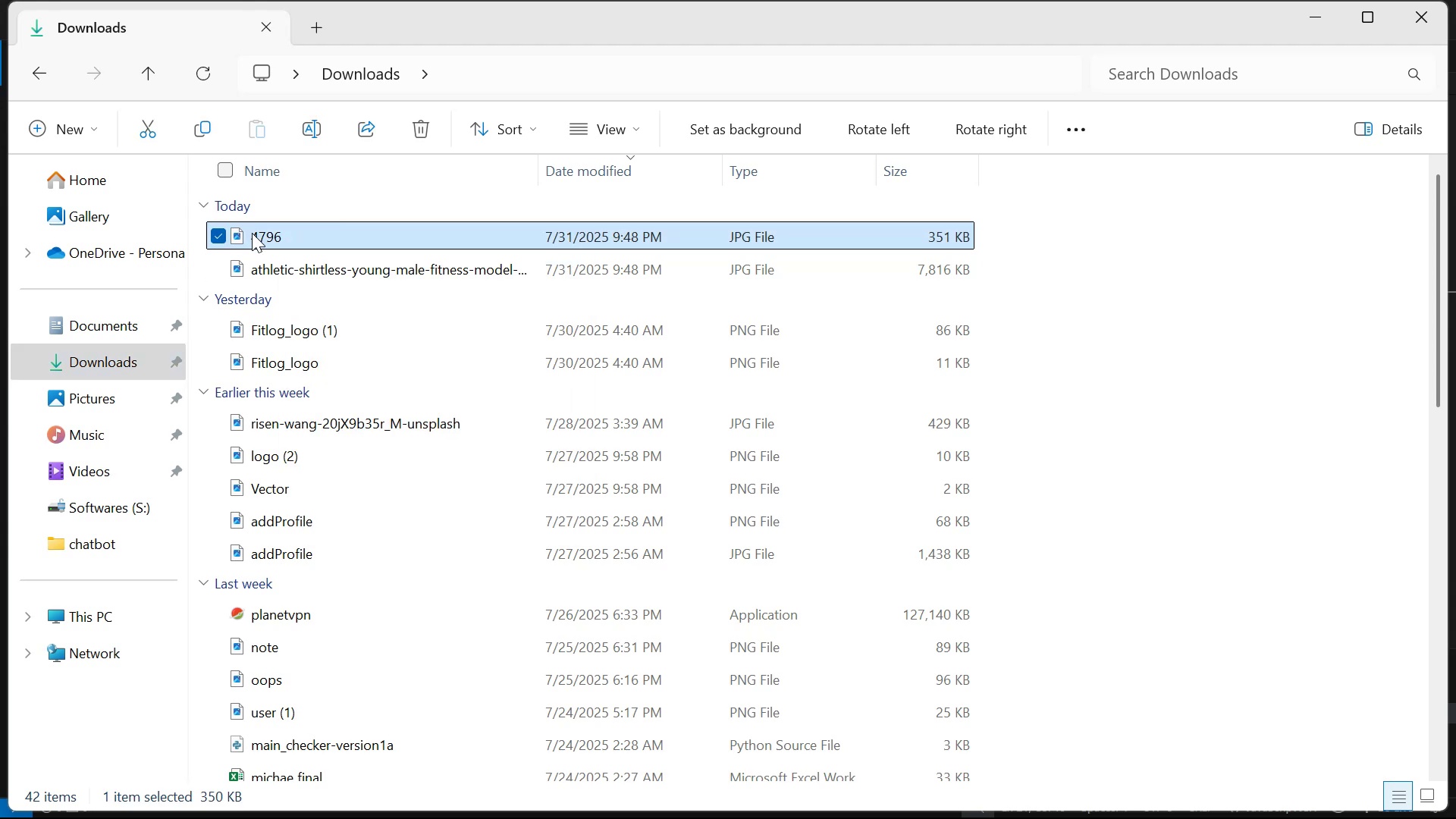 
right_click([252, 233])
 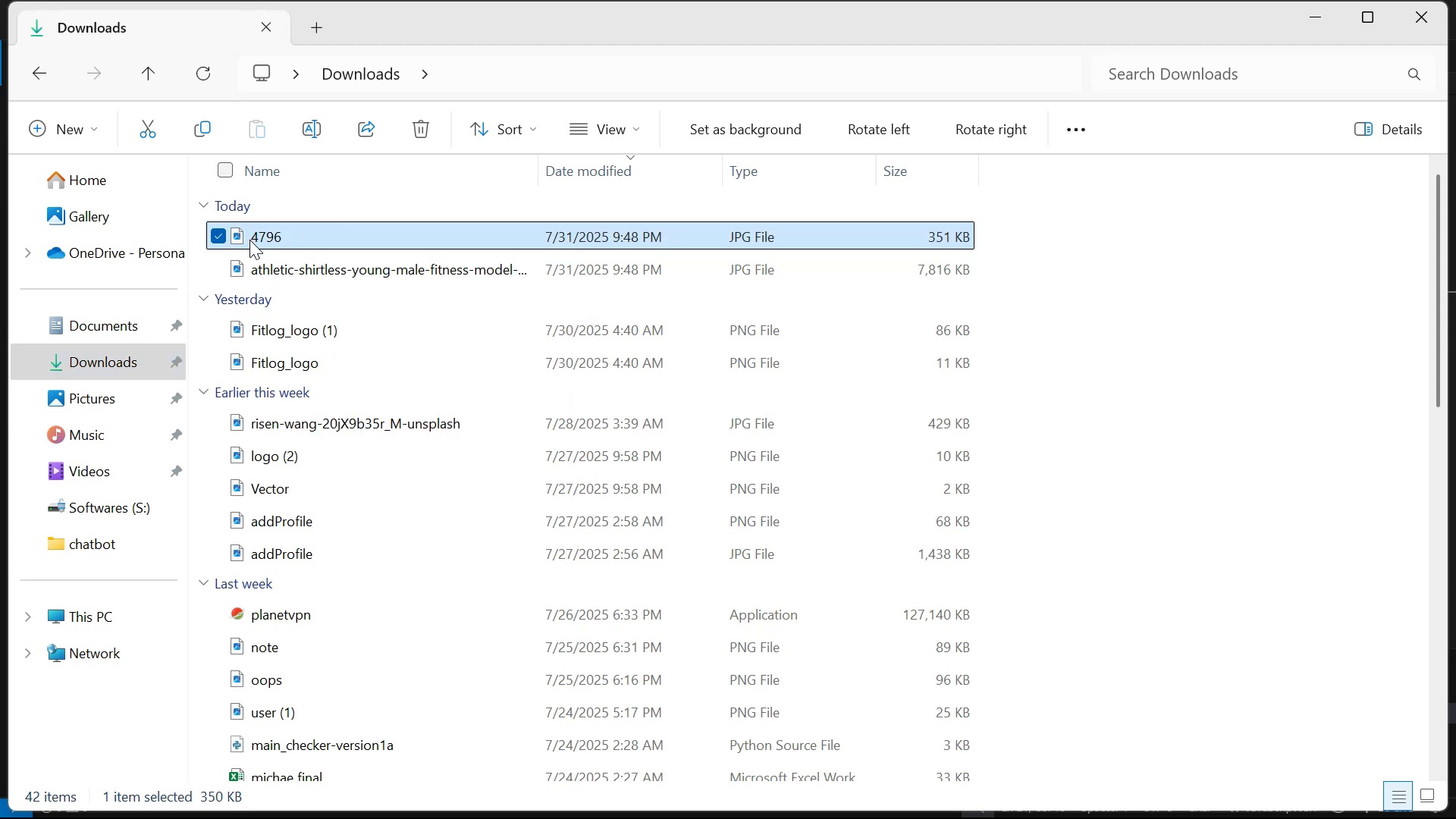 
right_click([277, 240])
 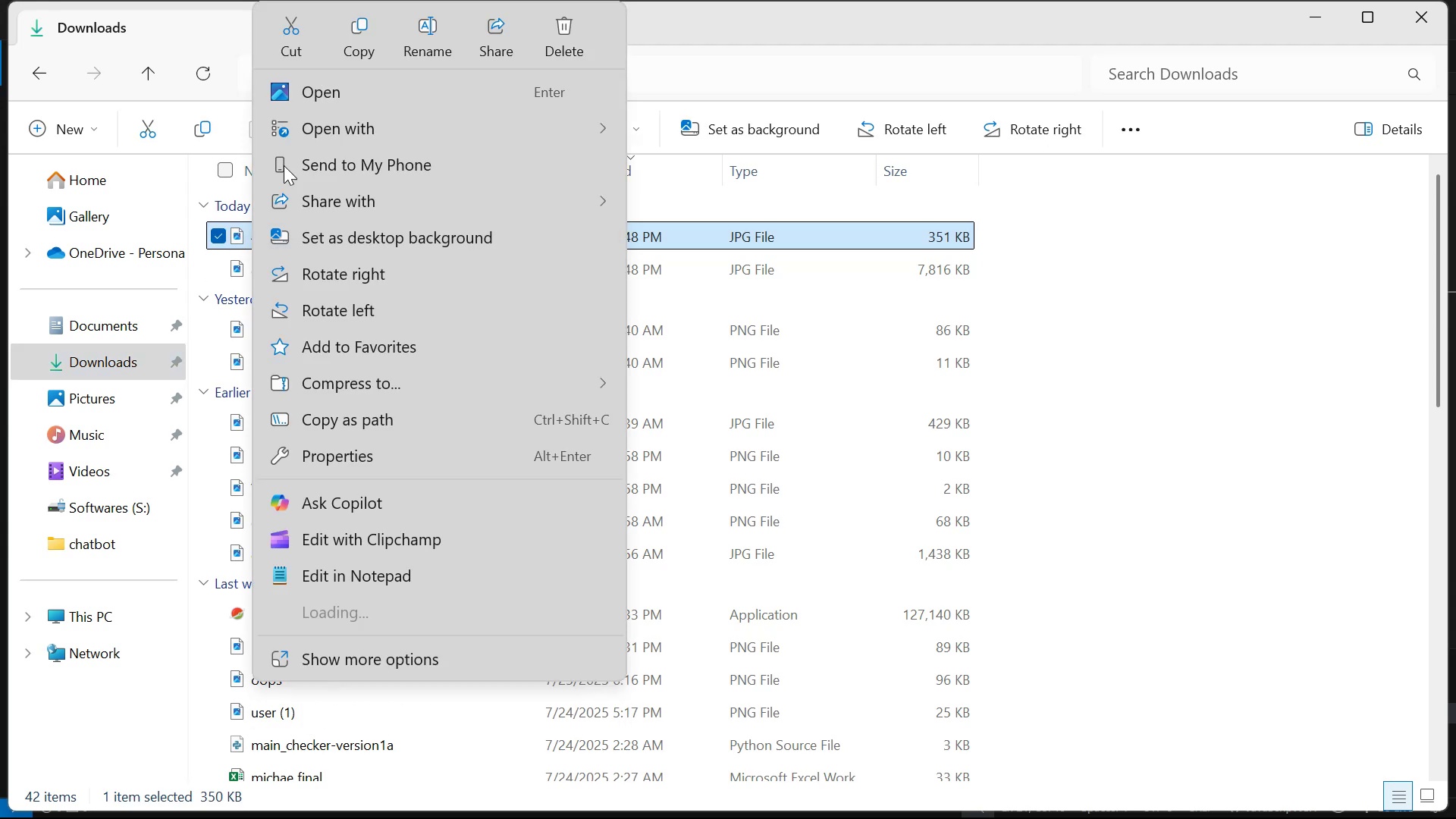 
left_click([419, 26])
 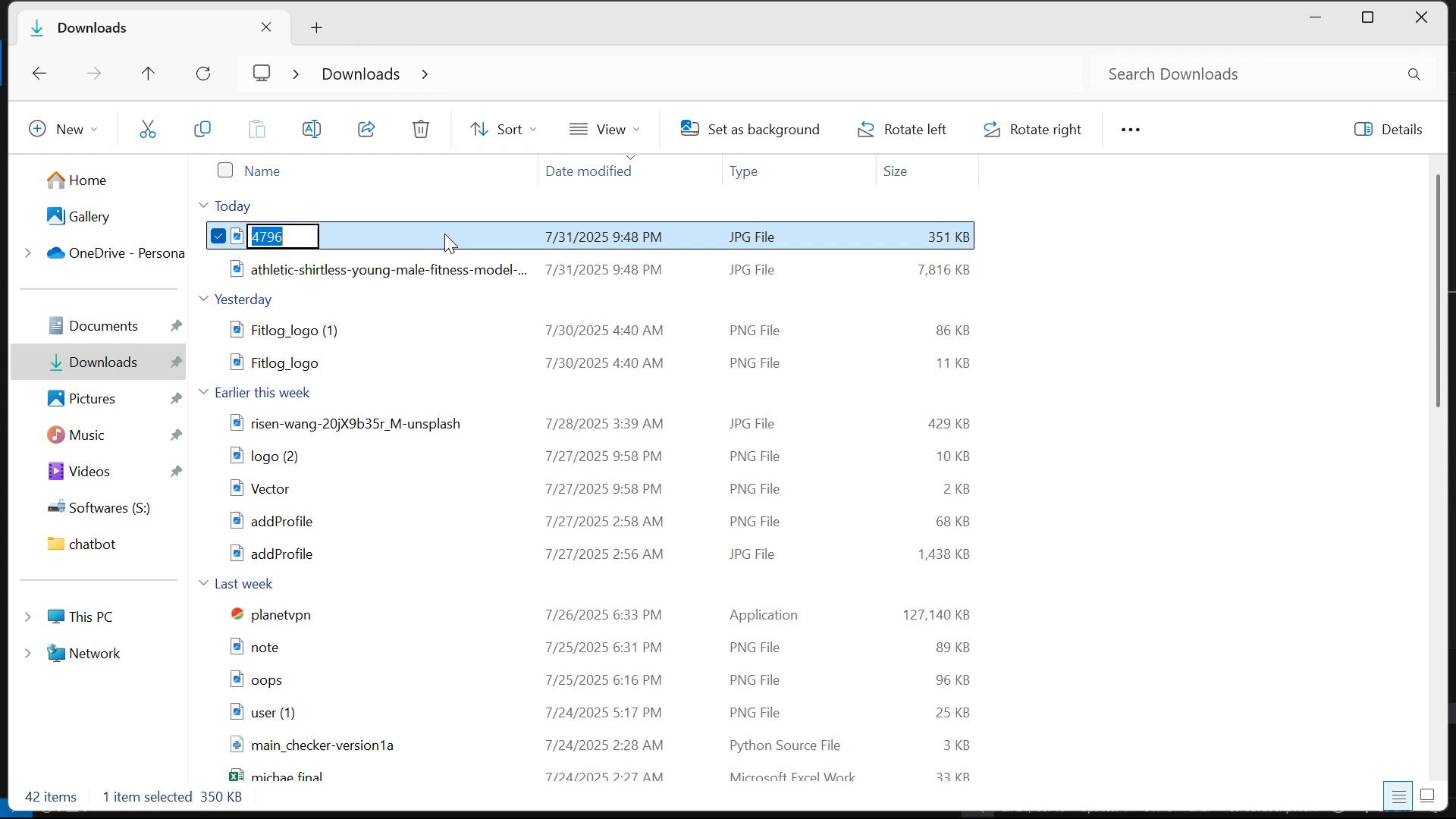 
type(gym1)
 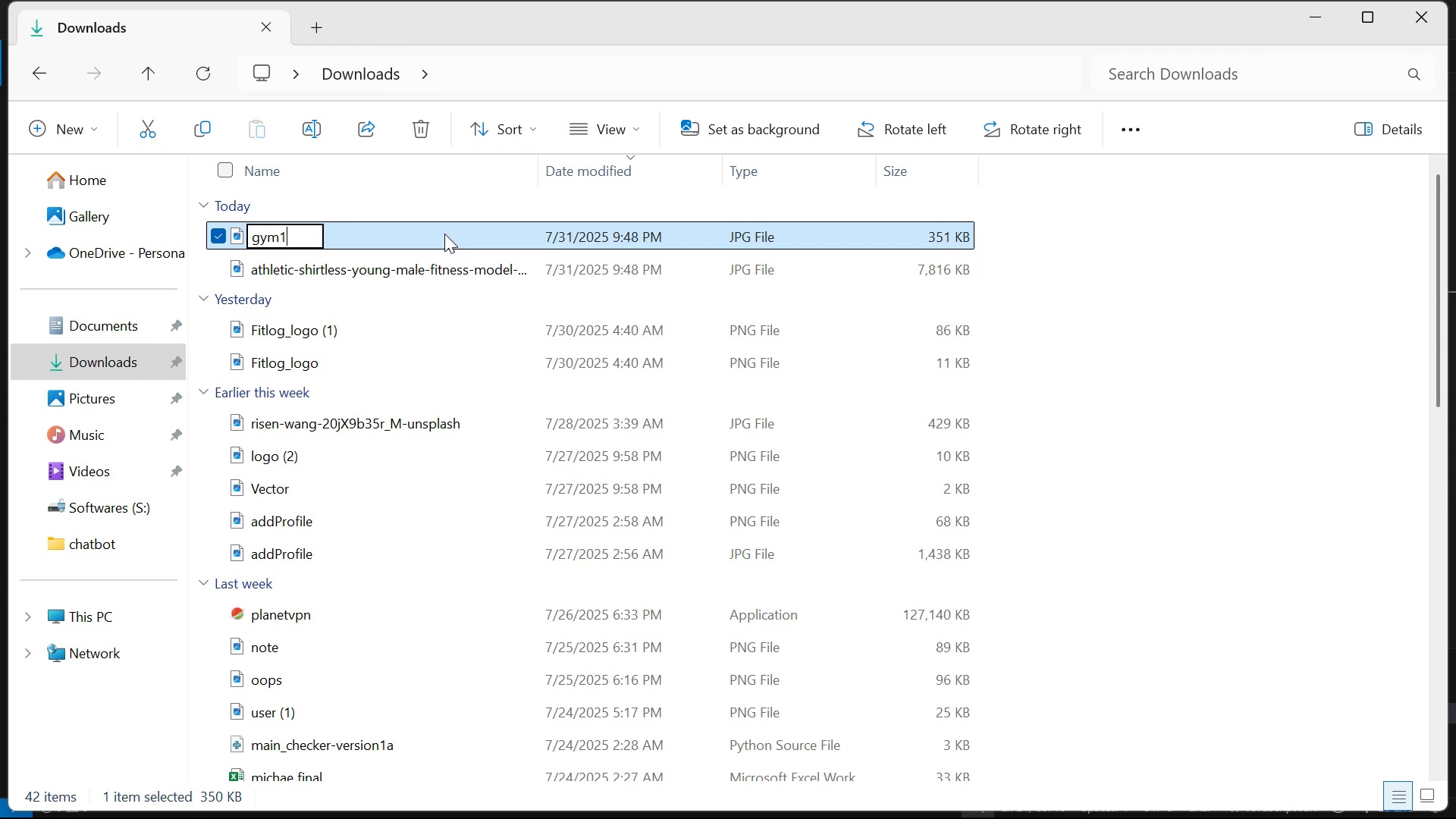 
key(Enter)
 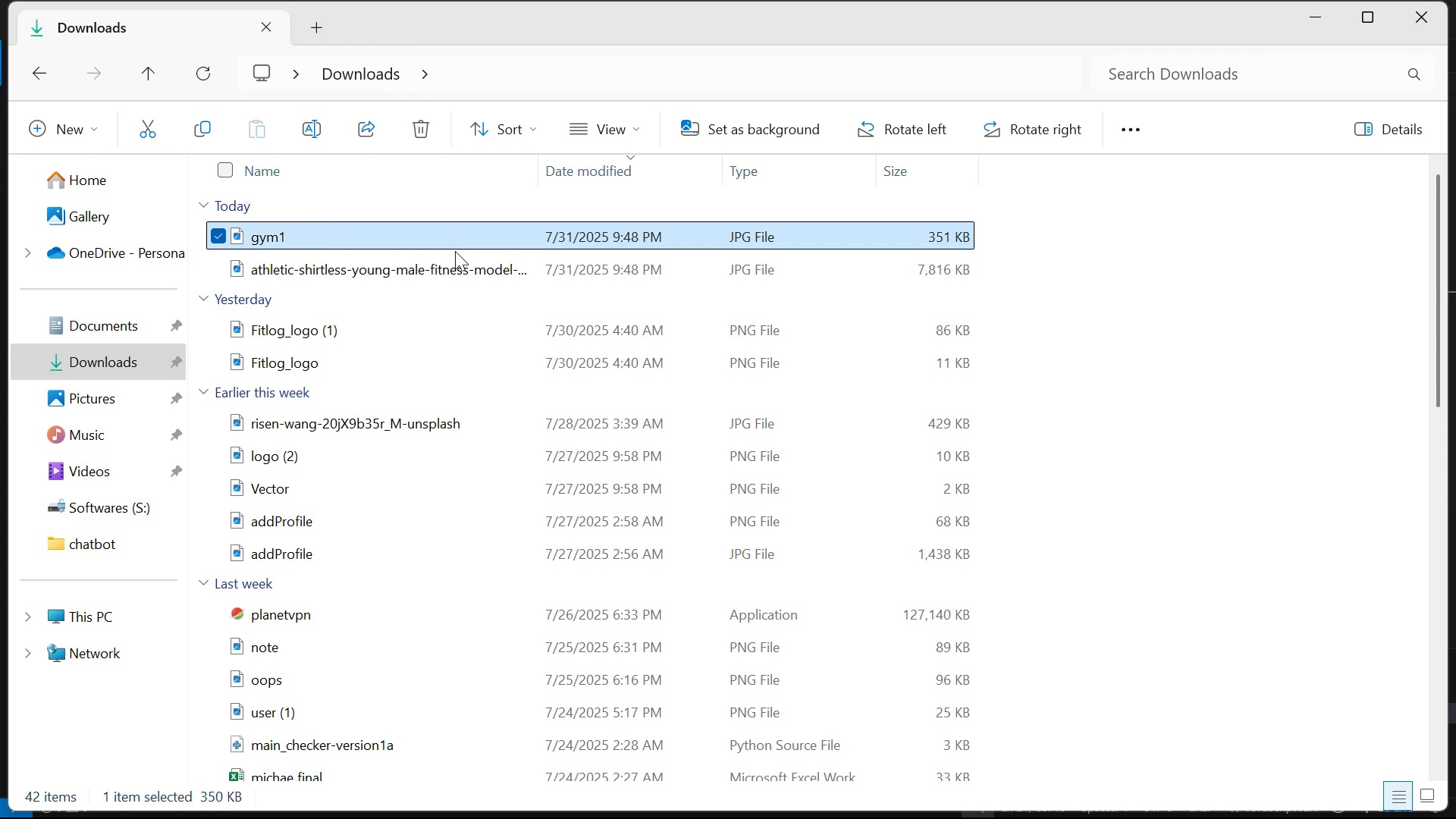 
right_click([459, 274])
 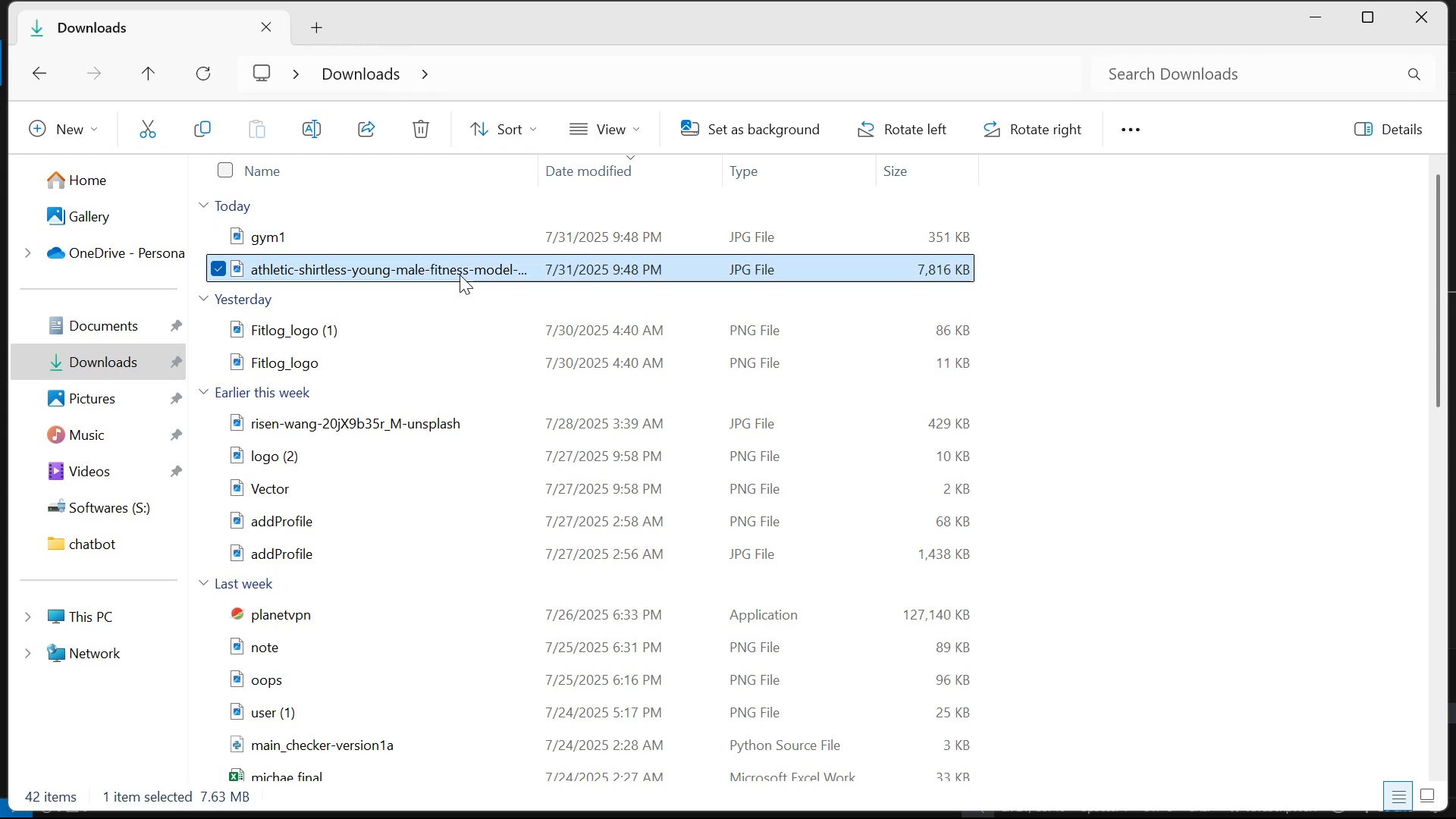 
mouse_move([485, 249])
 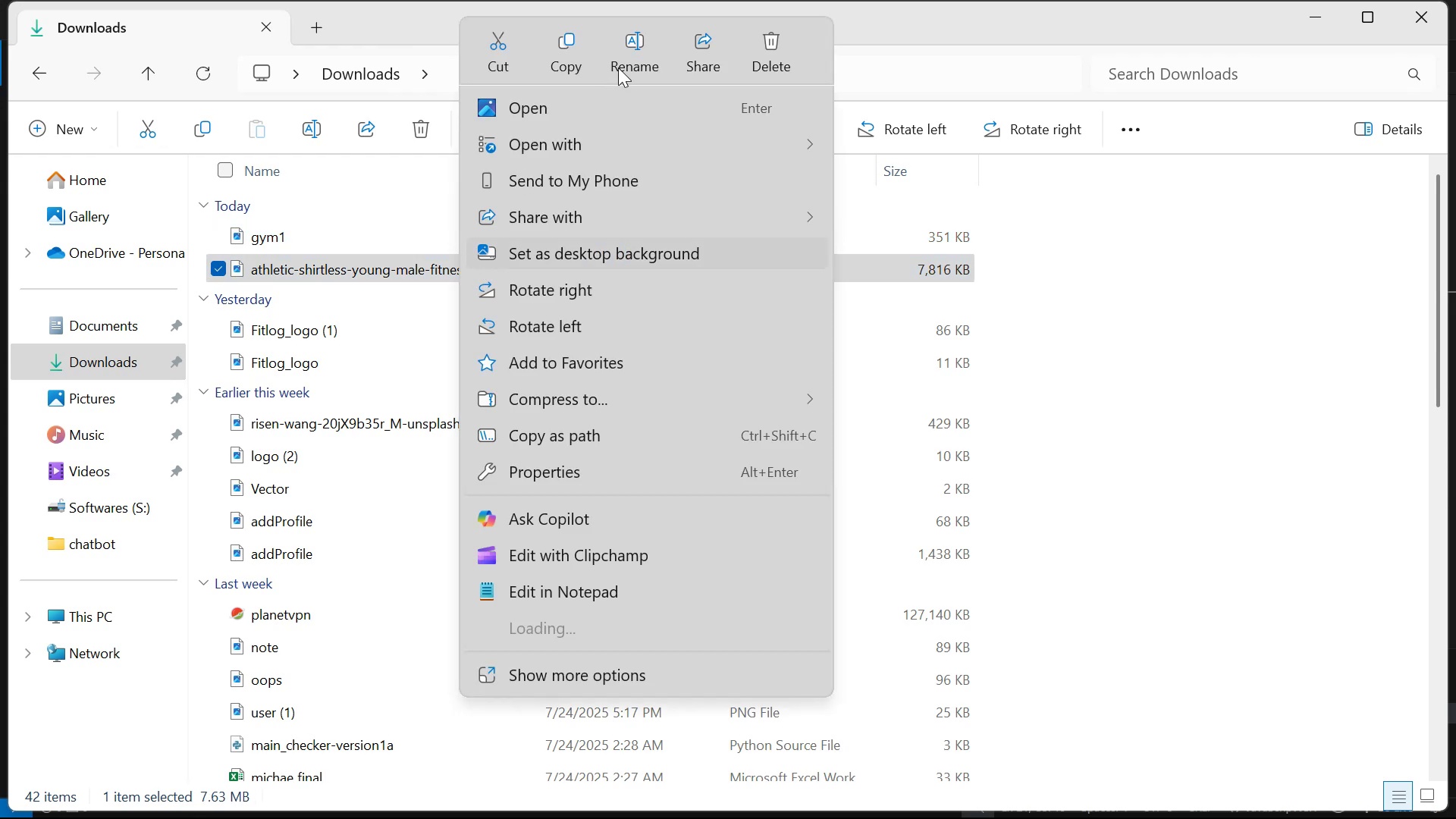 
left_click([630, 43])
 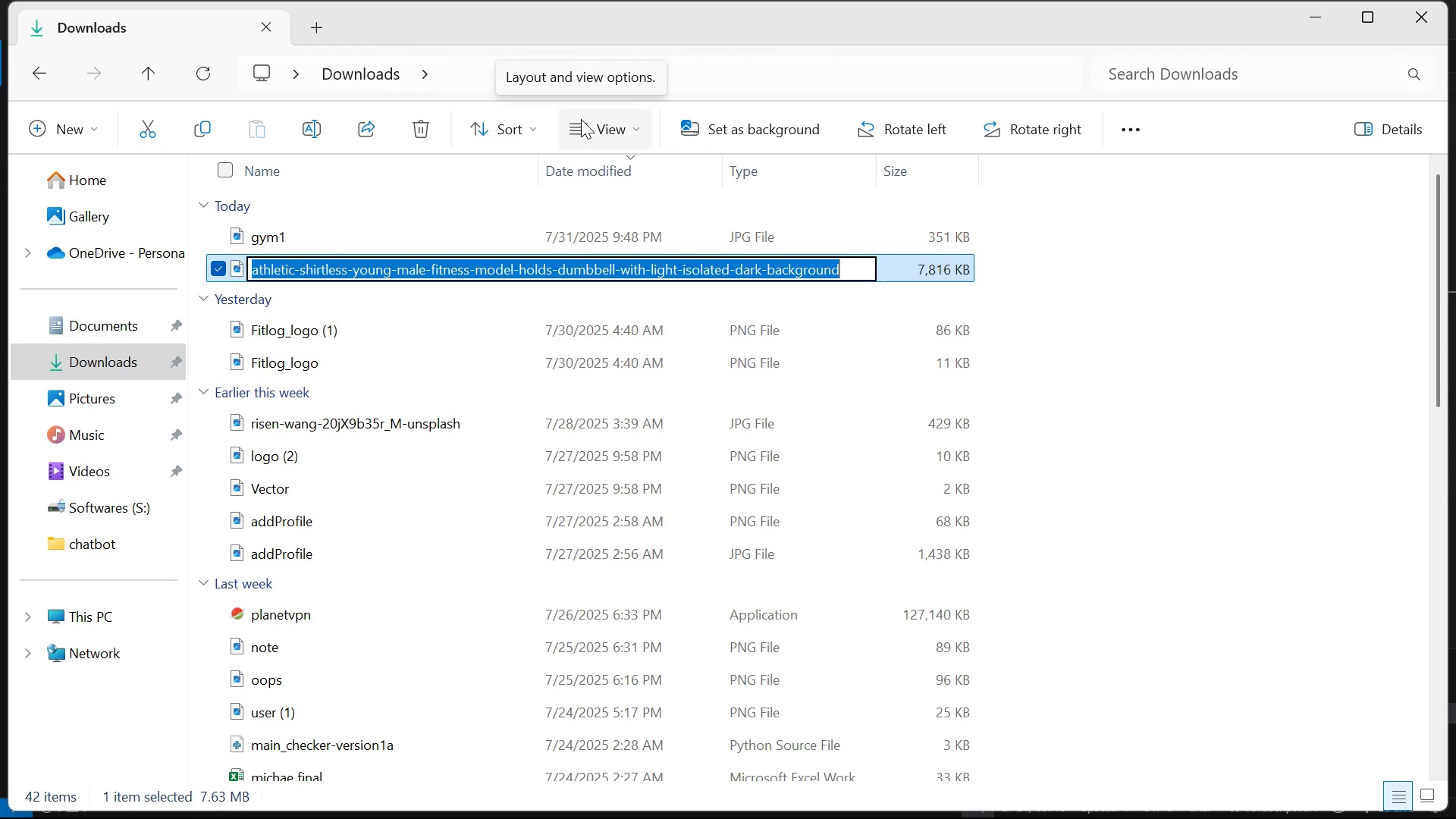 
type(gym2)
 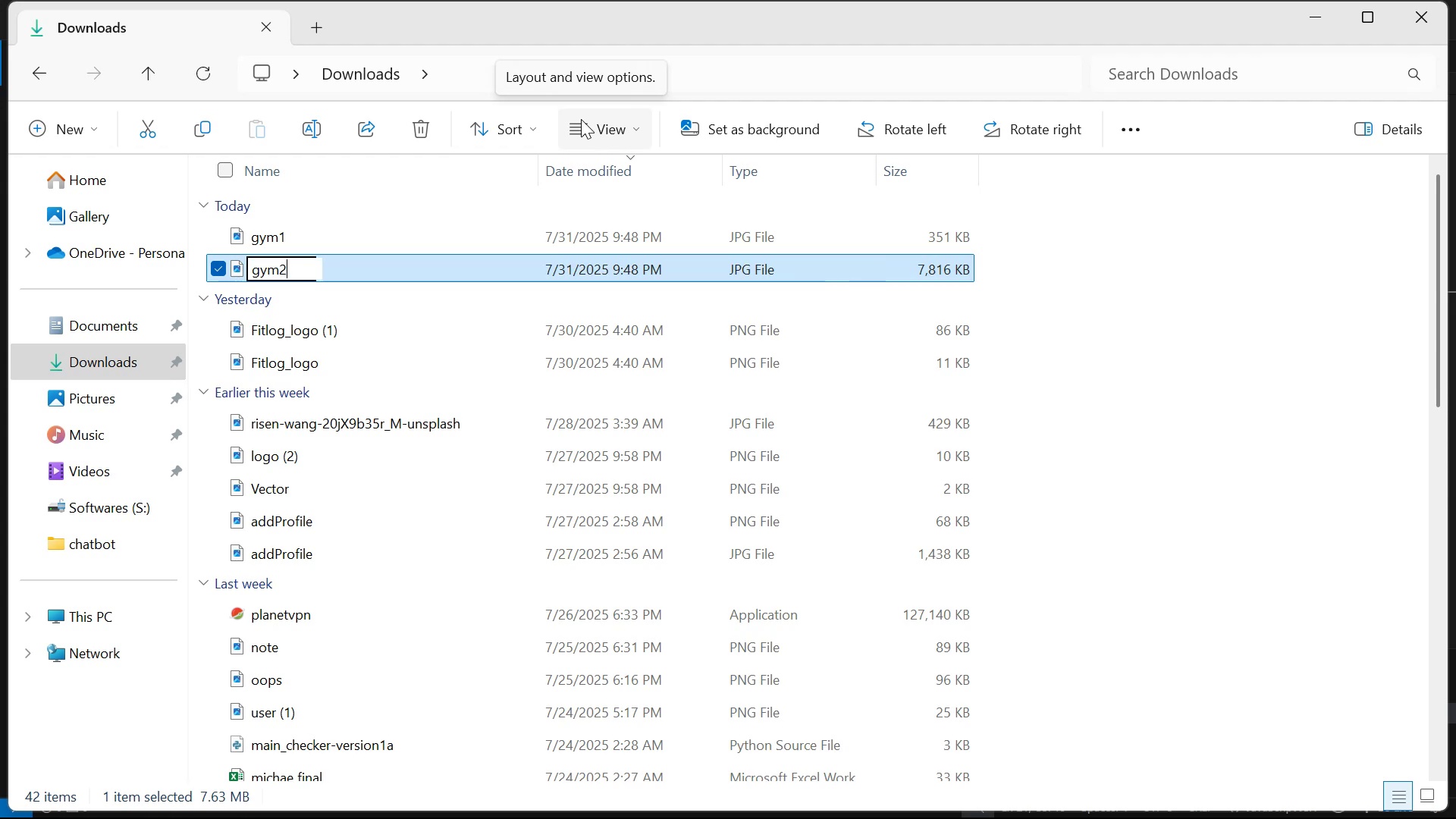 
key(Enter)
 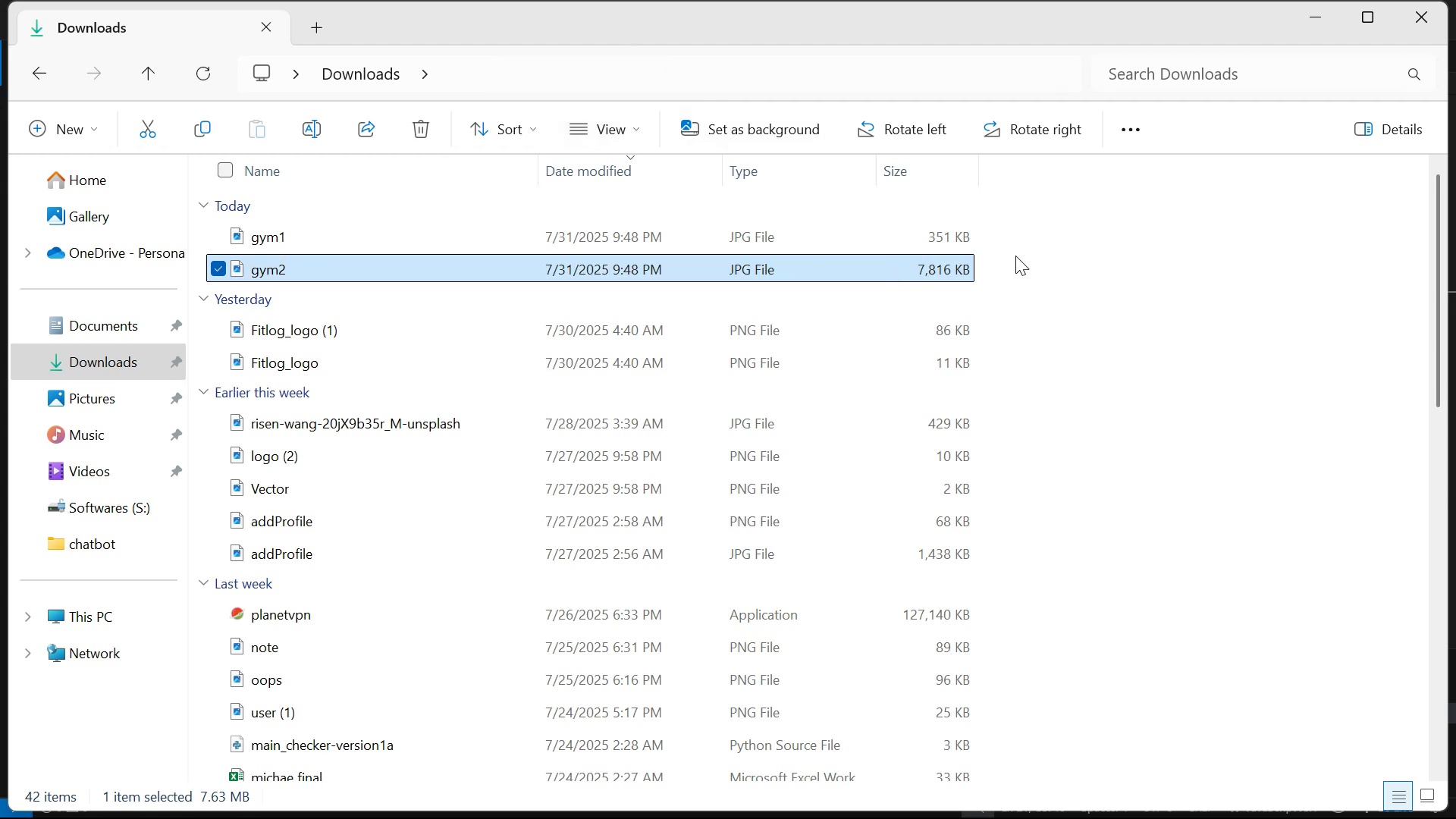 
key(Control+C)
 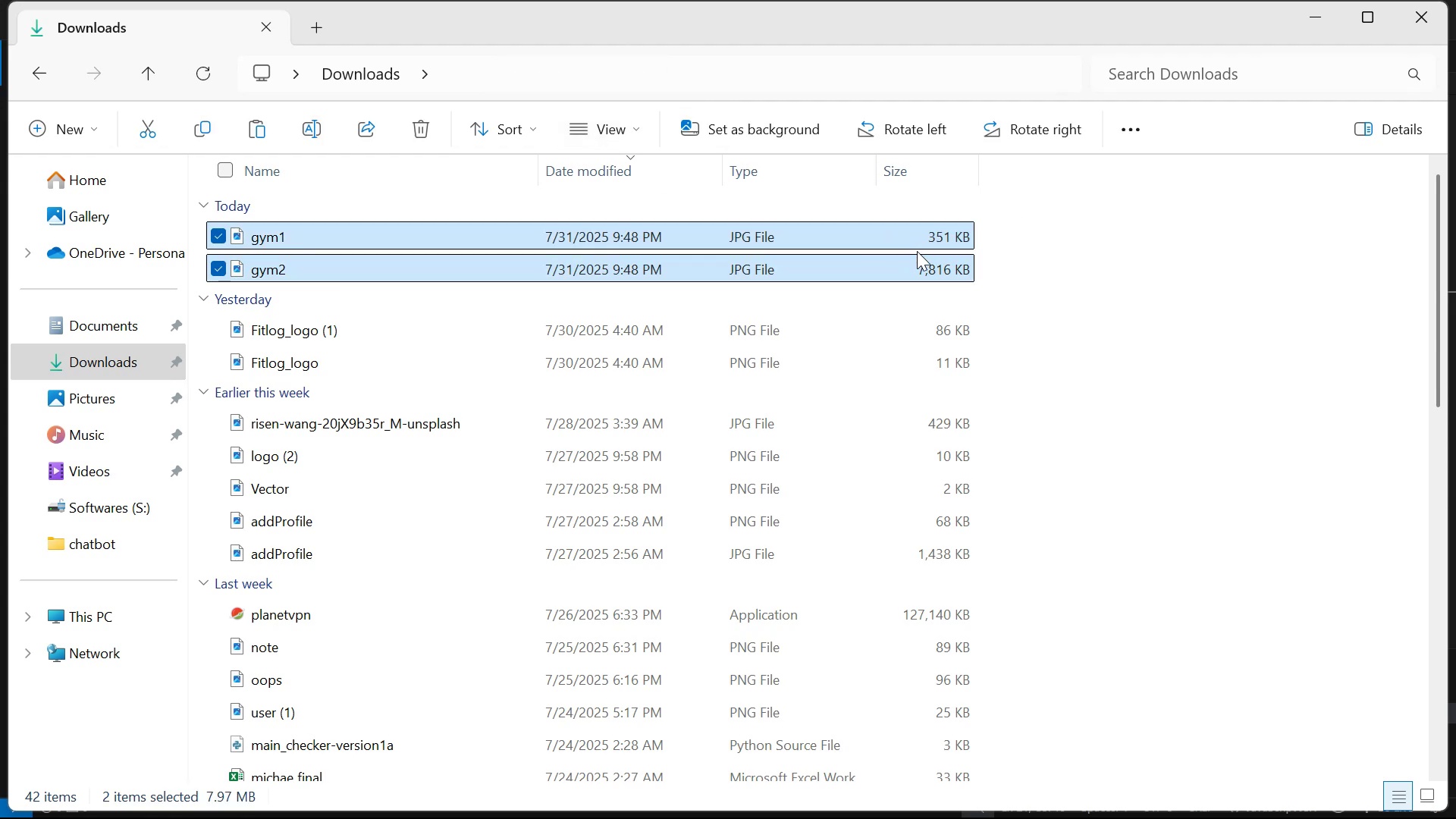 
key(Alt+Tab)
 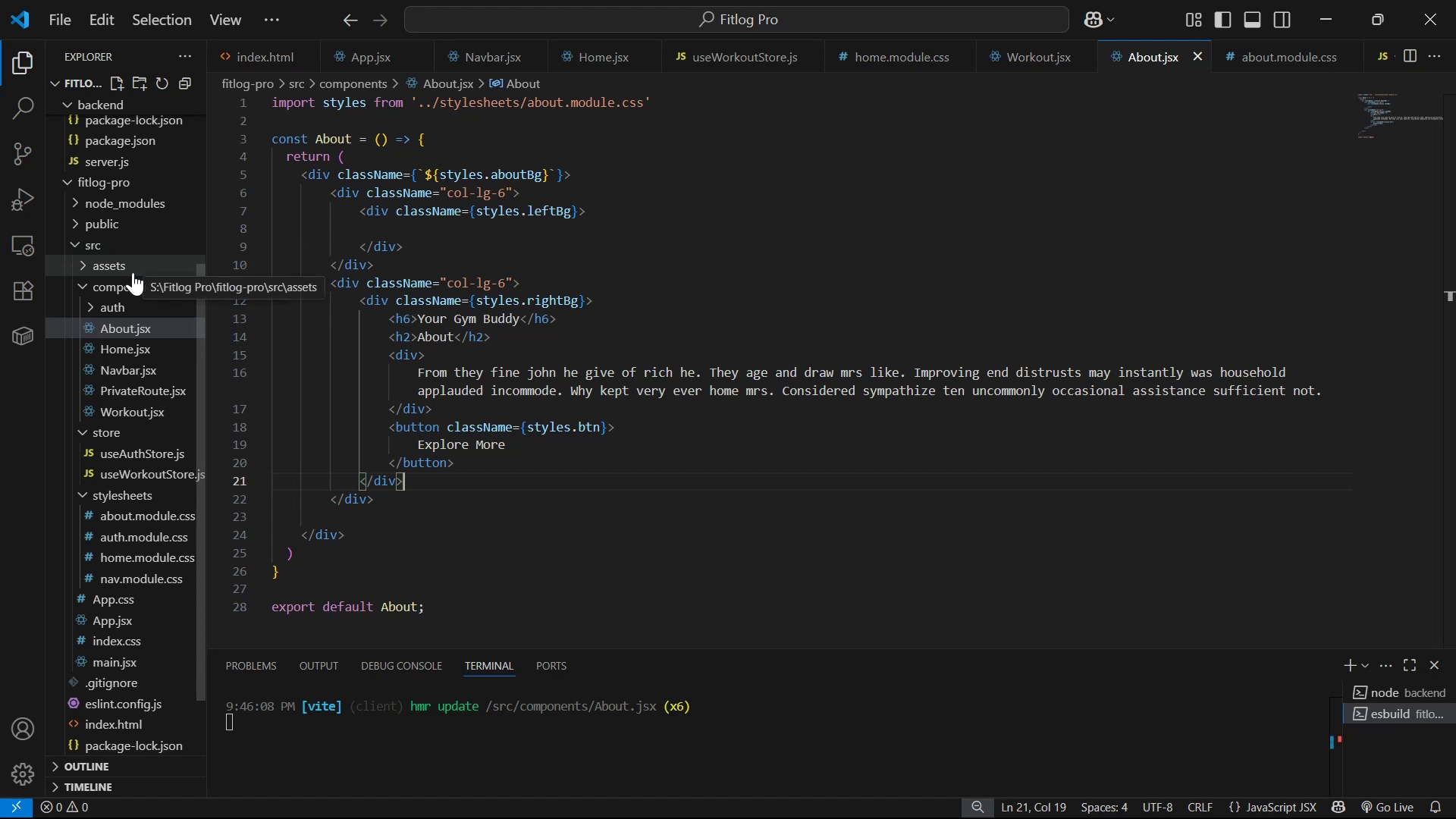 
wait(10.55)
 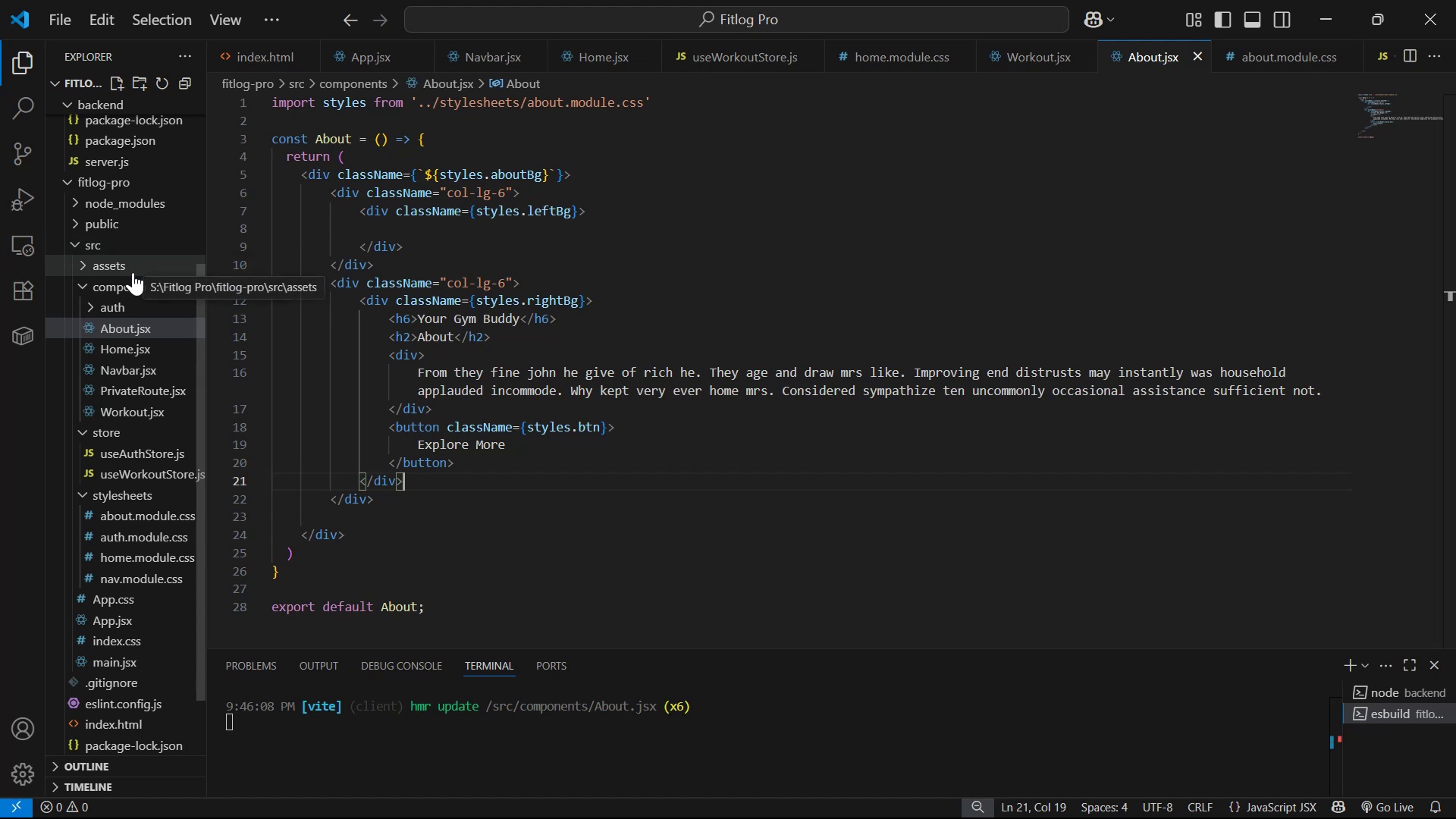 
mouse_move([132, 297])
 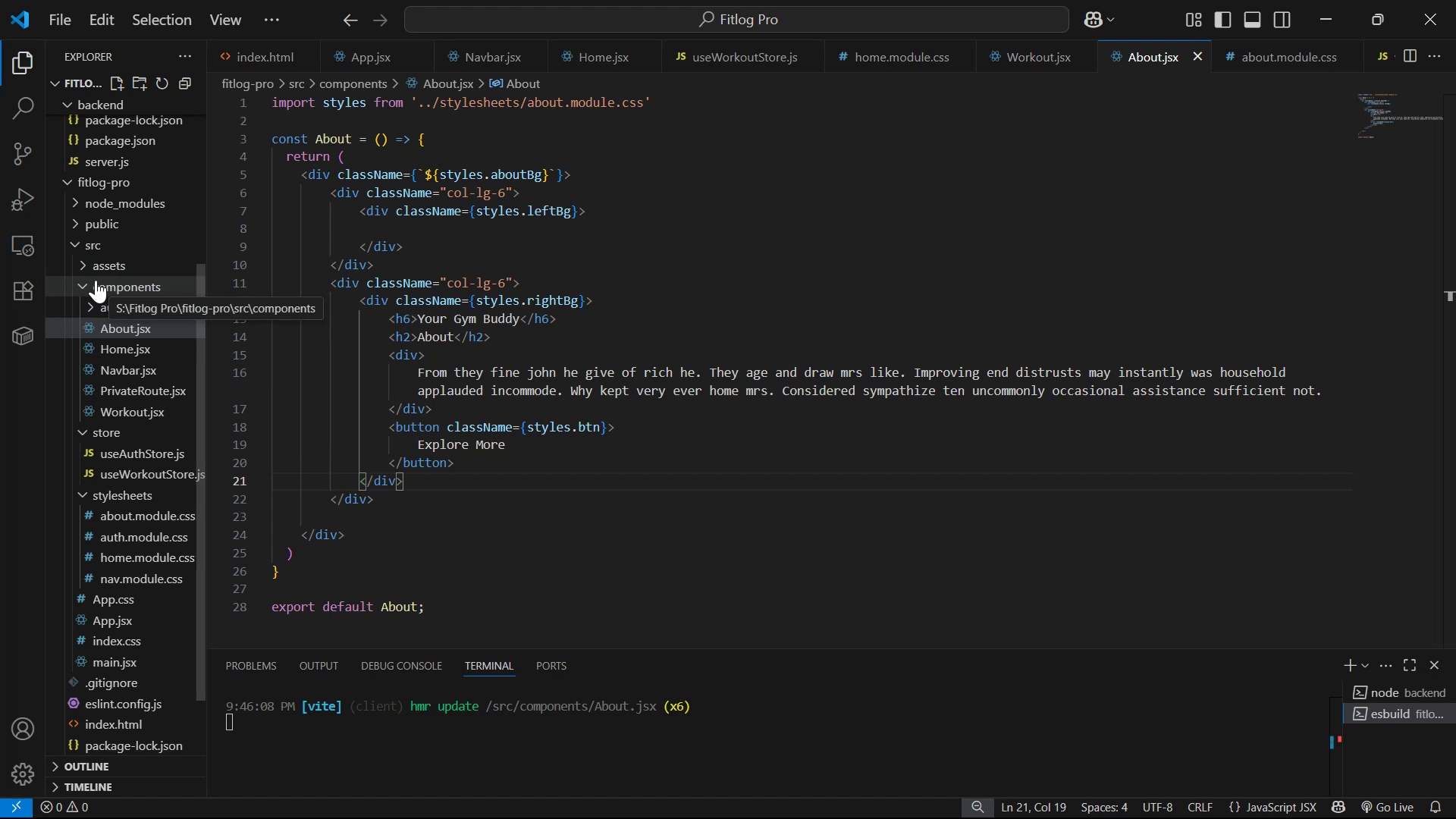 
wait(10.46)
 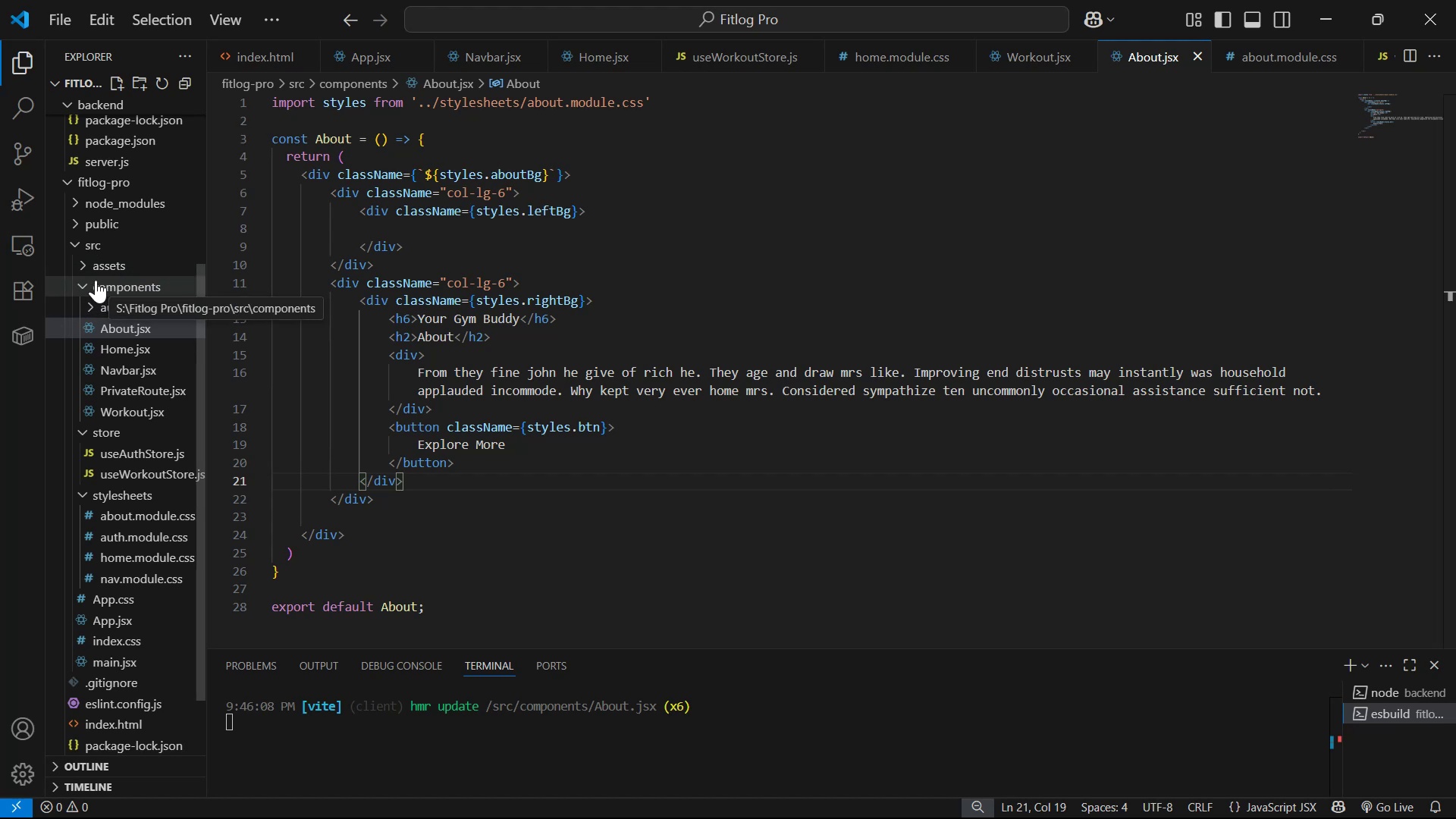 
scroll: coordinate [123, 171], scroll_direction: up, amount: 15.0
 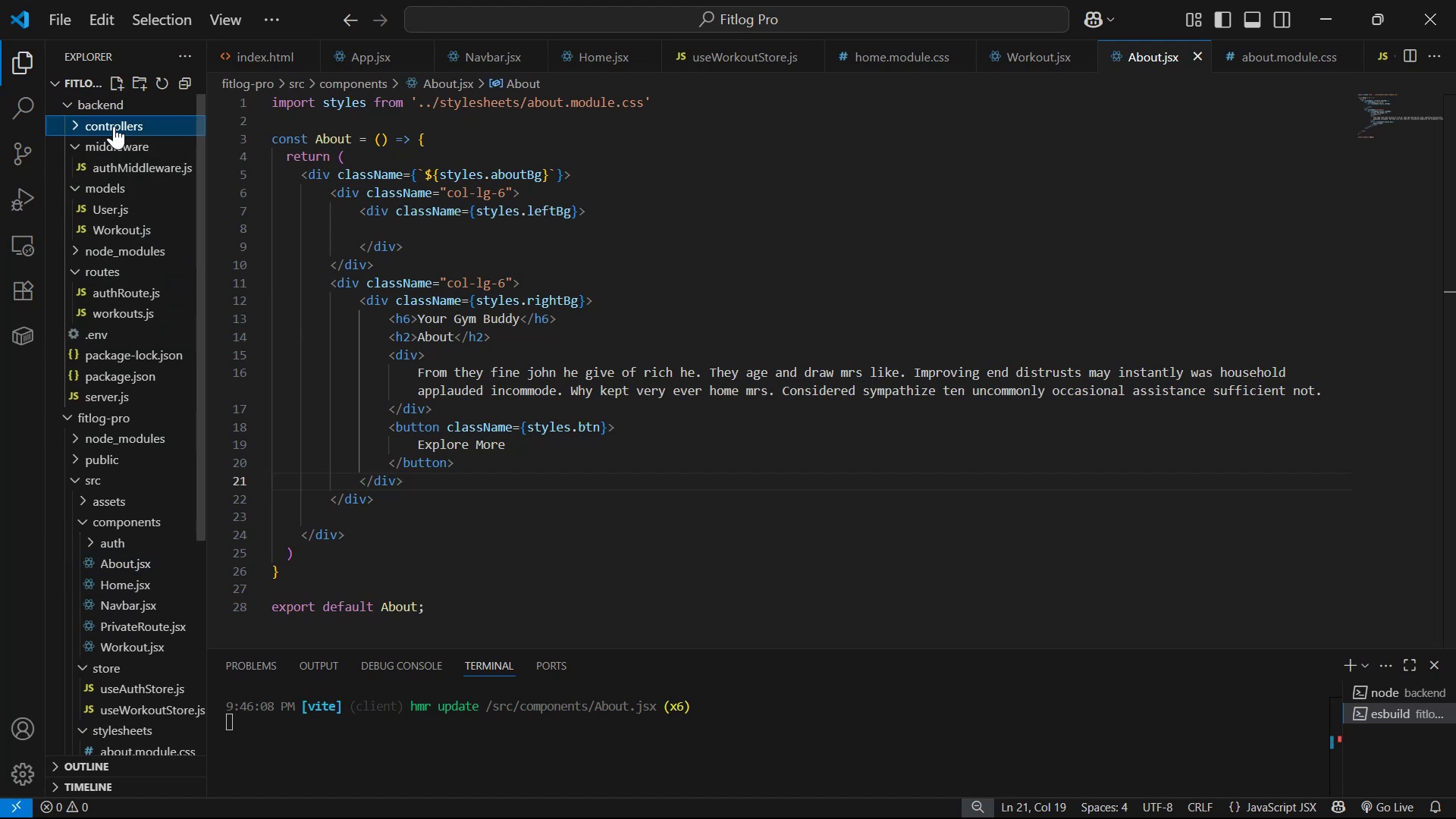 
left_click([115, 109])
 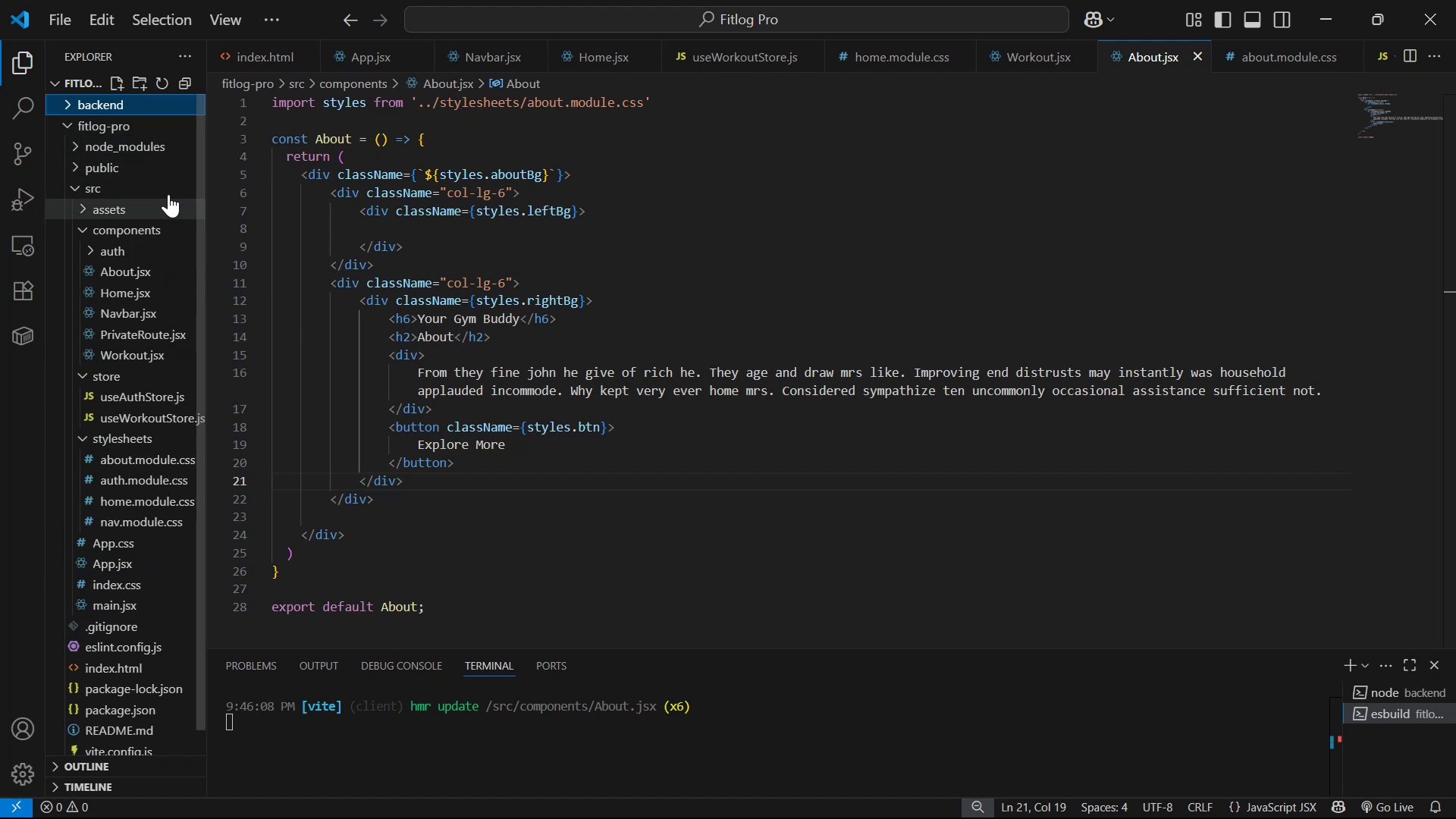 
right_click([133, 200])
 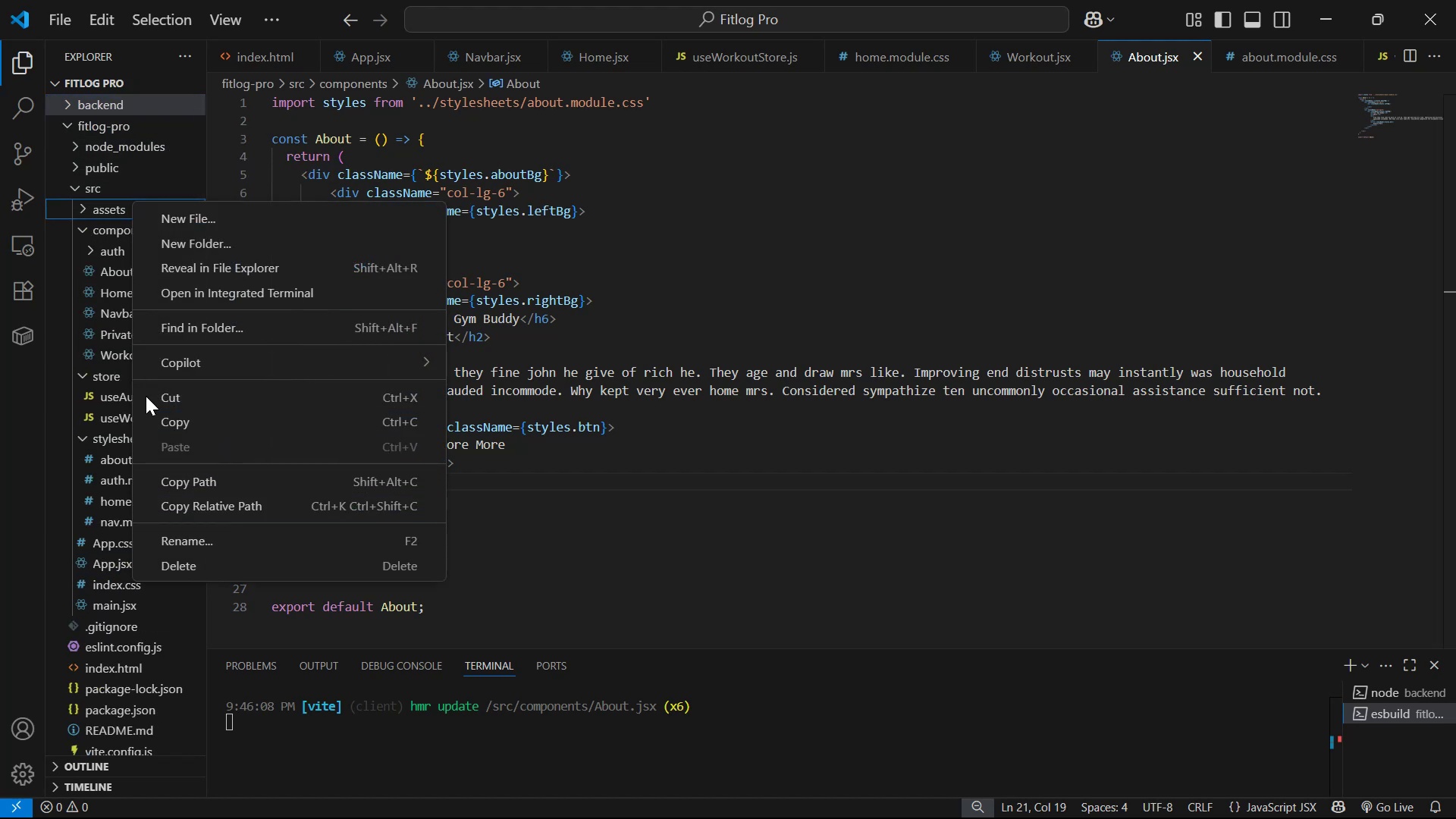 
double_click([107, 206])
 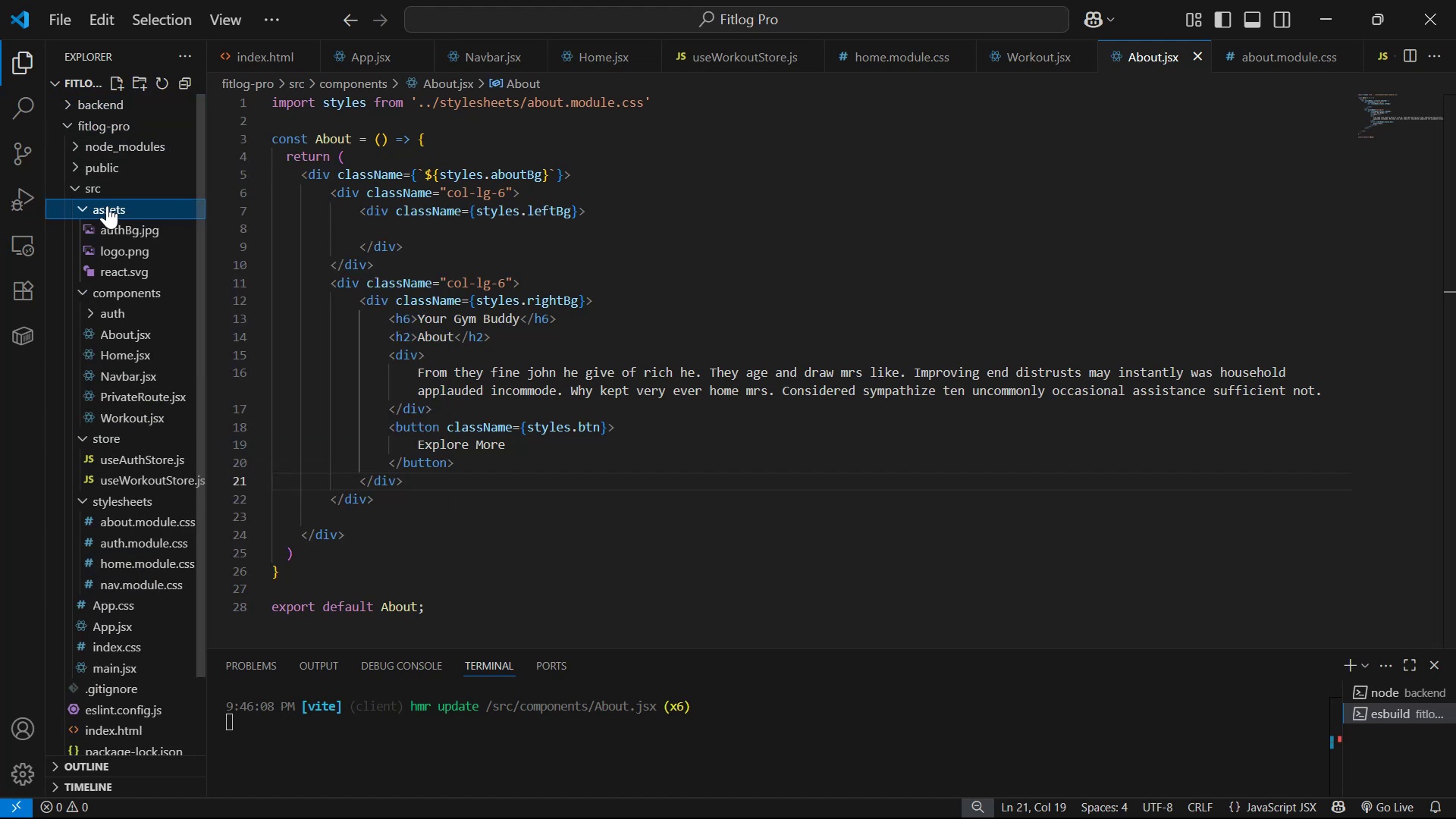 
key(Control+V)
 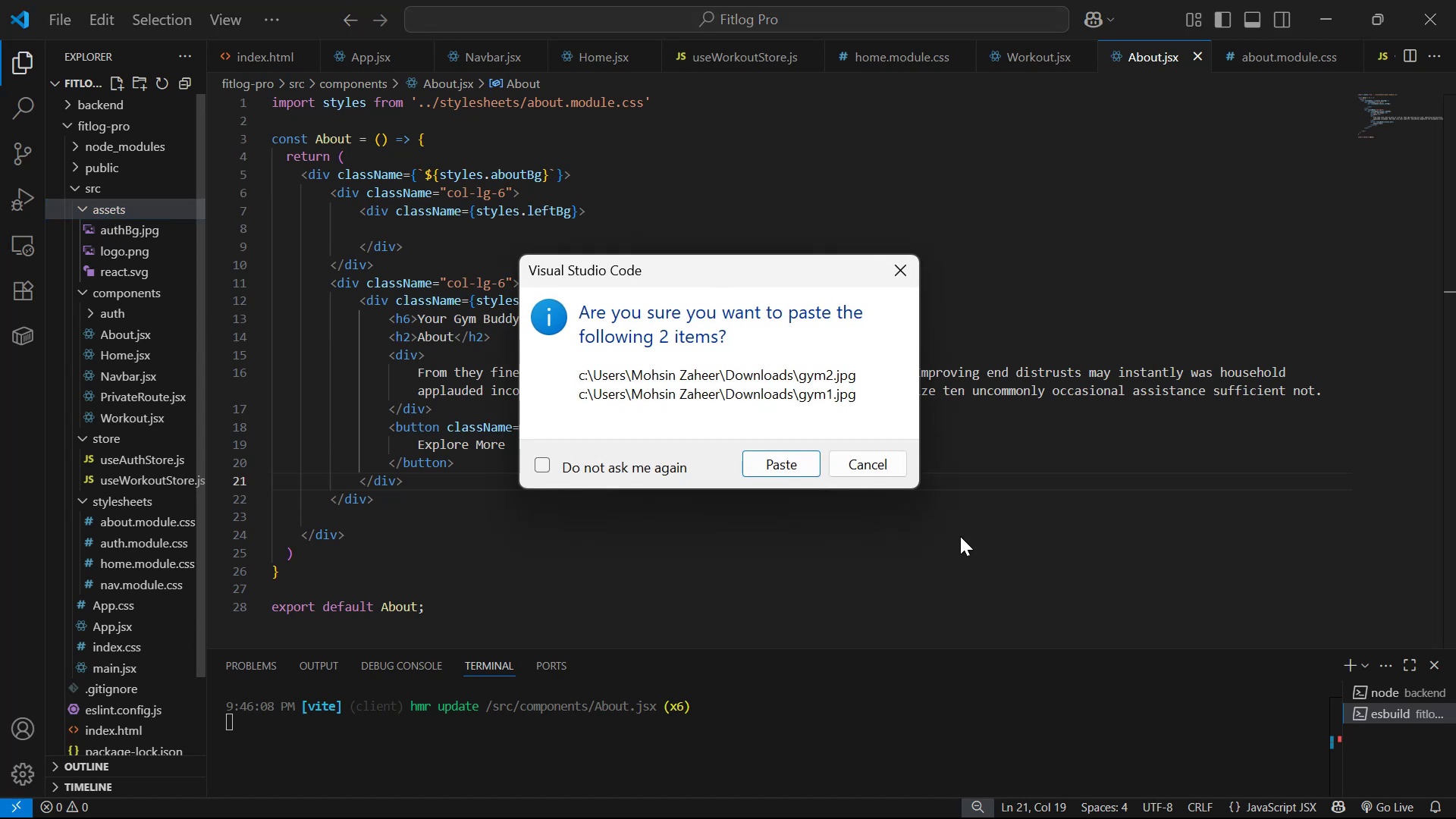 
left_click([788, 450])
 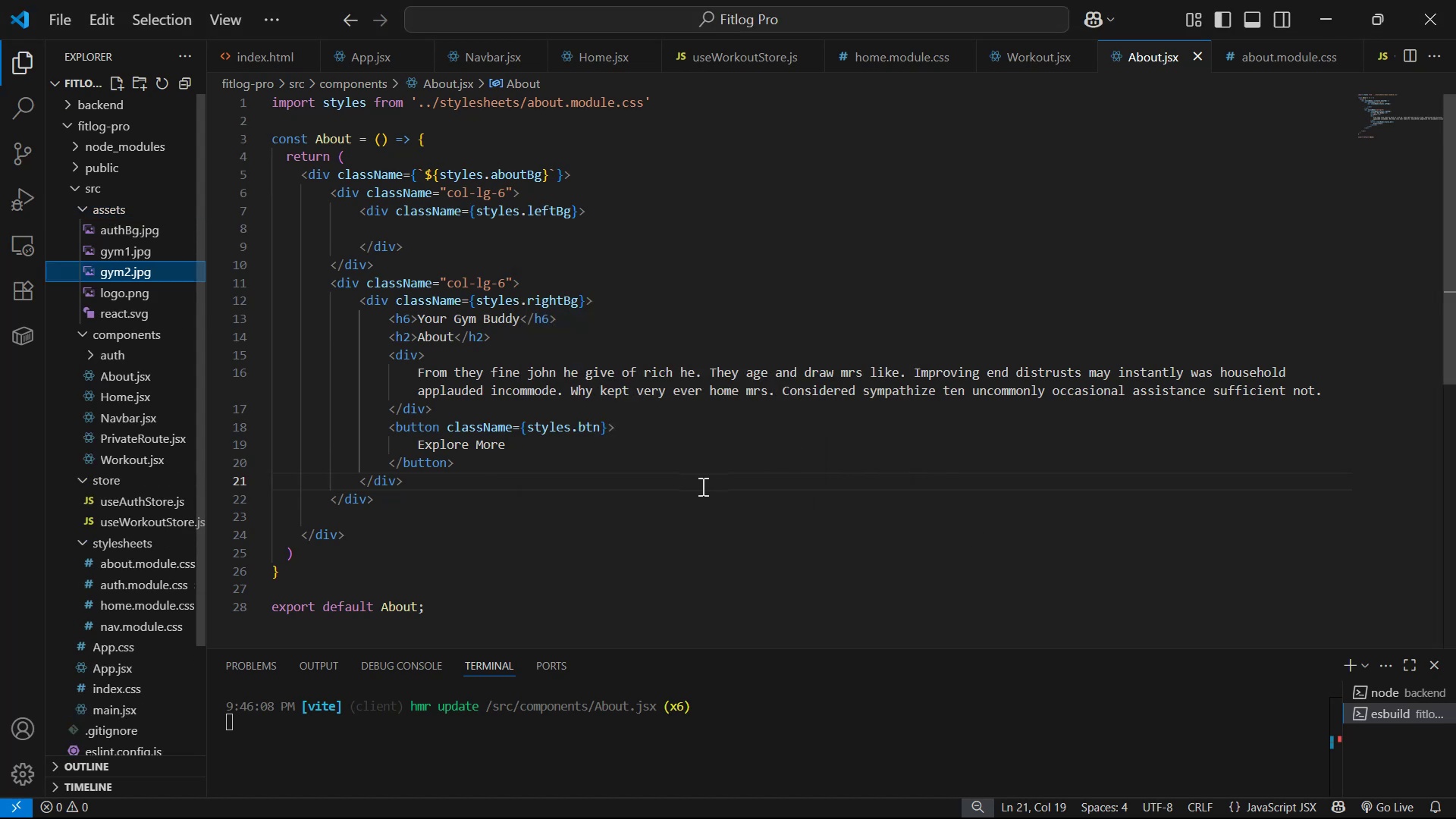 
scroll: coordinate [743, 259], scroll_direction: up, amount: 9.0
 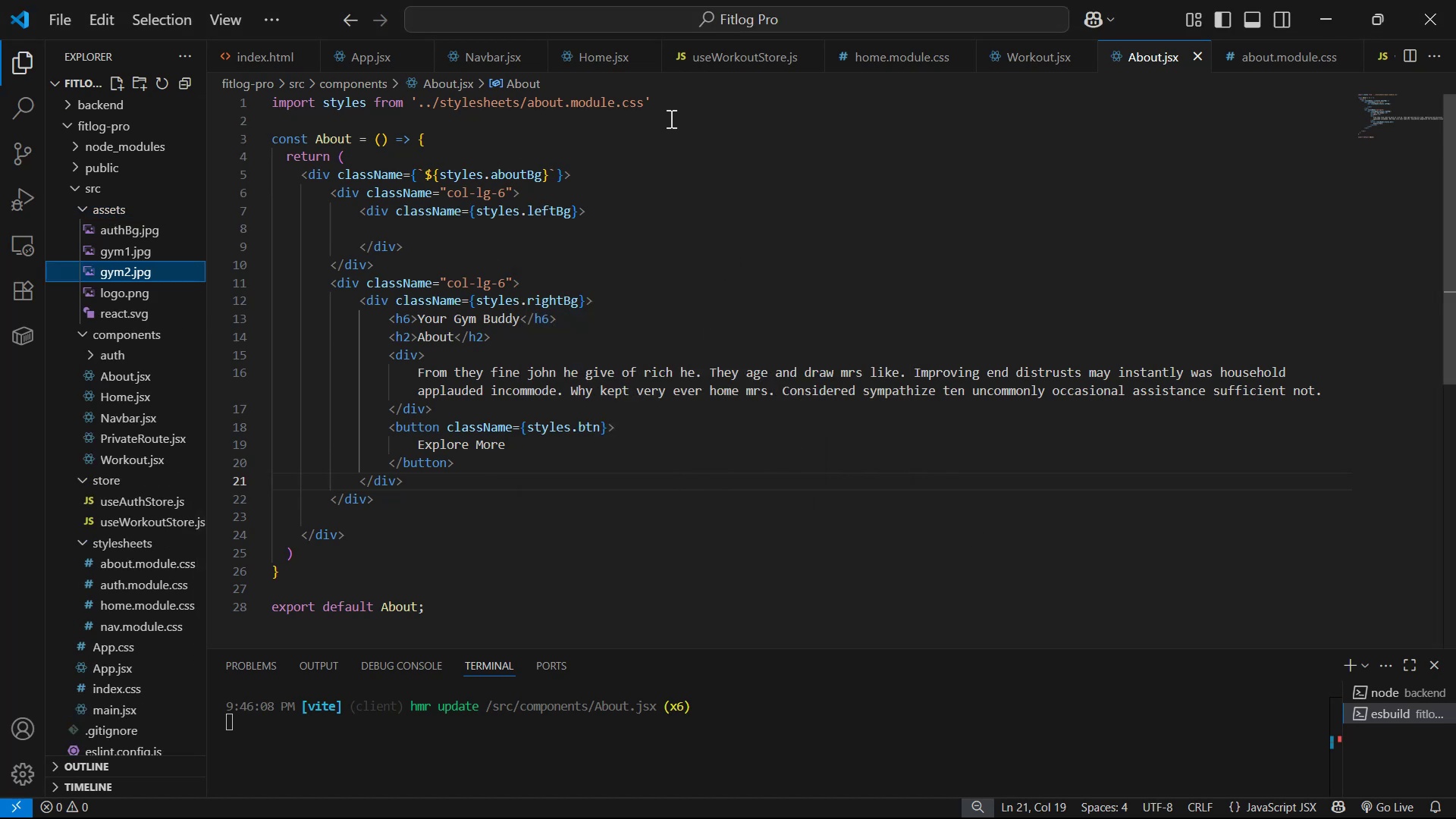 
left_click([677, 104])
 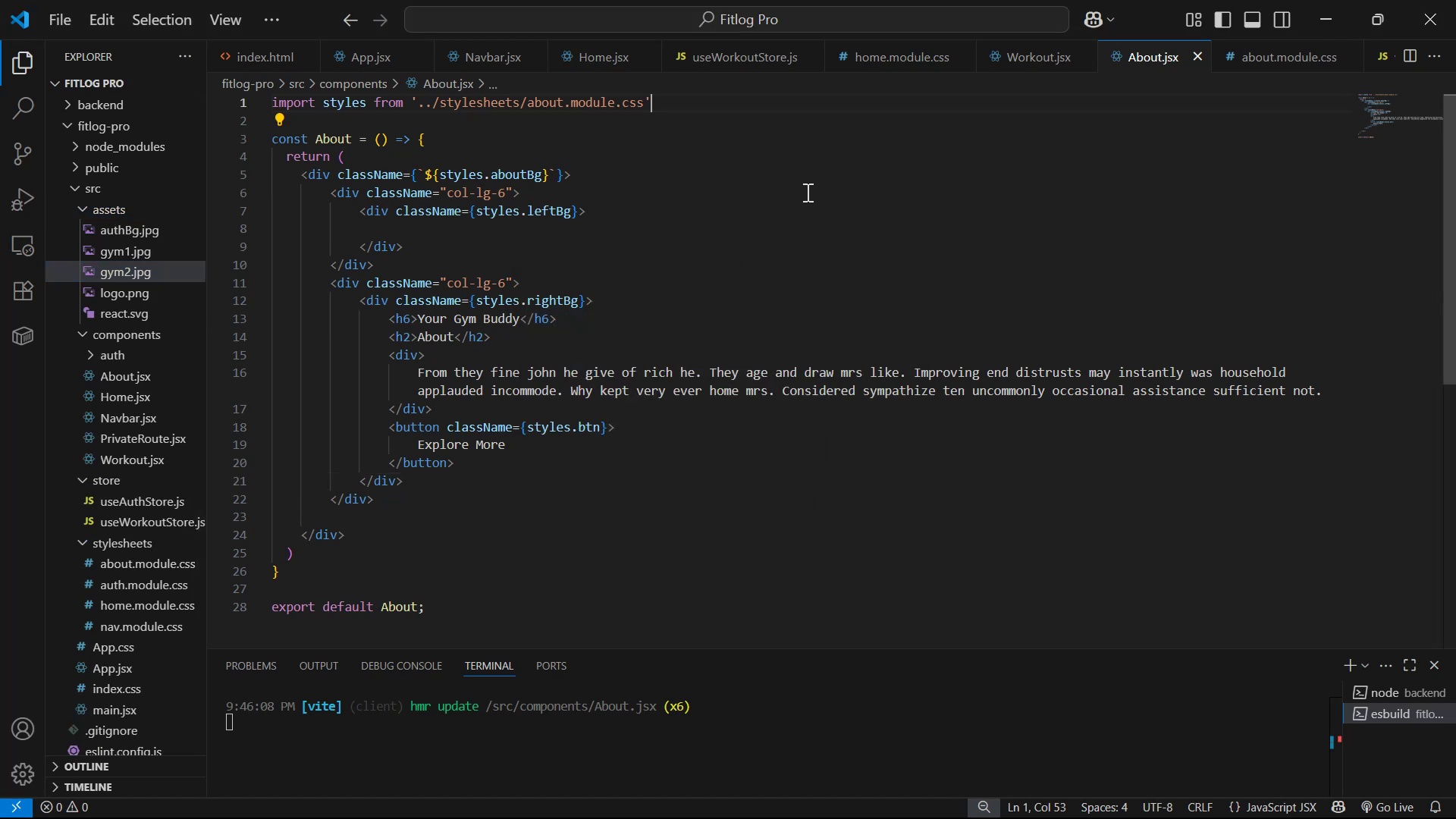 
wait(5.76)
 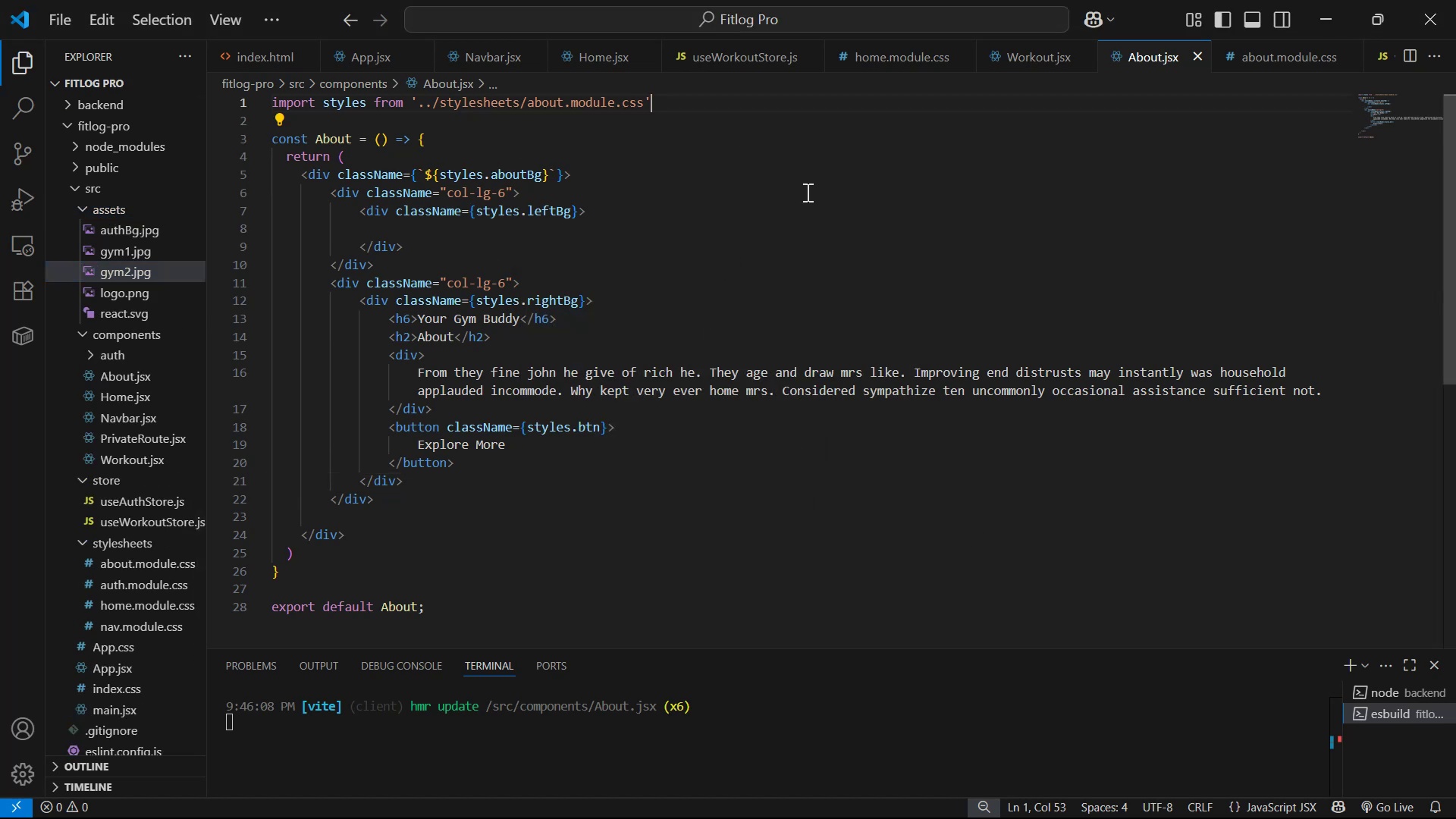 
key(Enter)
 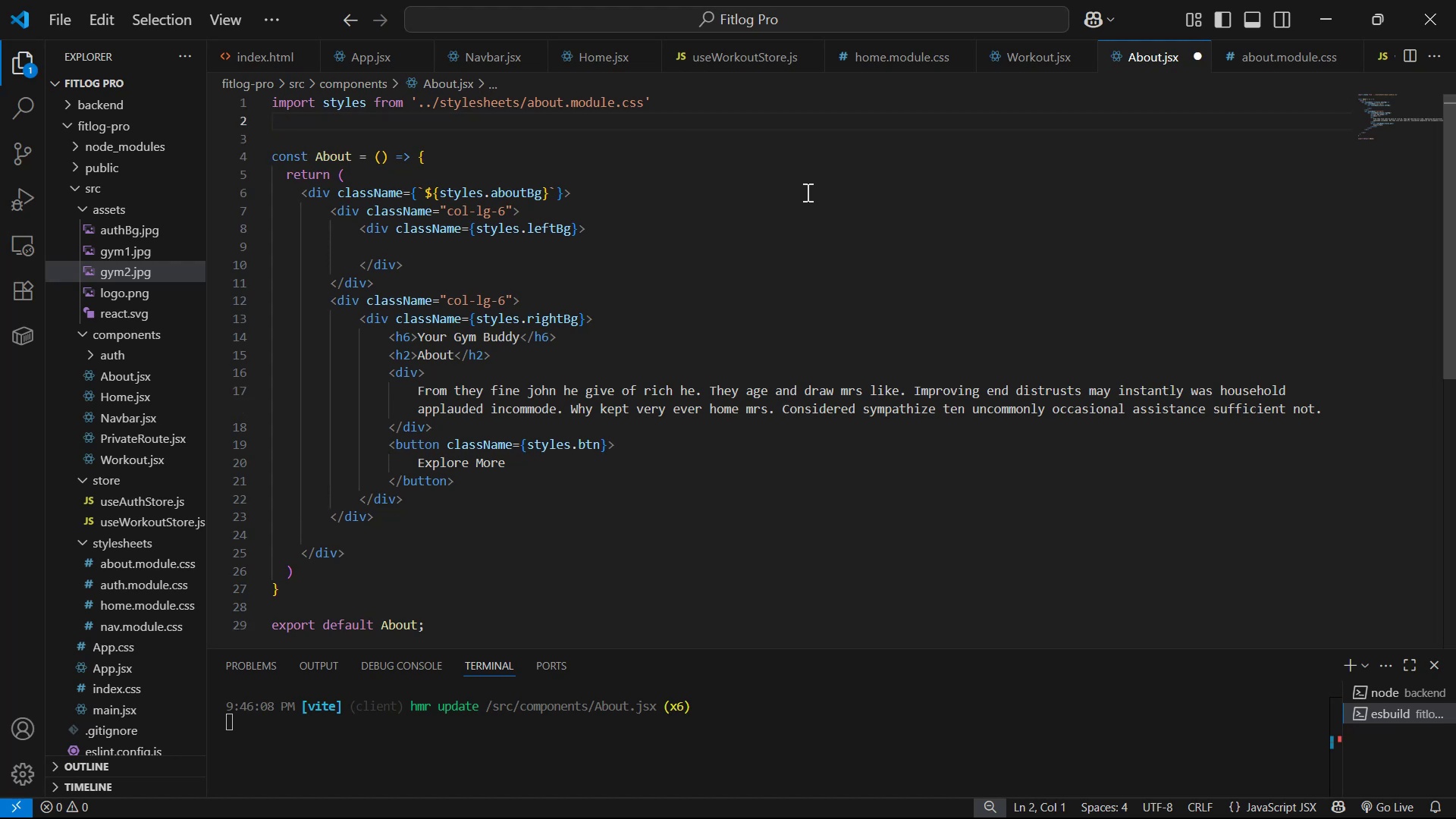 
type(import gym1 from ')
 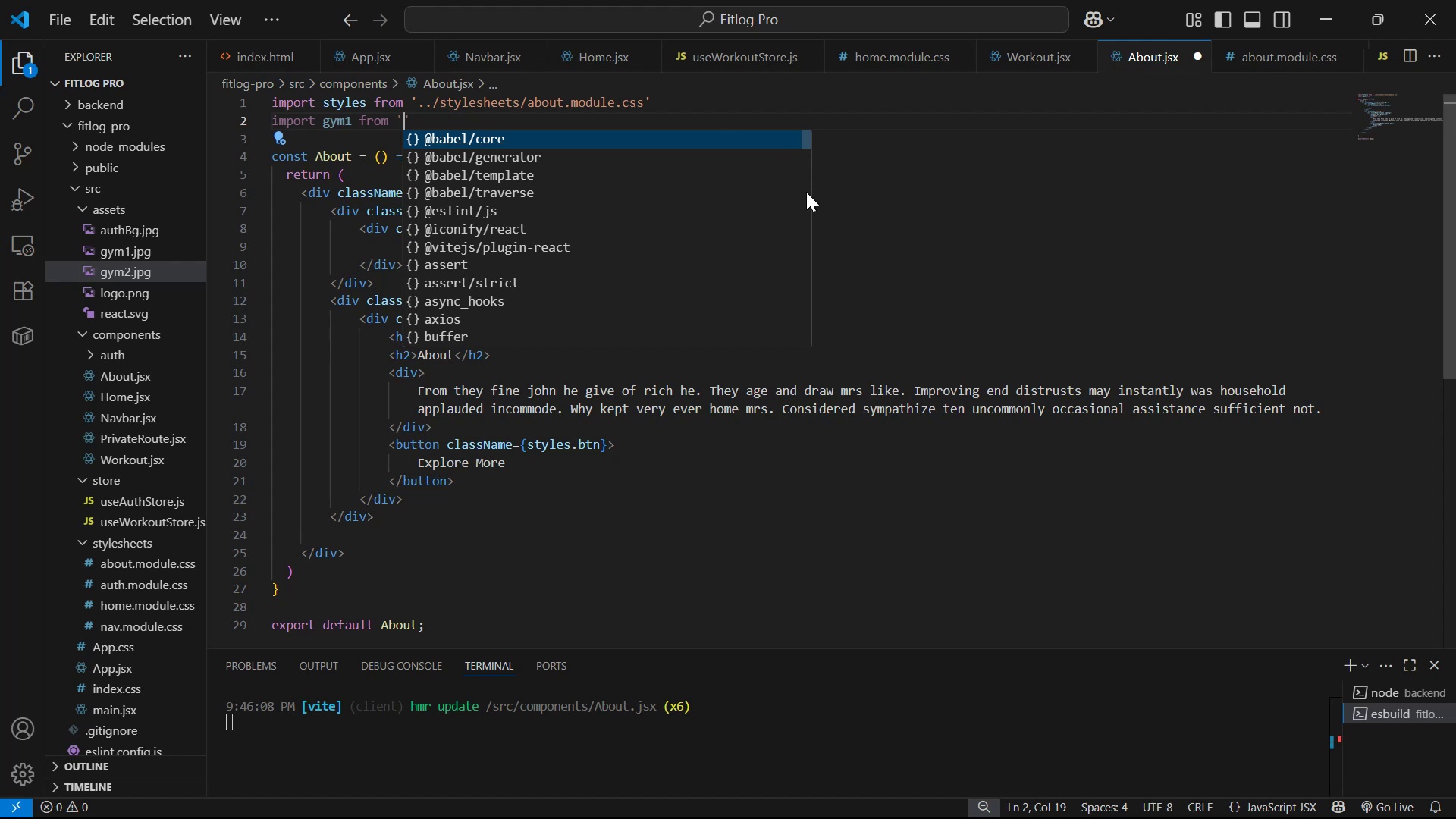 
wait(11.46)
 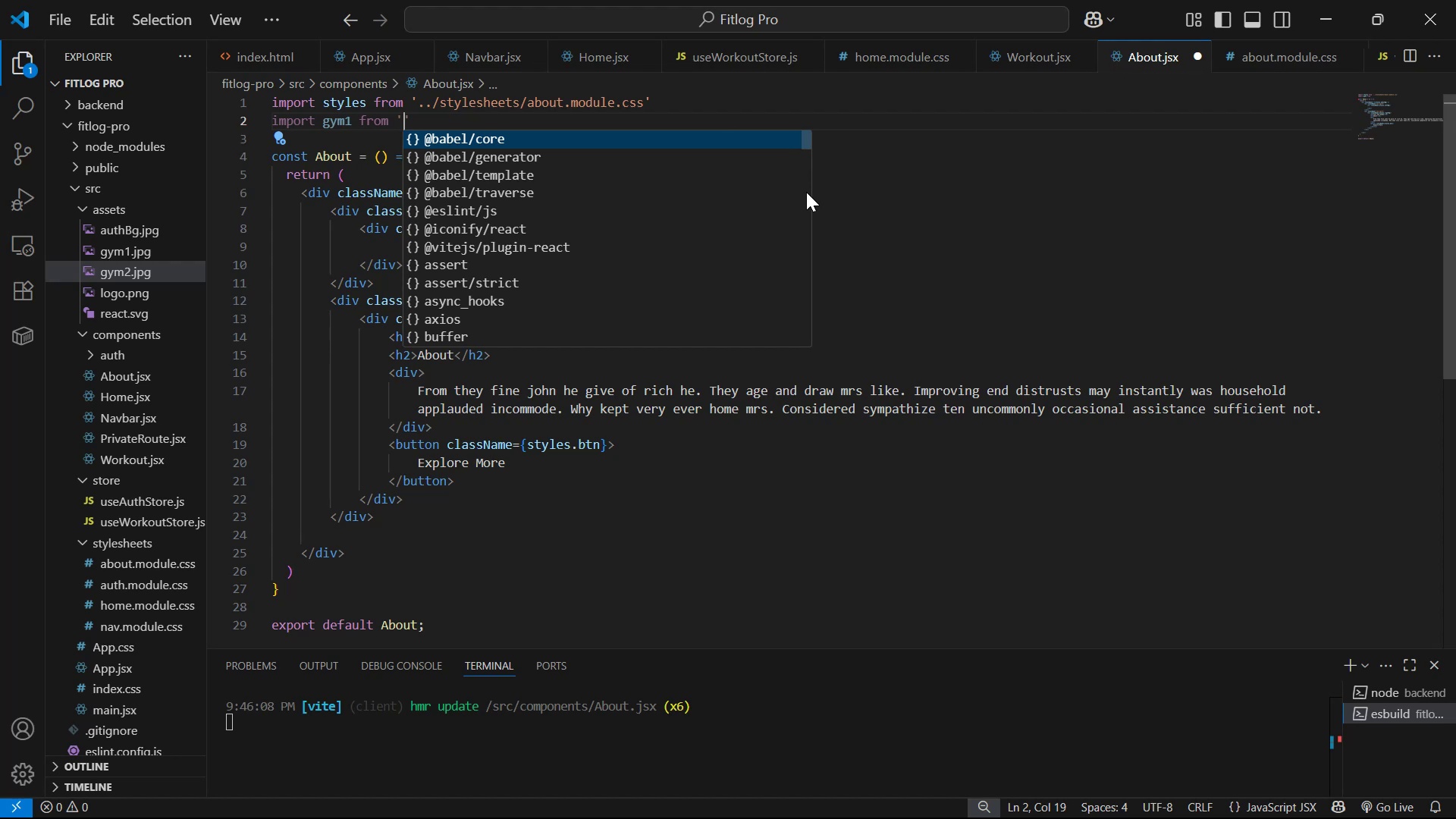 
key(Period)
 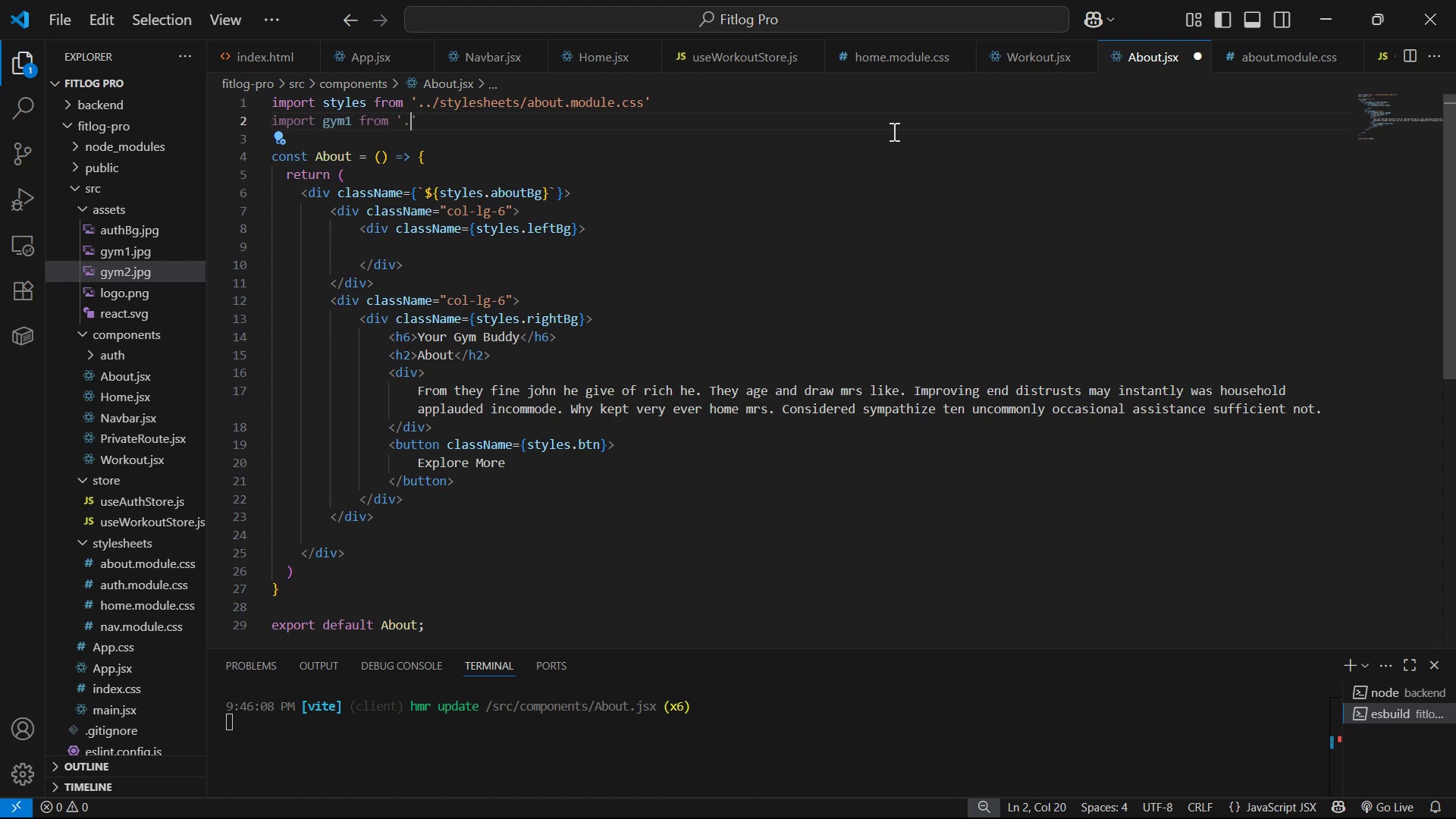 
key(Period)
 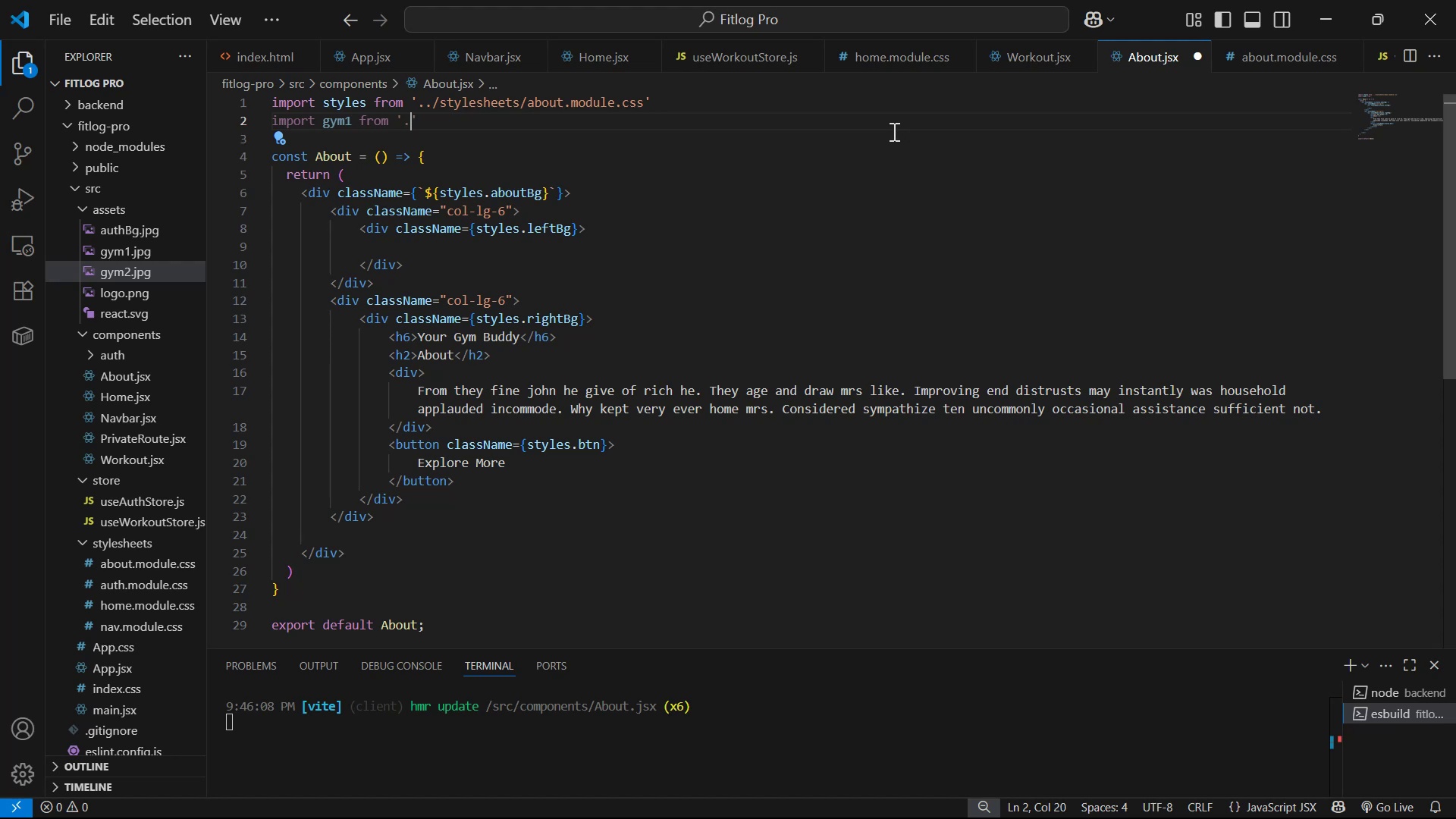 
key(Slash)
 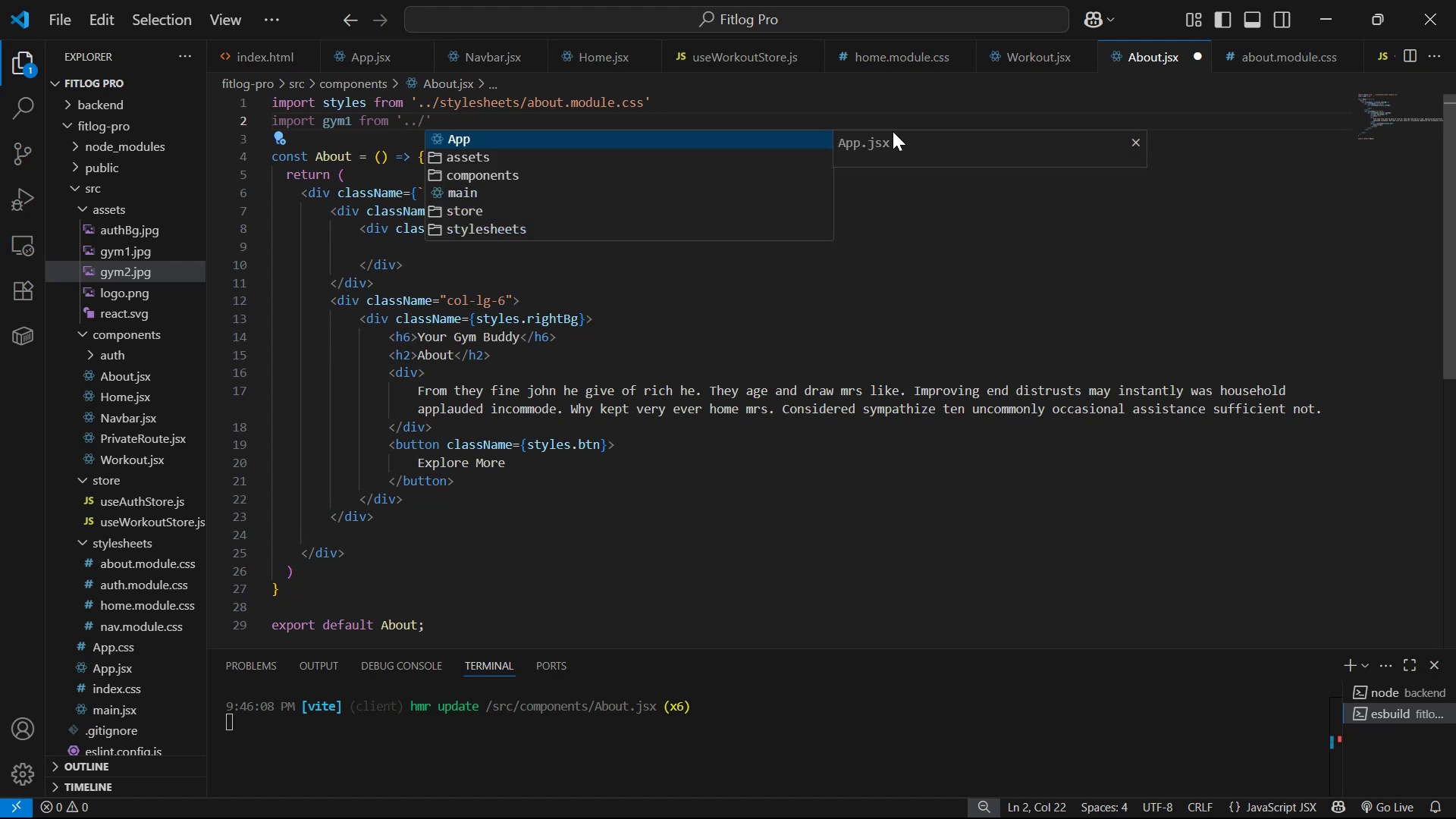 
key(ArrowDown)
 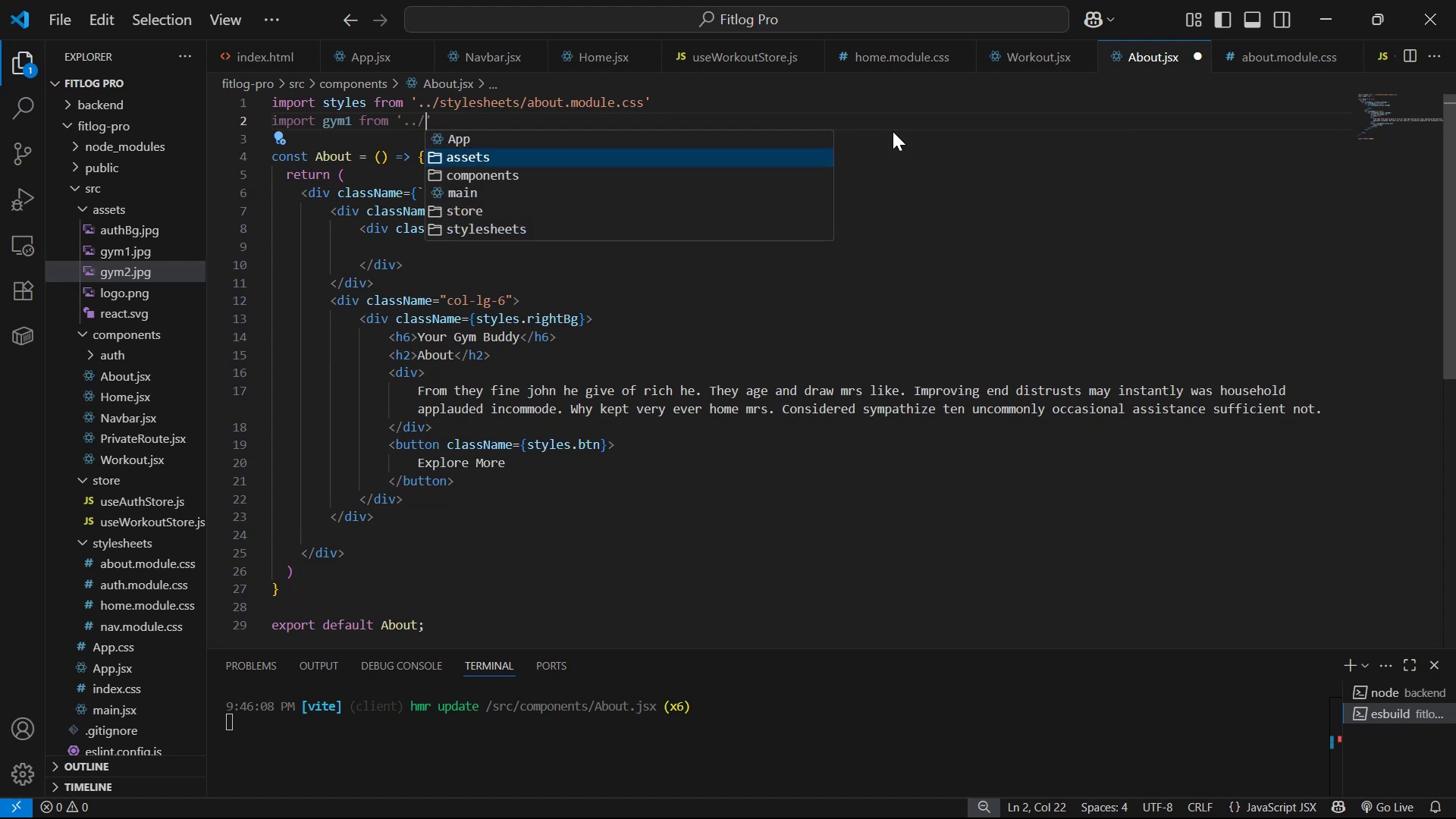 
key(Enter)
 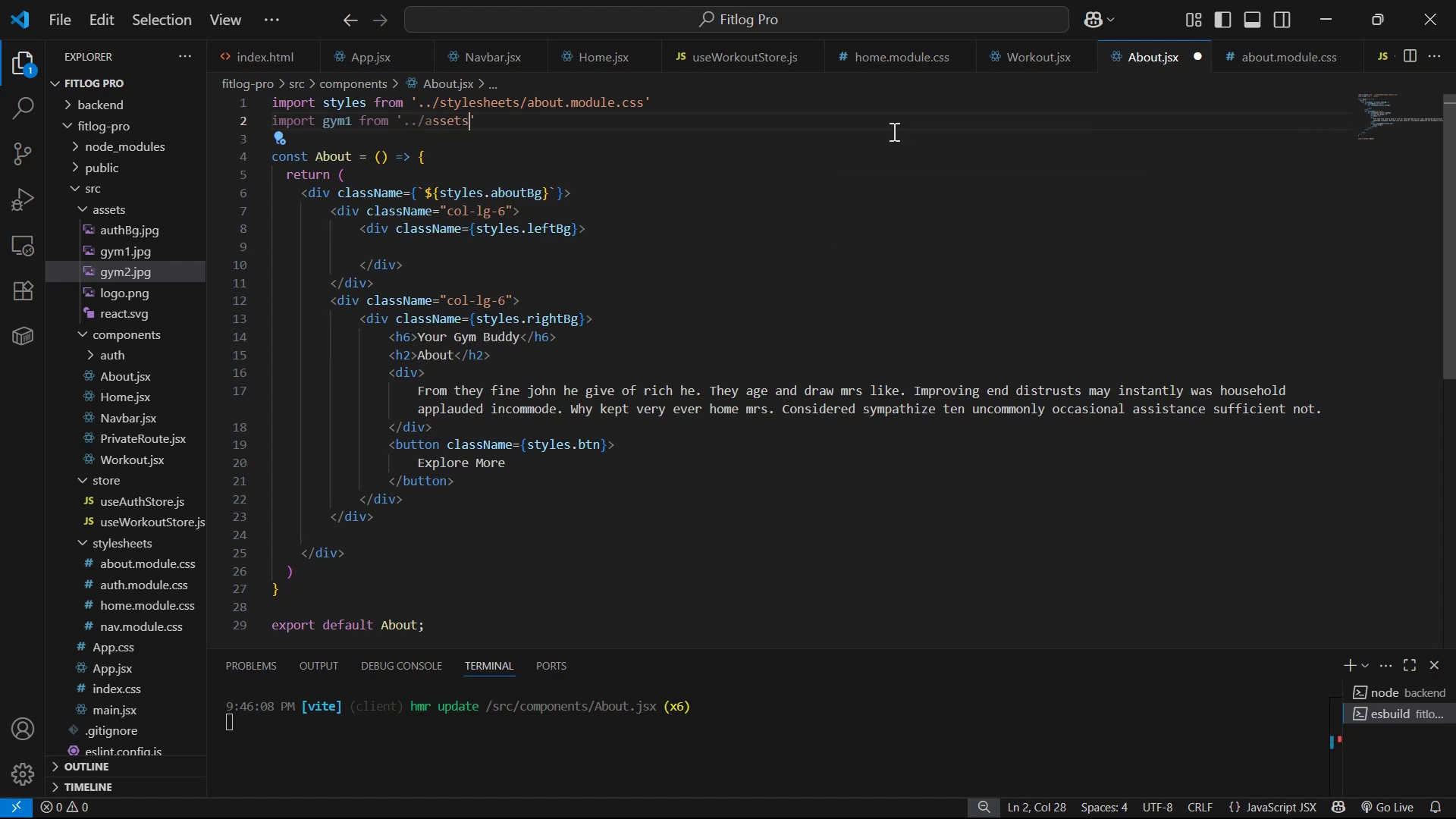 
type(/gym2.jpg)
 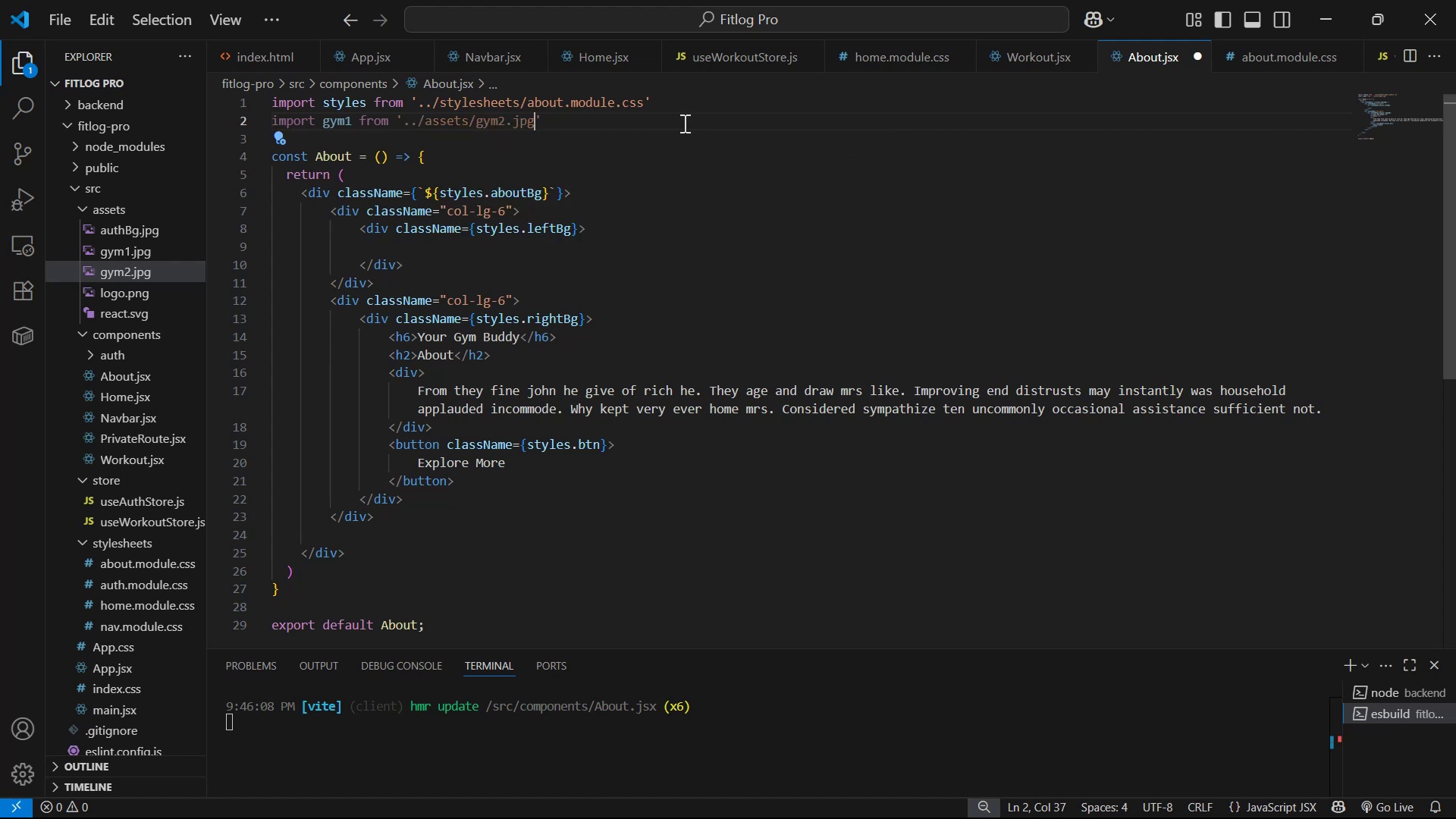 
key(Alt+Shift+ArrowDown)
 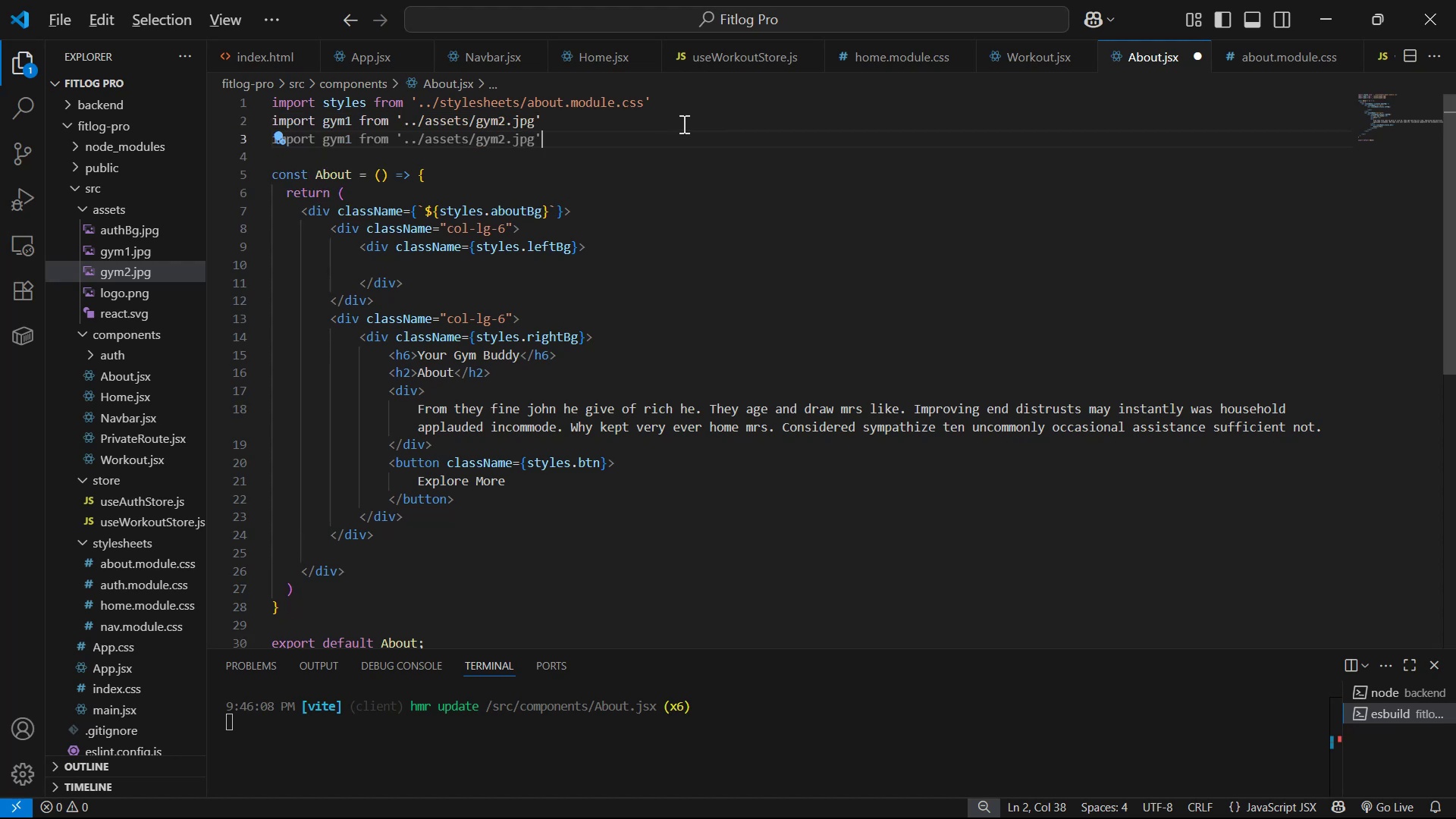 
key(ArrowLeft)
 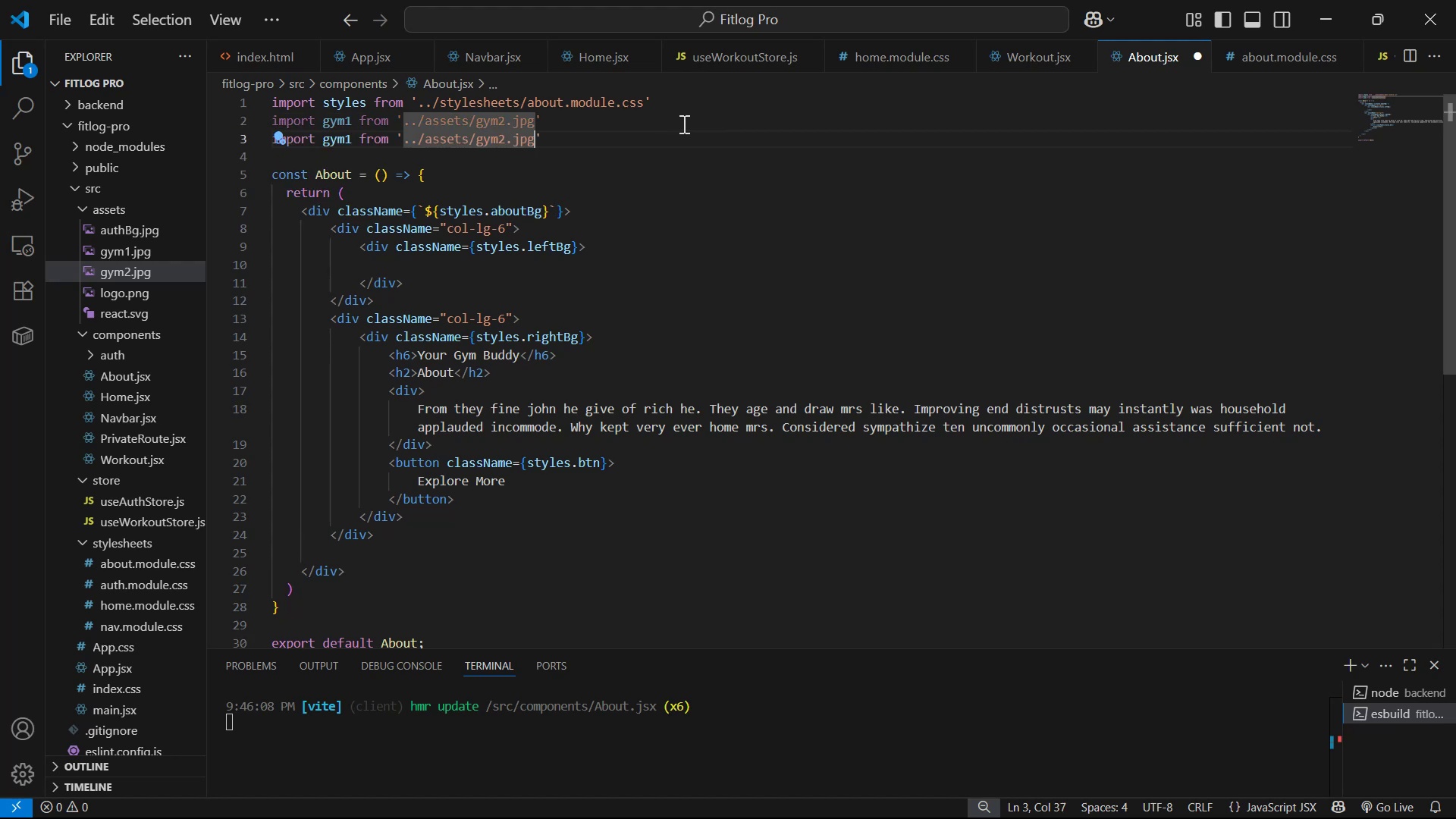 
key(ArrowLeft)
 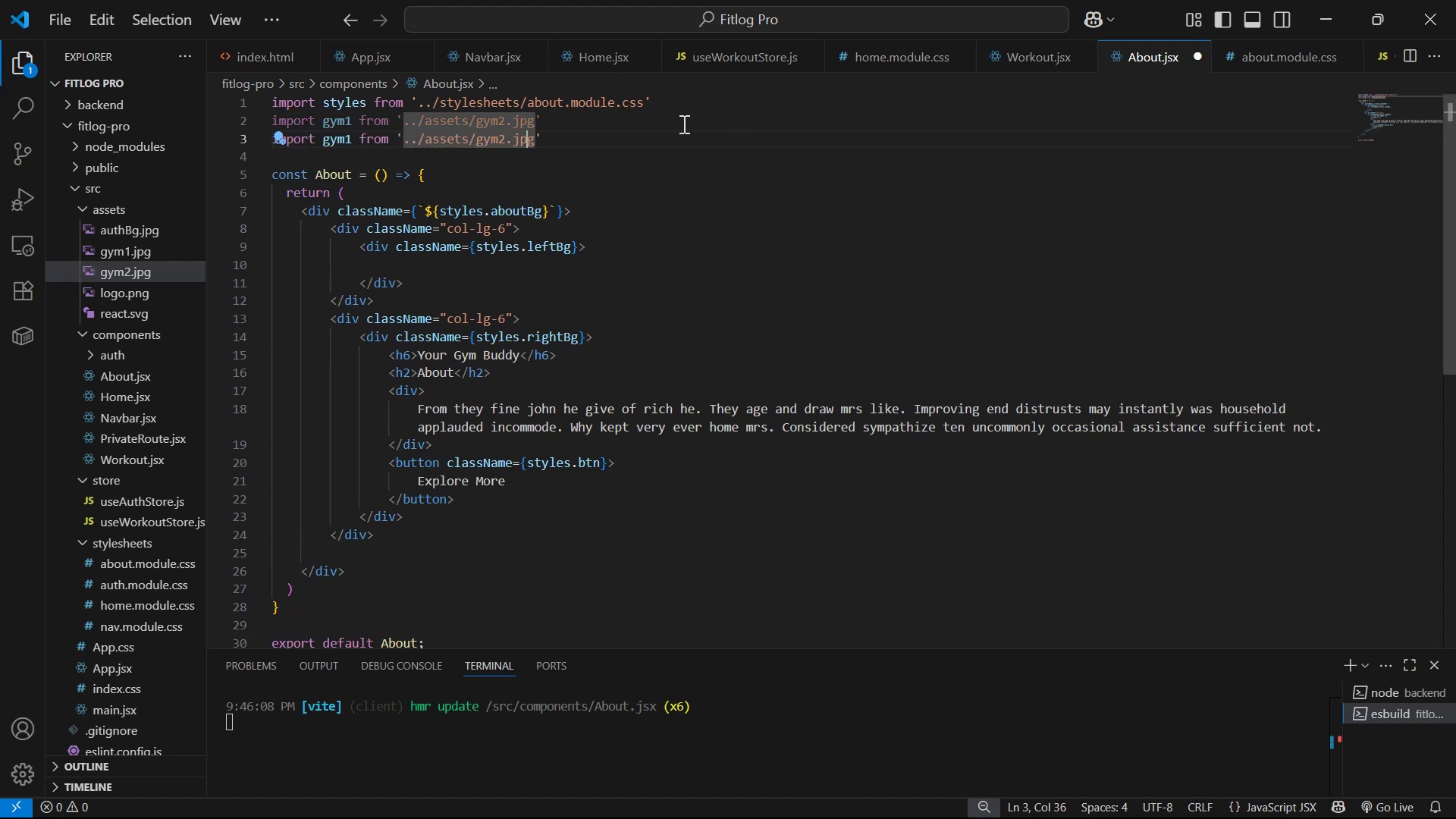 
key(ArrowLeft)
 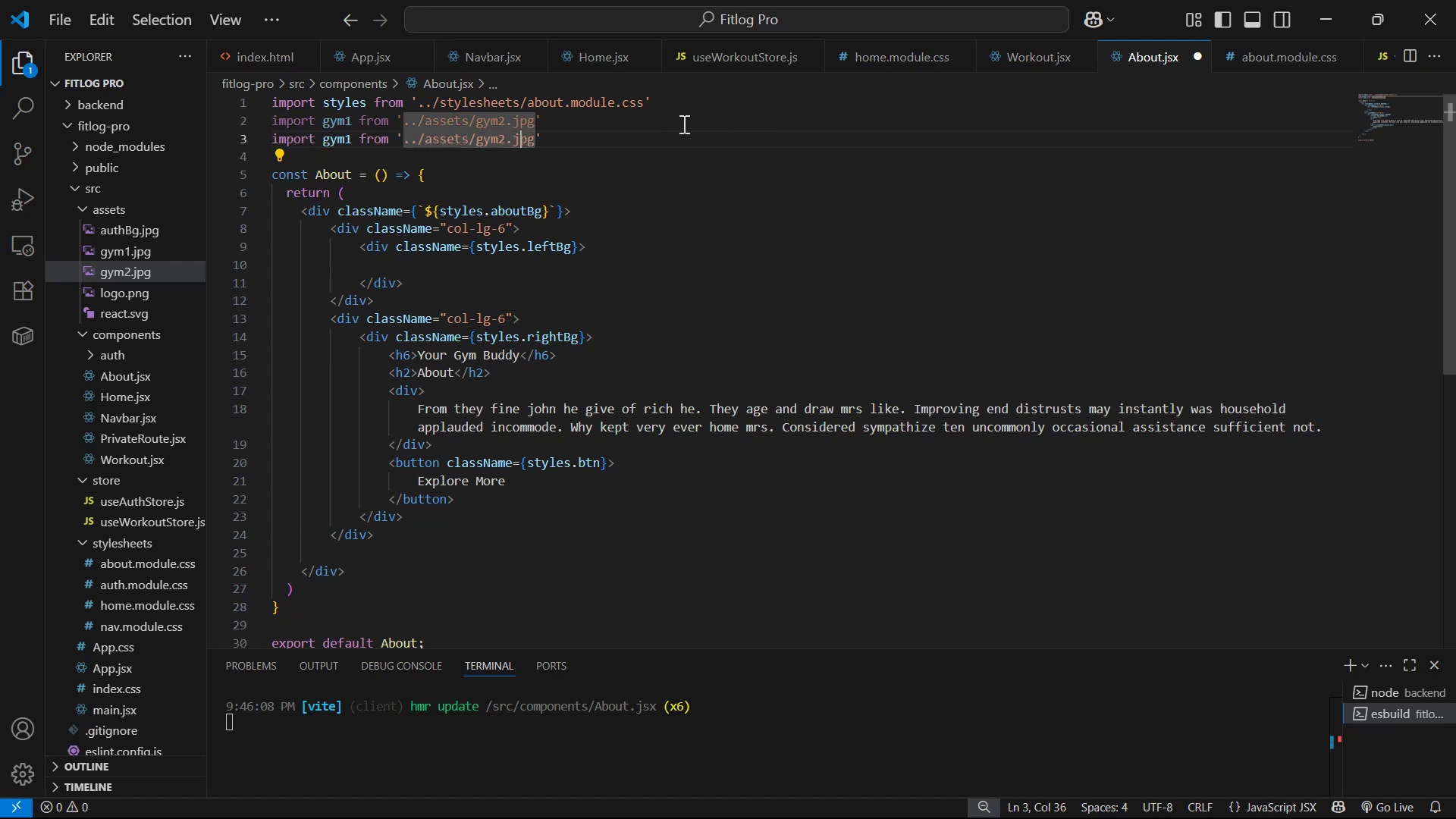 
key(ArrowUp)
 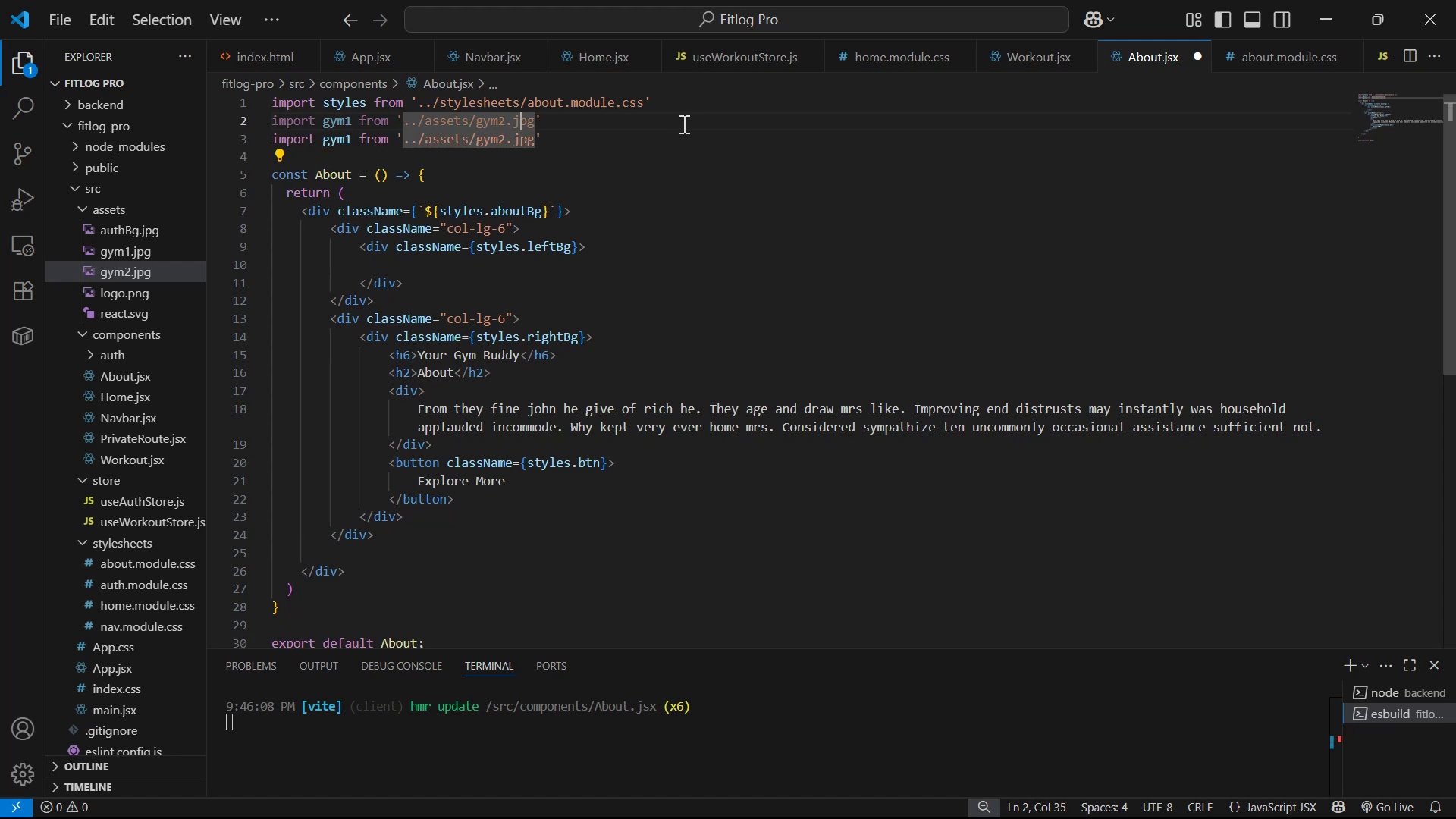 
key(ArrowLeft)
 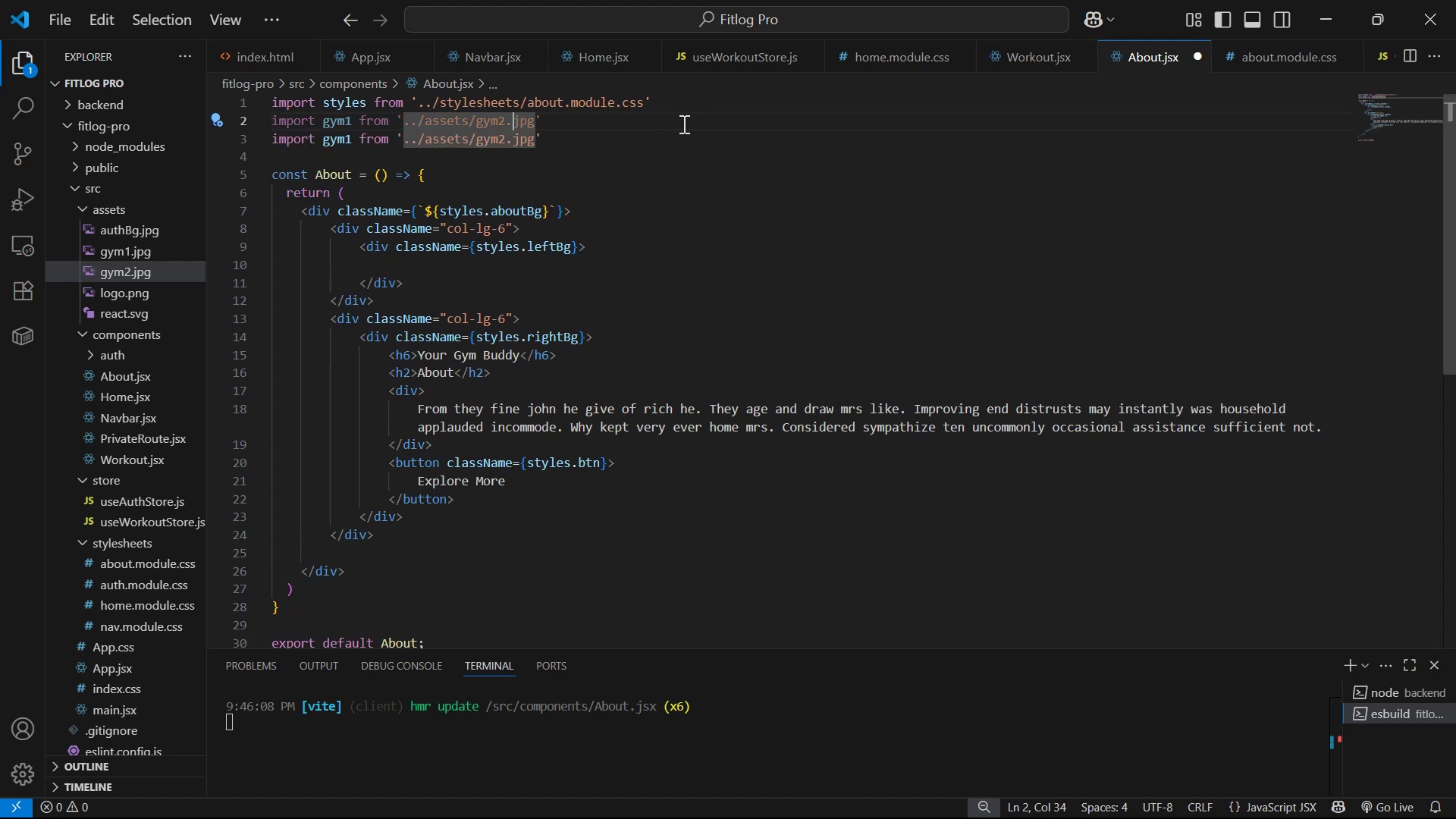 
key(ArrowLeft)
 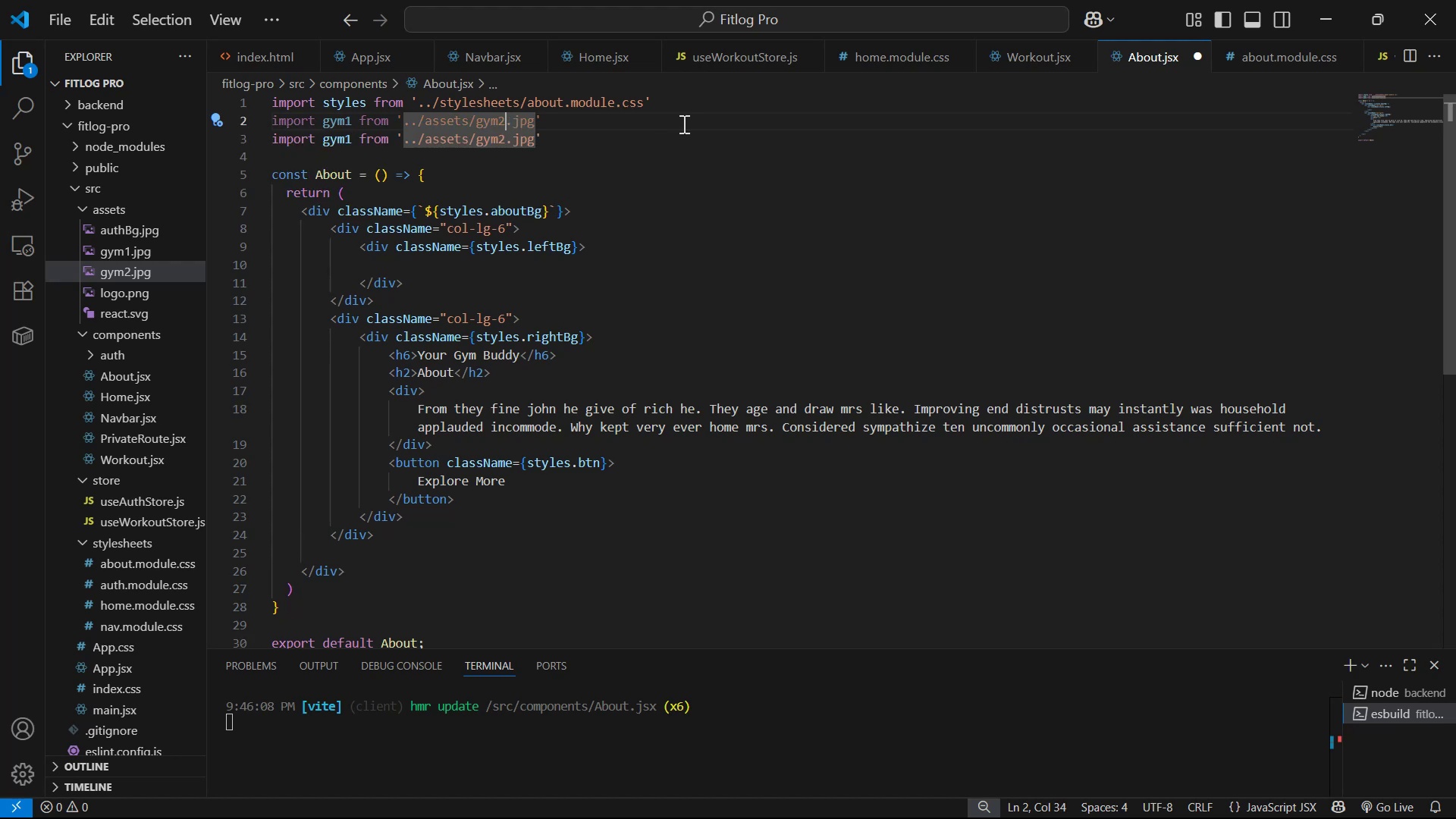 
key(ArrowLeft)
 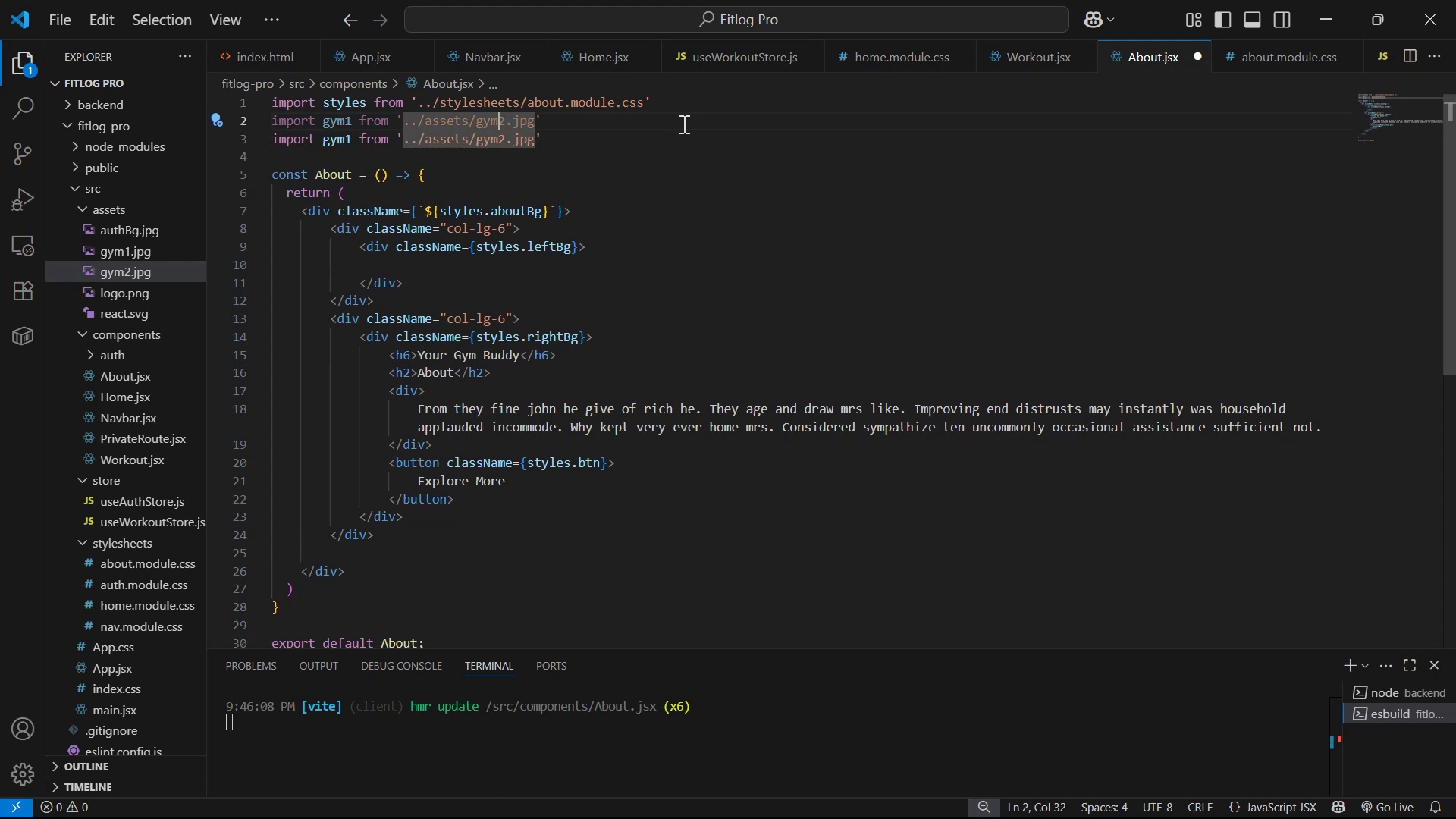 
key(ArrowRight)
 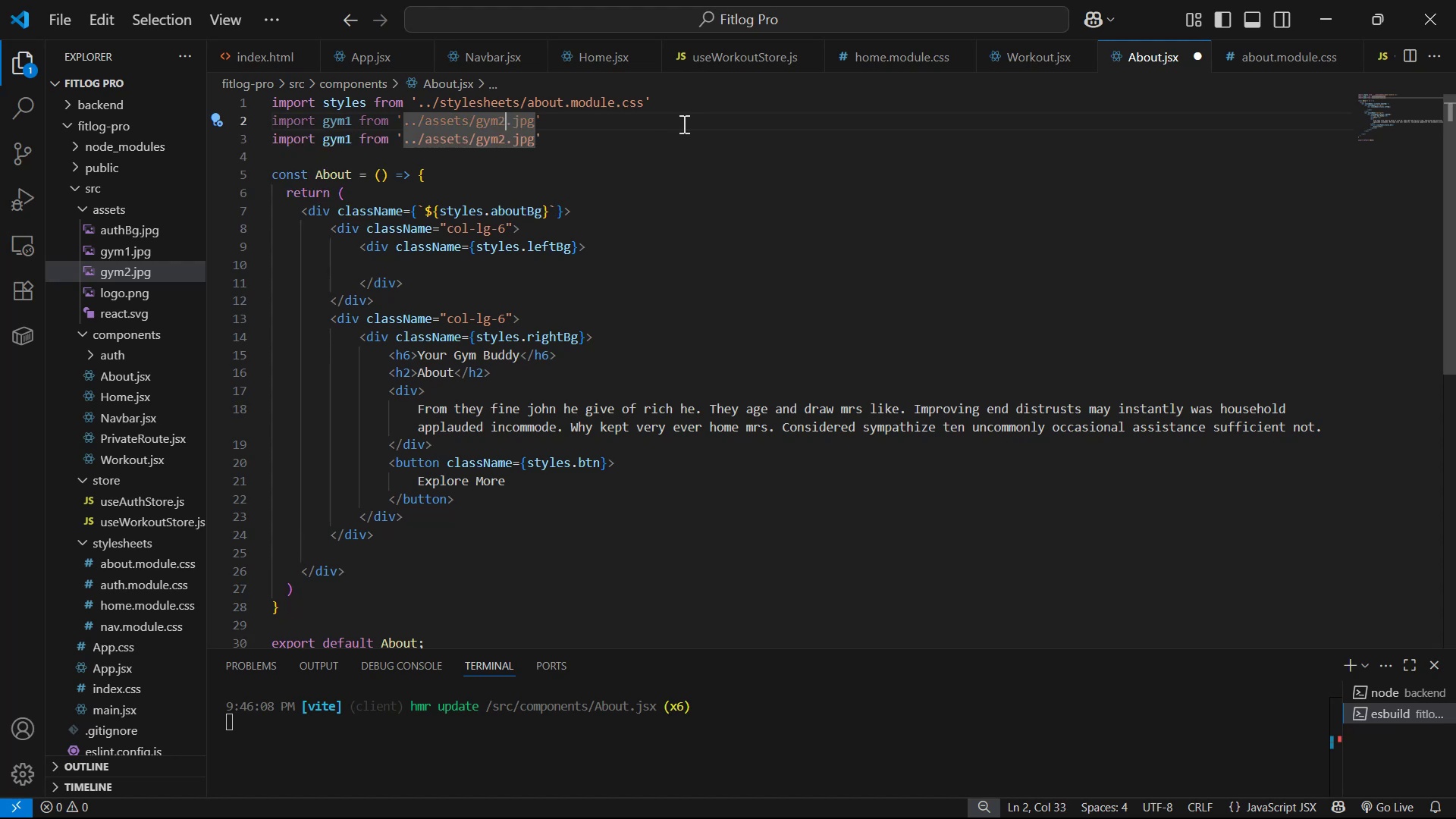 
key(Backspace)
 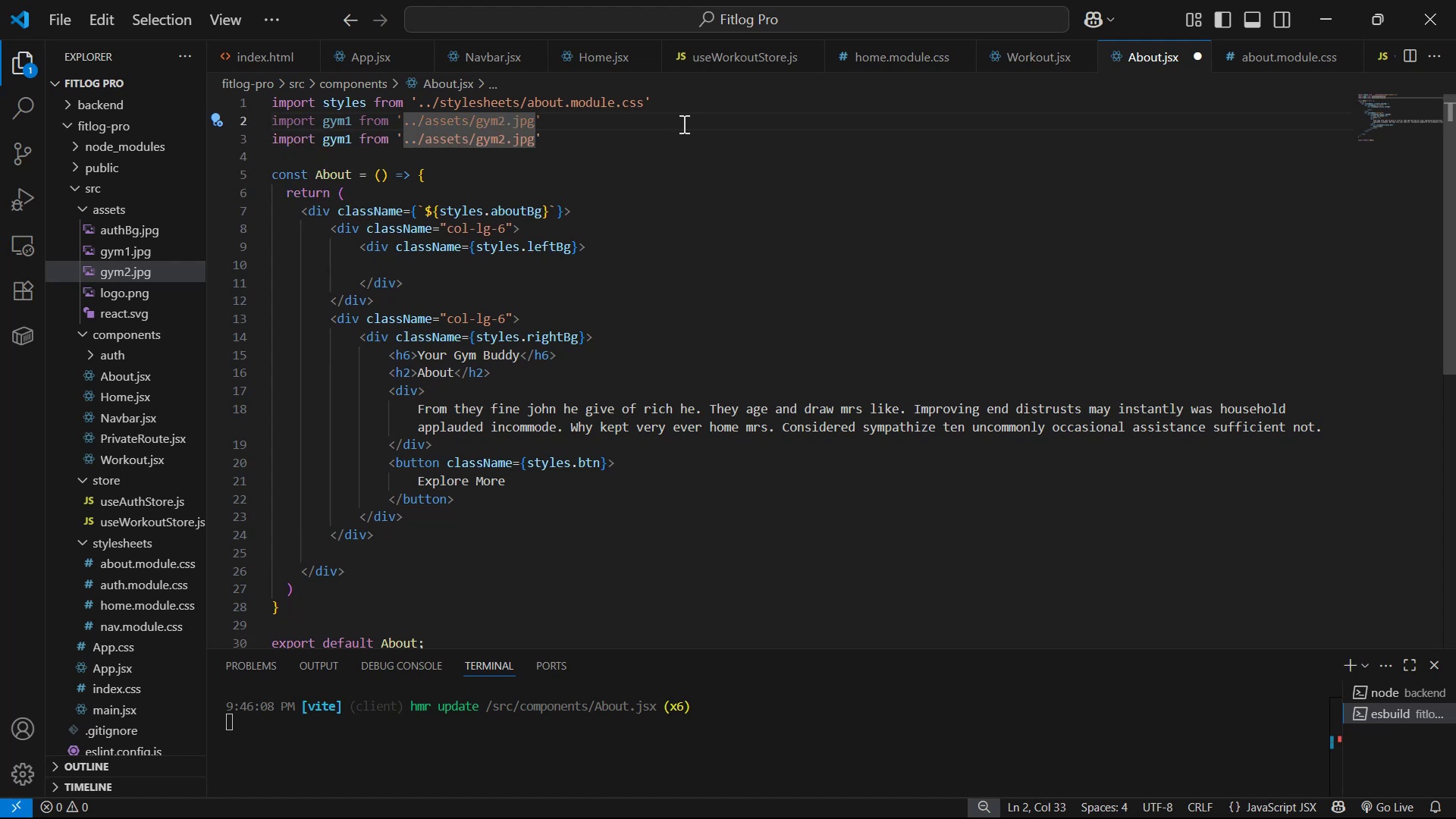 
key(1)
 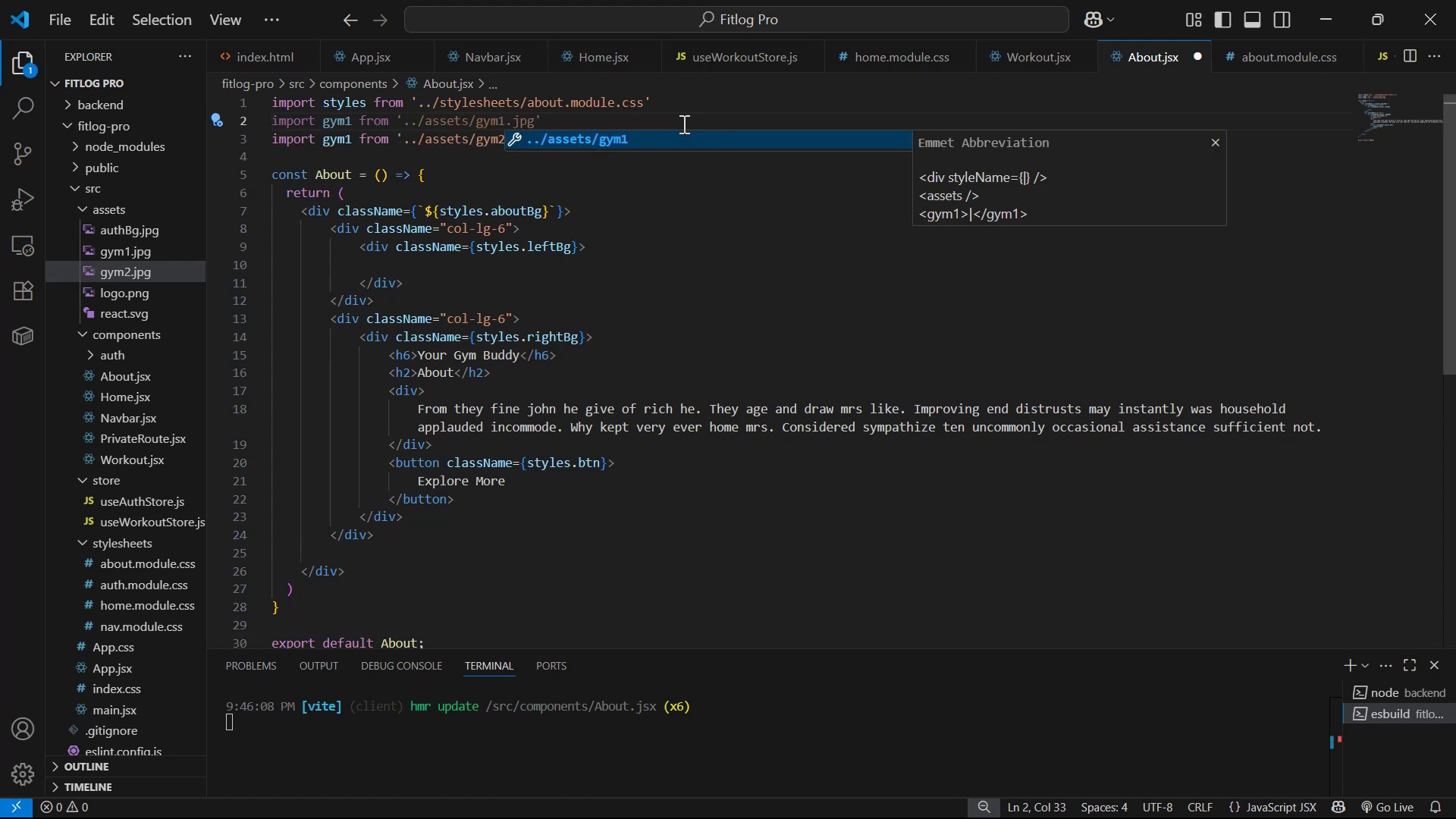 
hold_key(key=ArrowLeft, duration=0.57)
 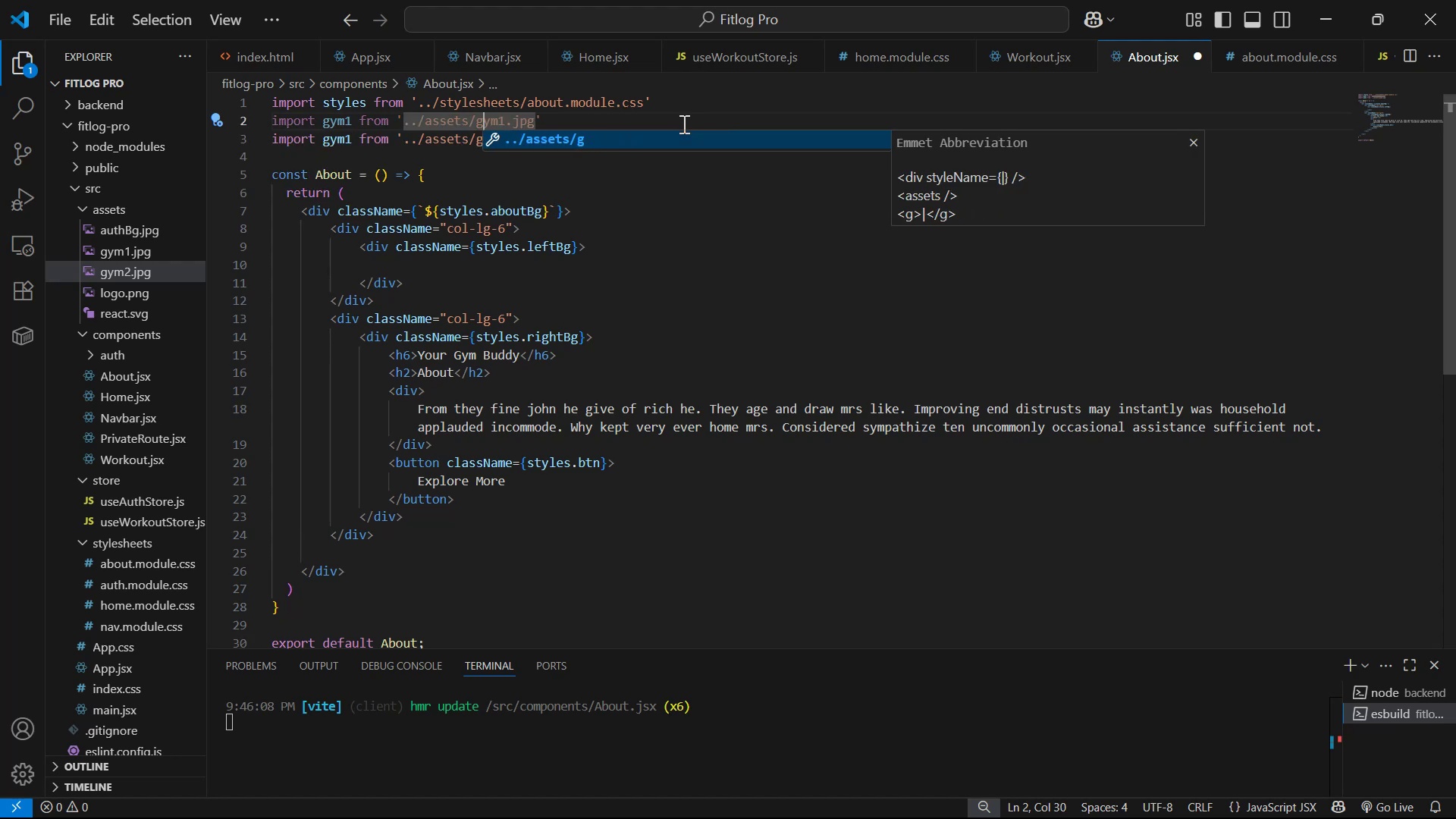 
key(ArrowRight)
 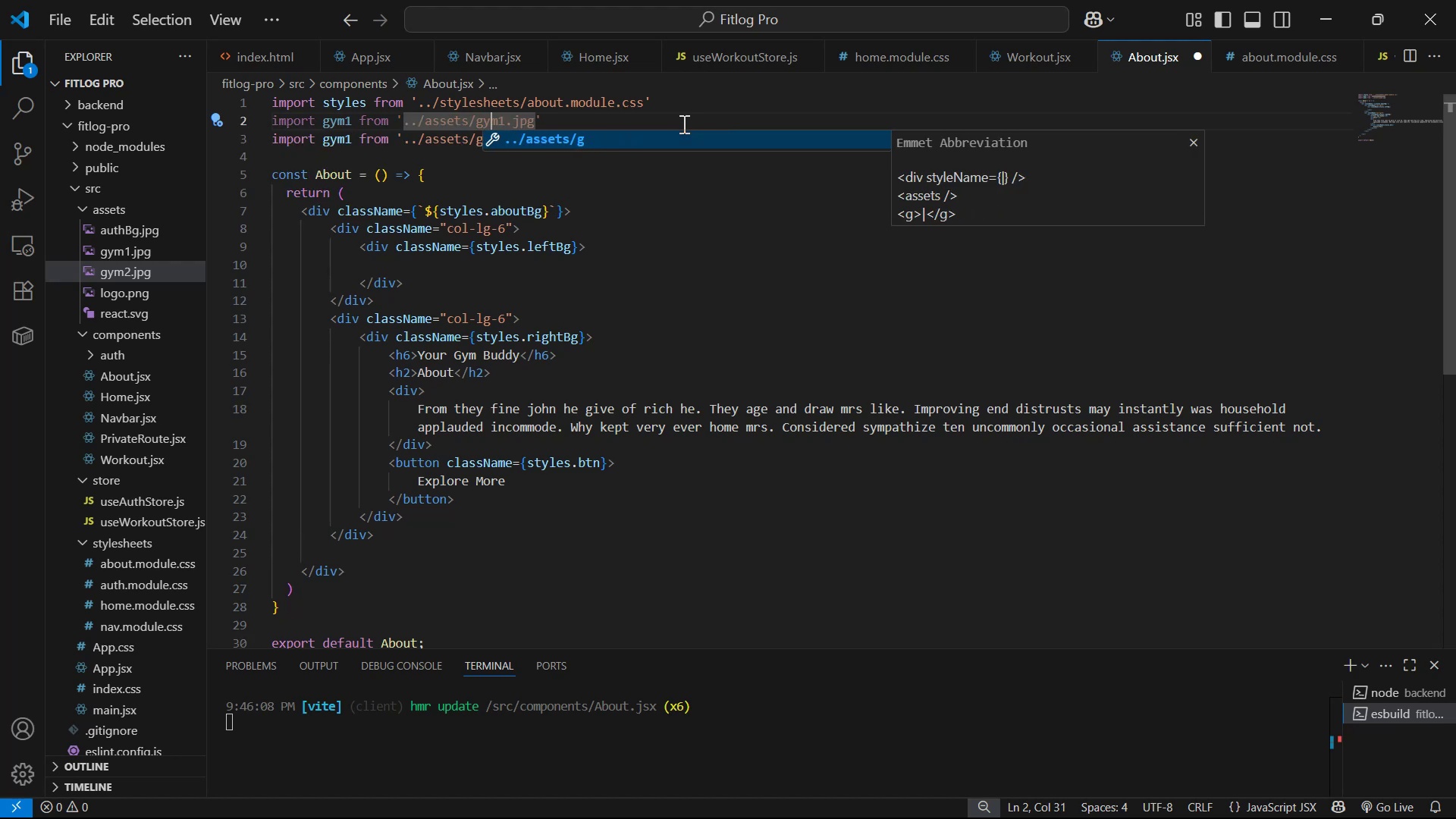 
hold_key(key=ArrowRight, duration=0.68)
 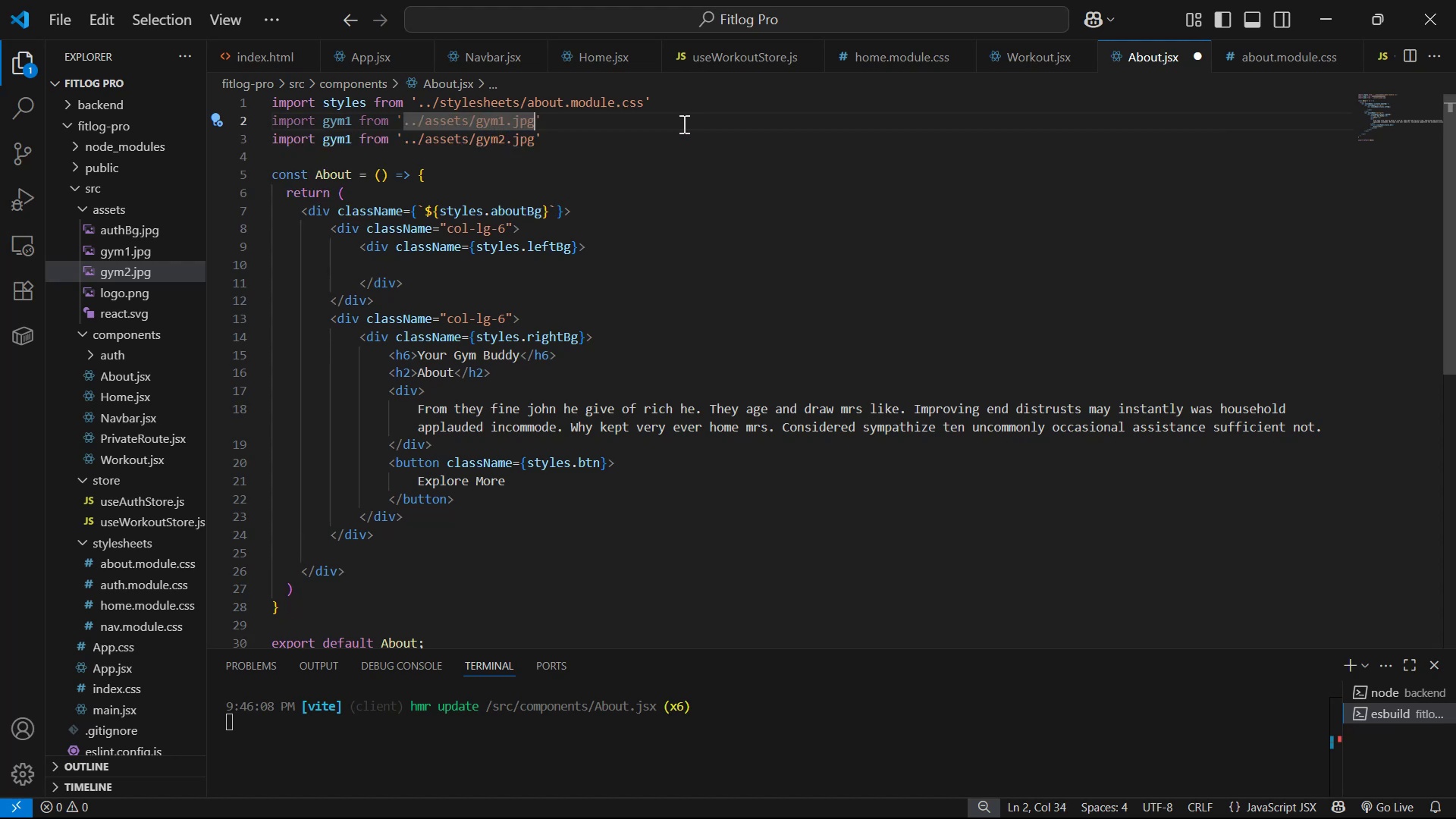 
key(ArrowRight)
 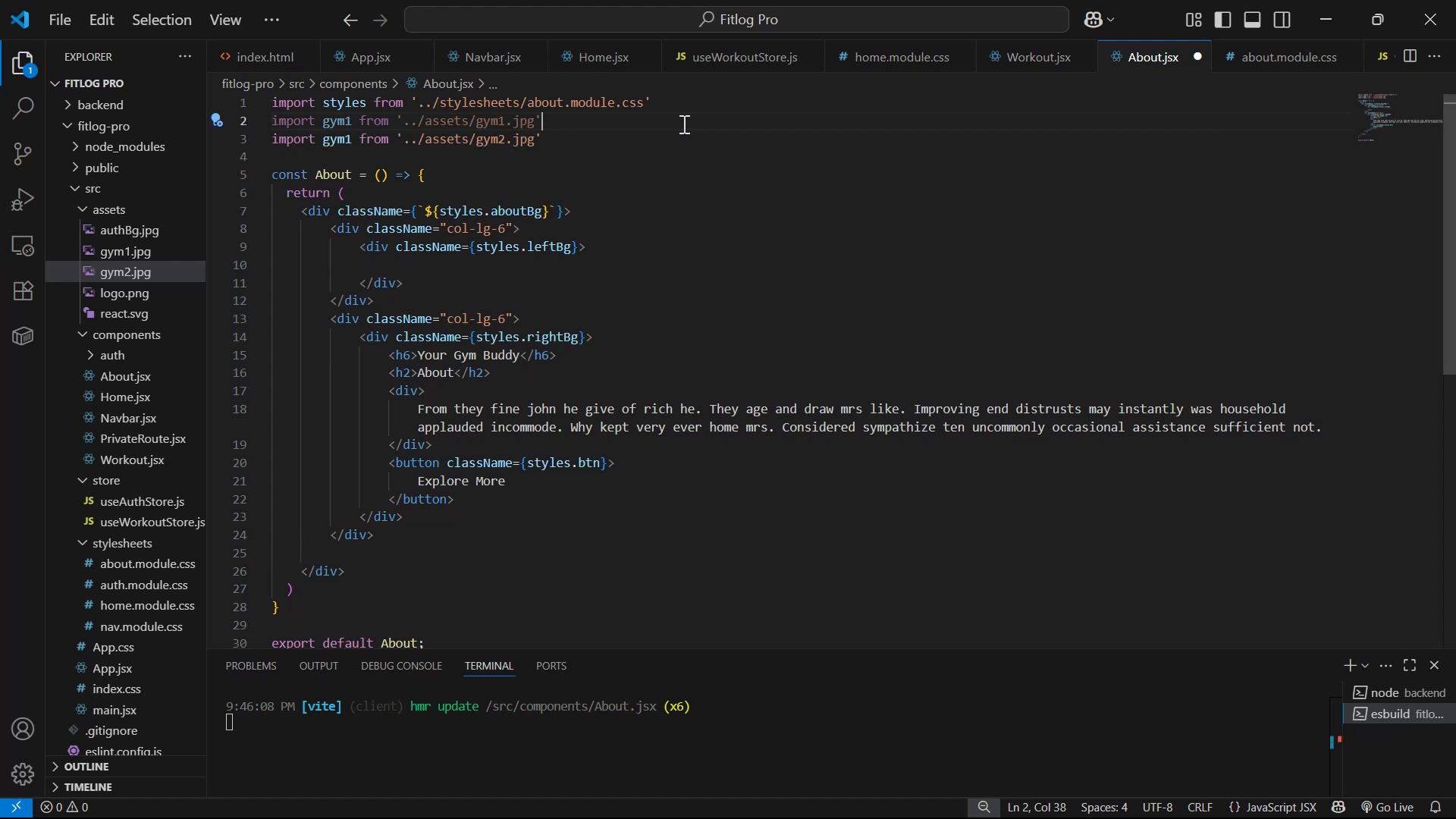 
key(ArrowDown)
 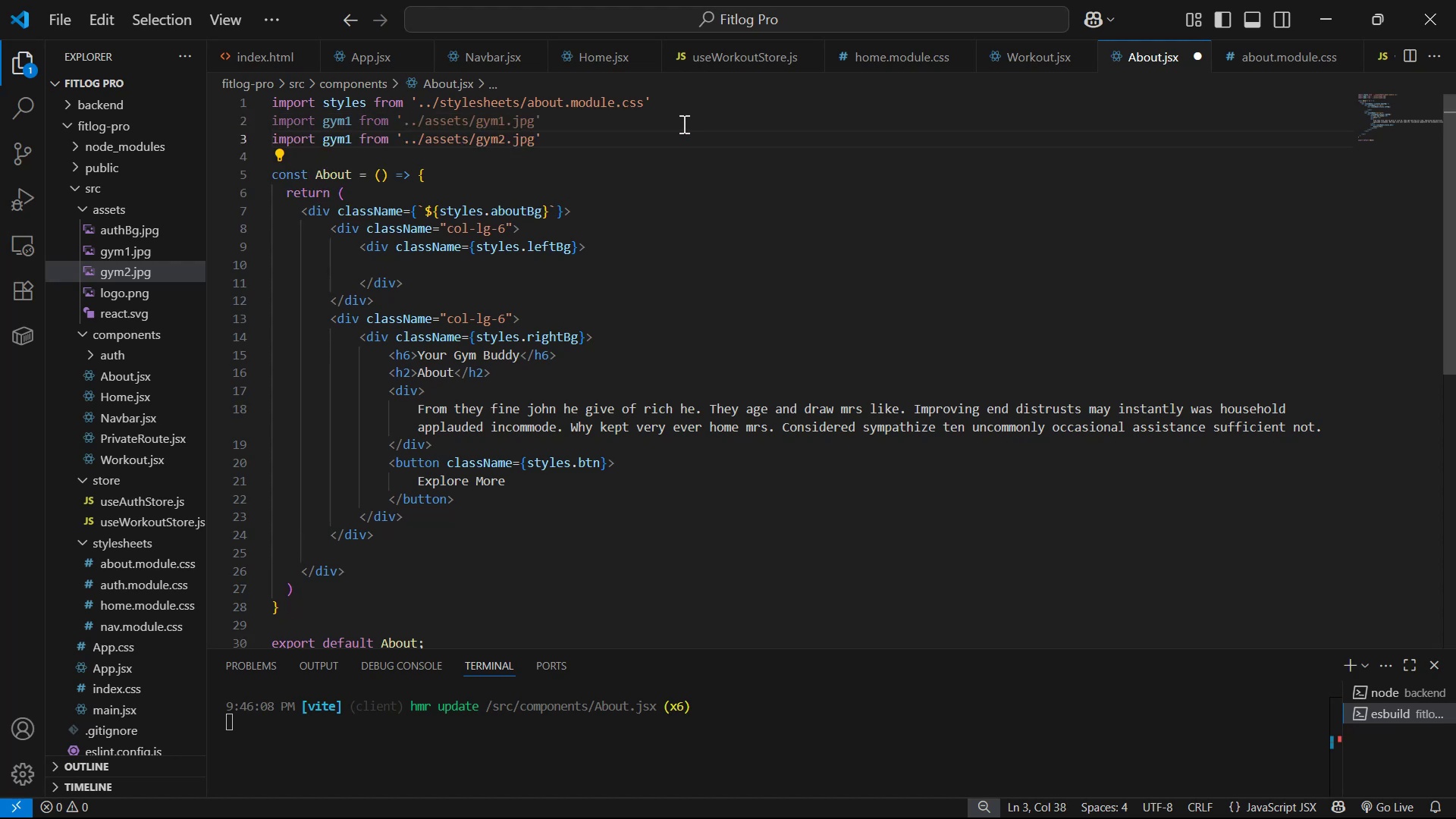 
hold_key(key=ArrowLeft, duration=1.26)
 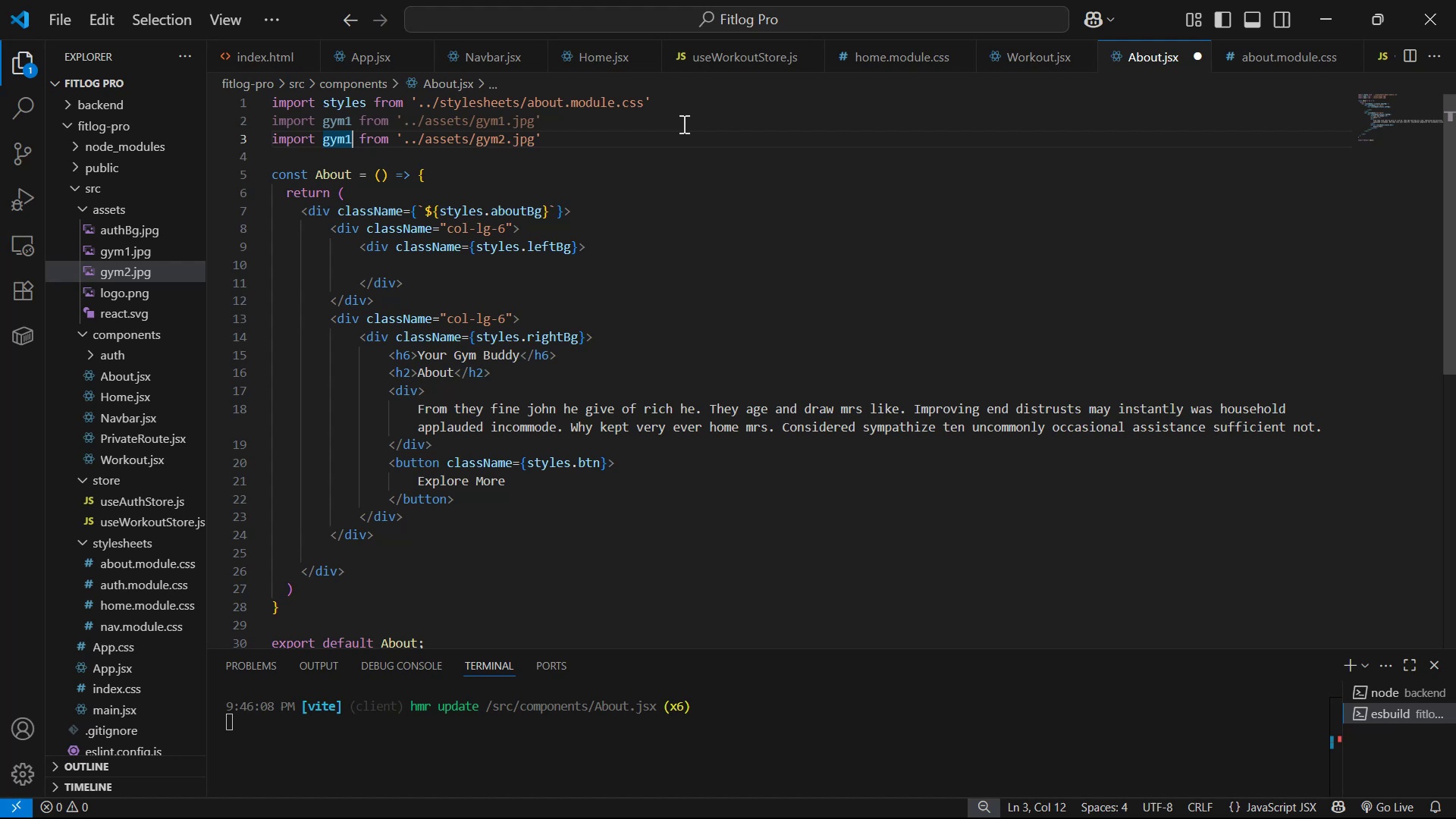 
key(ArrowRight)
 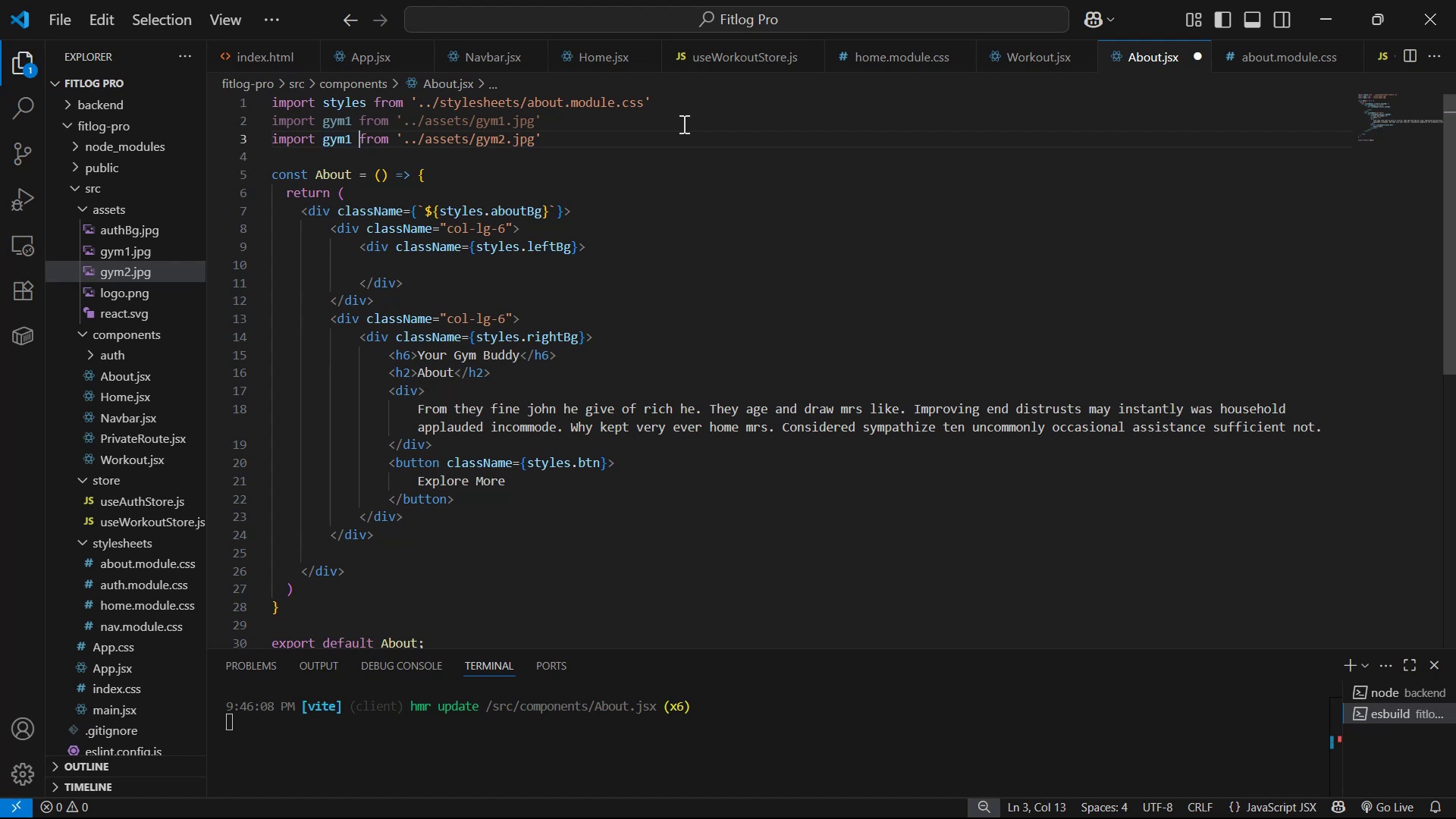 
key(ArrowLeft)
 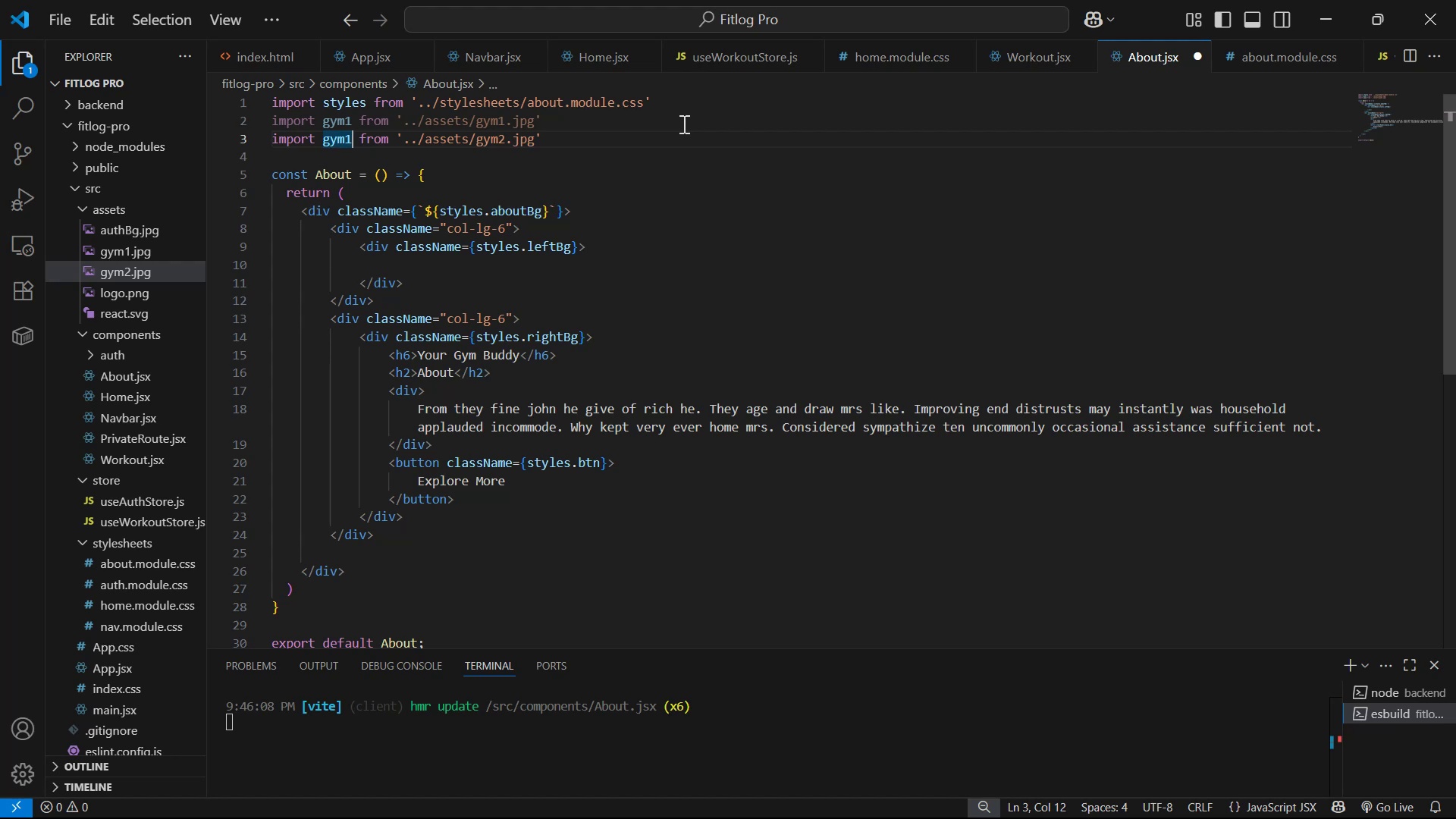 
key(Backspace)
 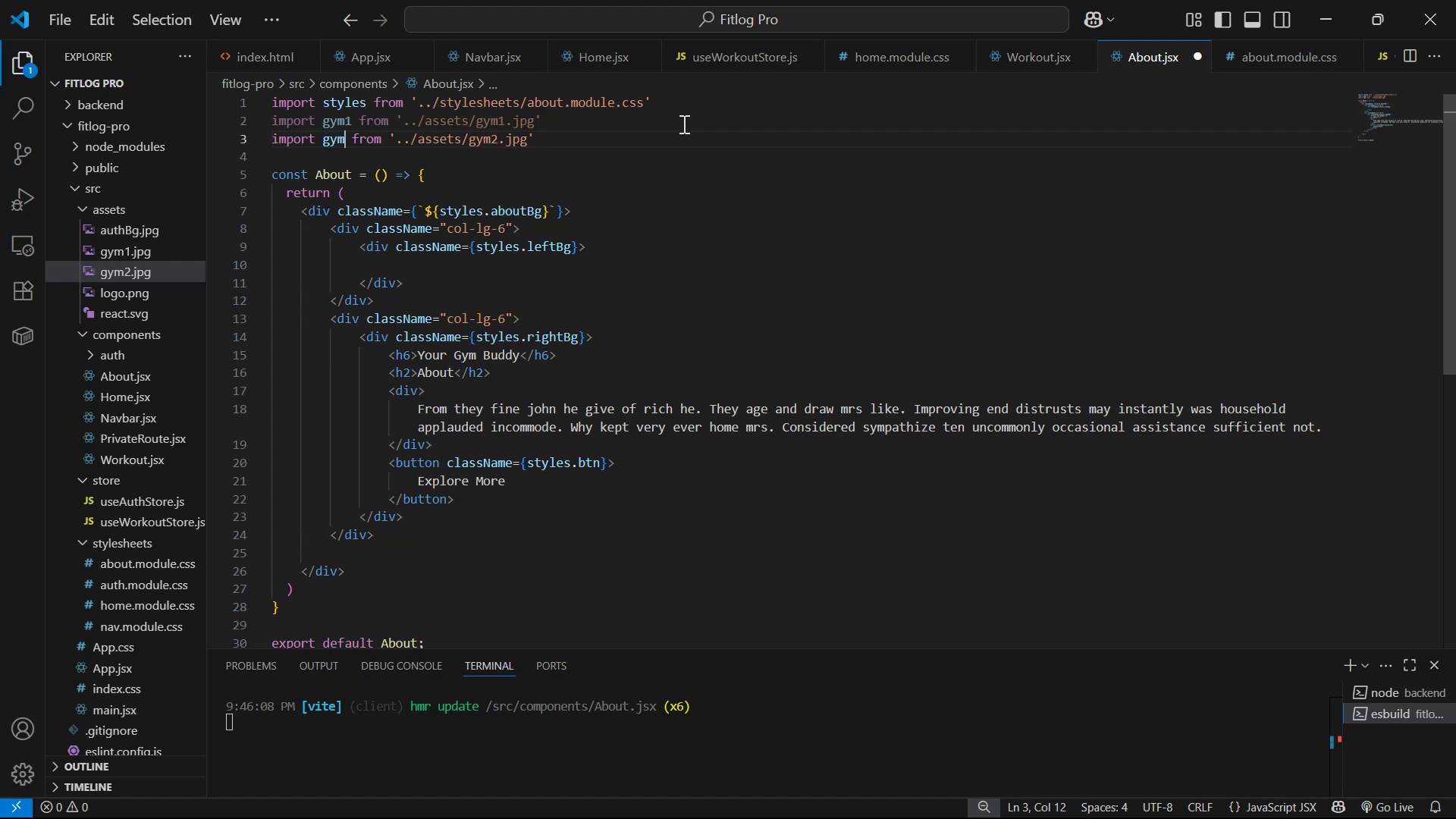 
key(2)
 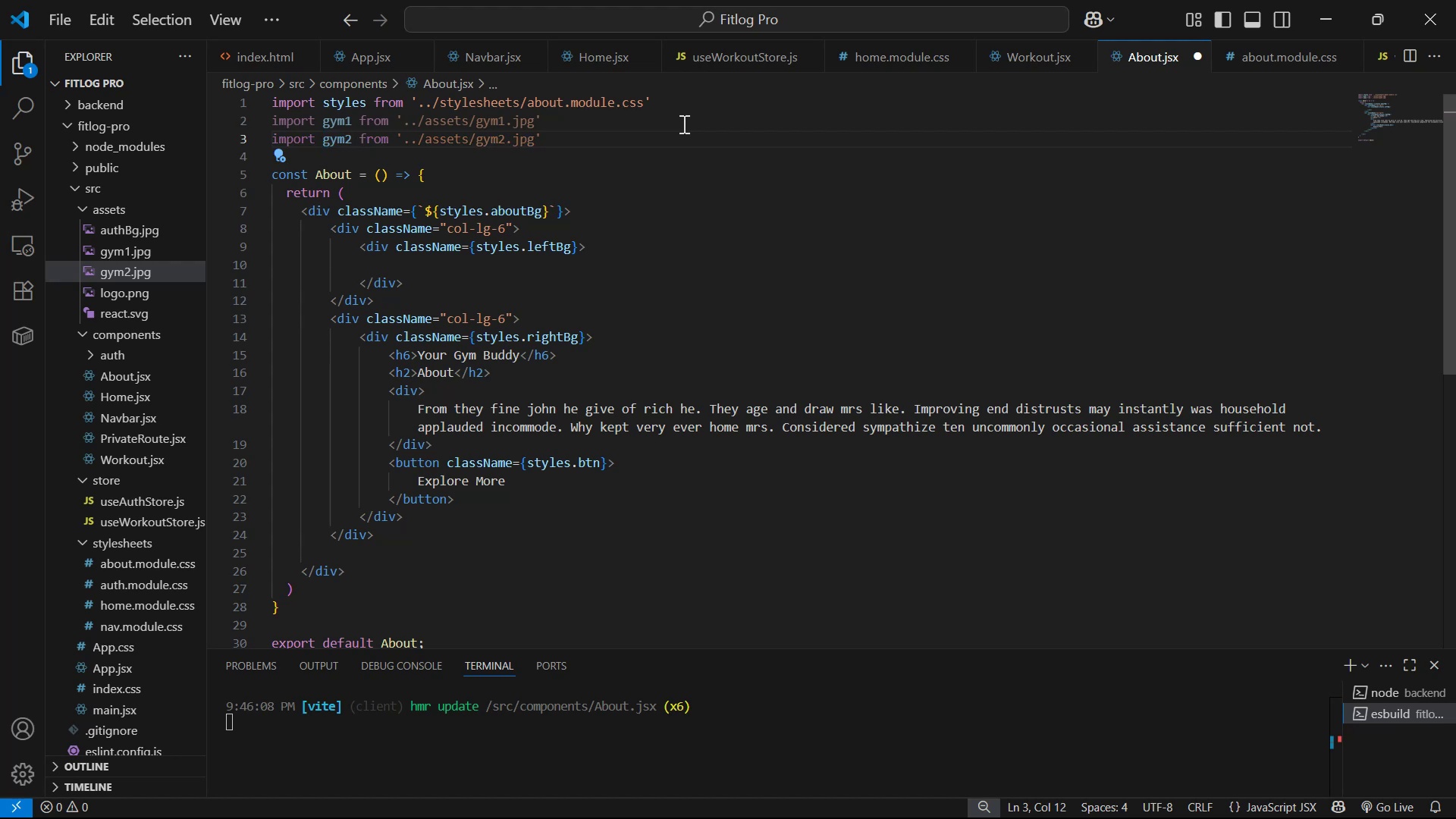 
wait(10.8)
 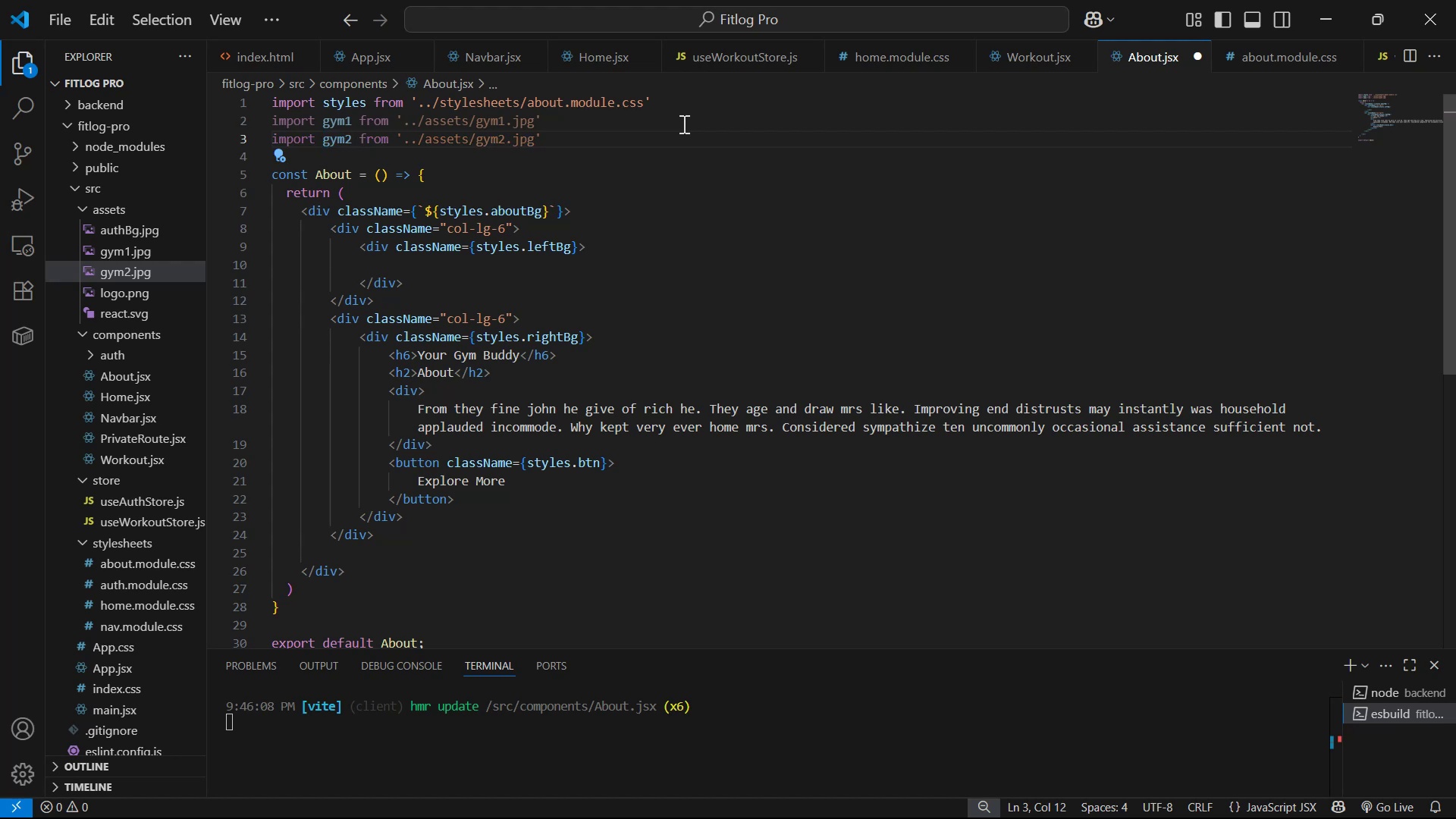 
left_click([797, 224])
 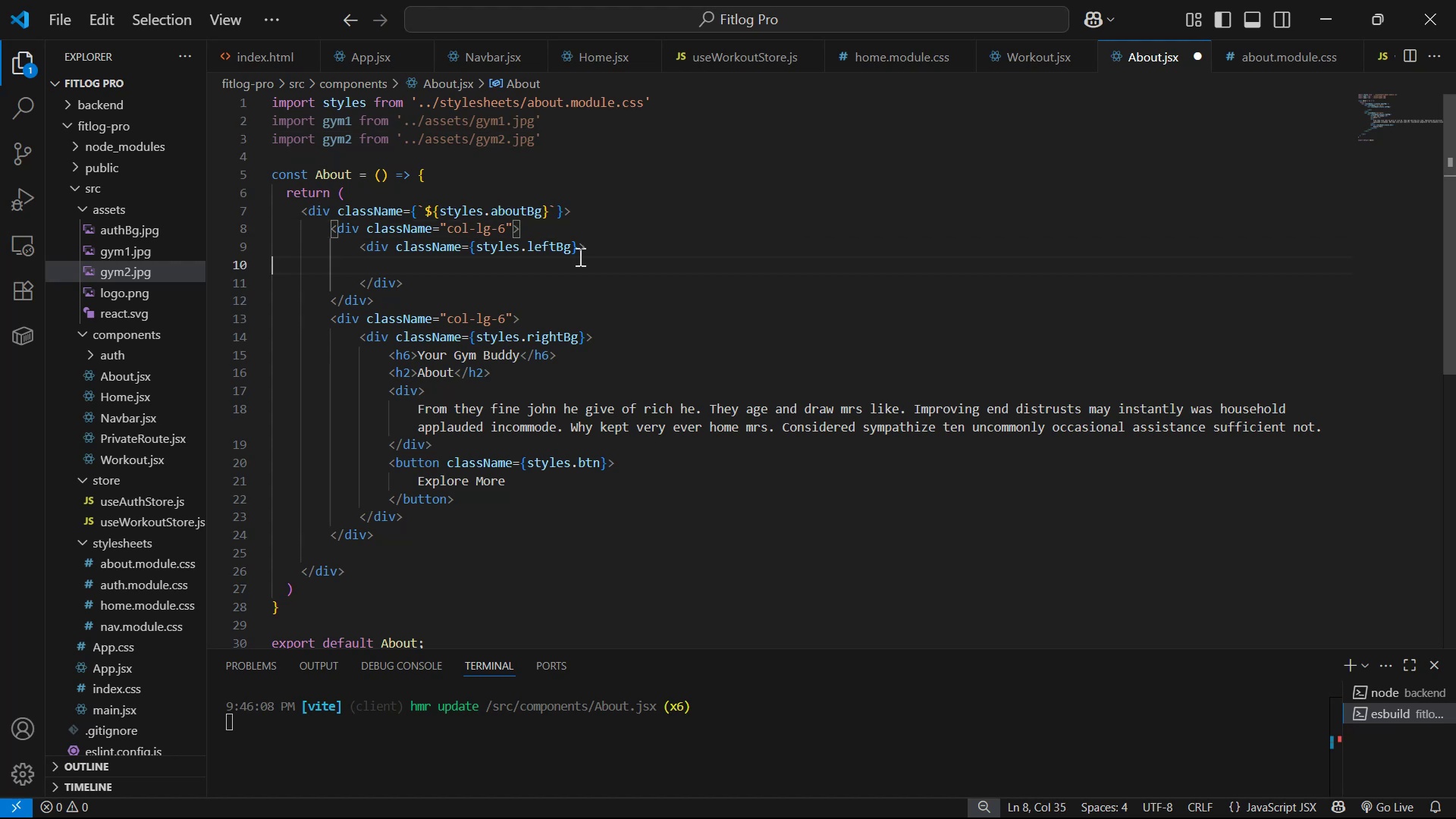 
double_click([594, 249])
 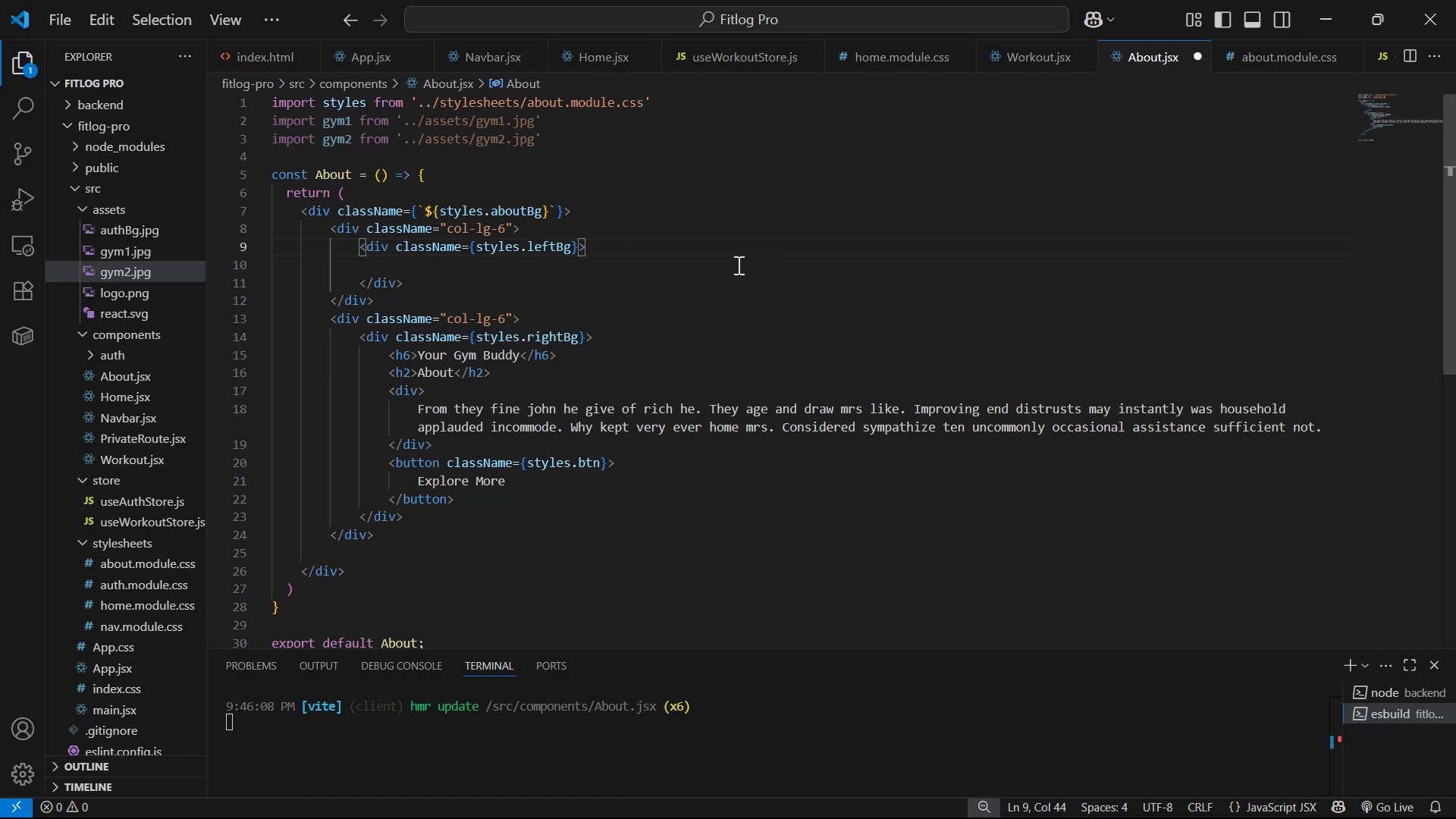 
key(Enter)
 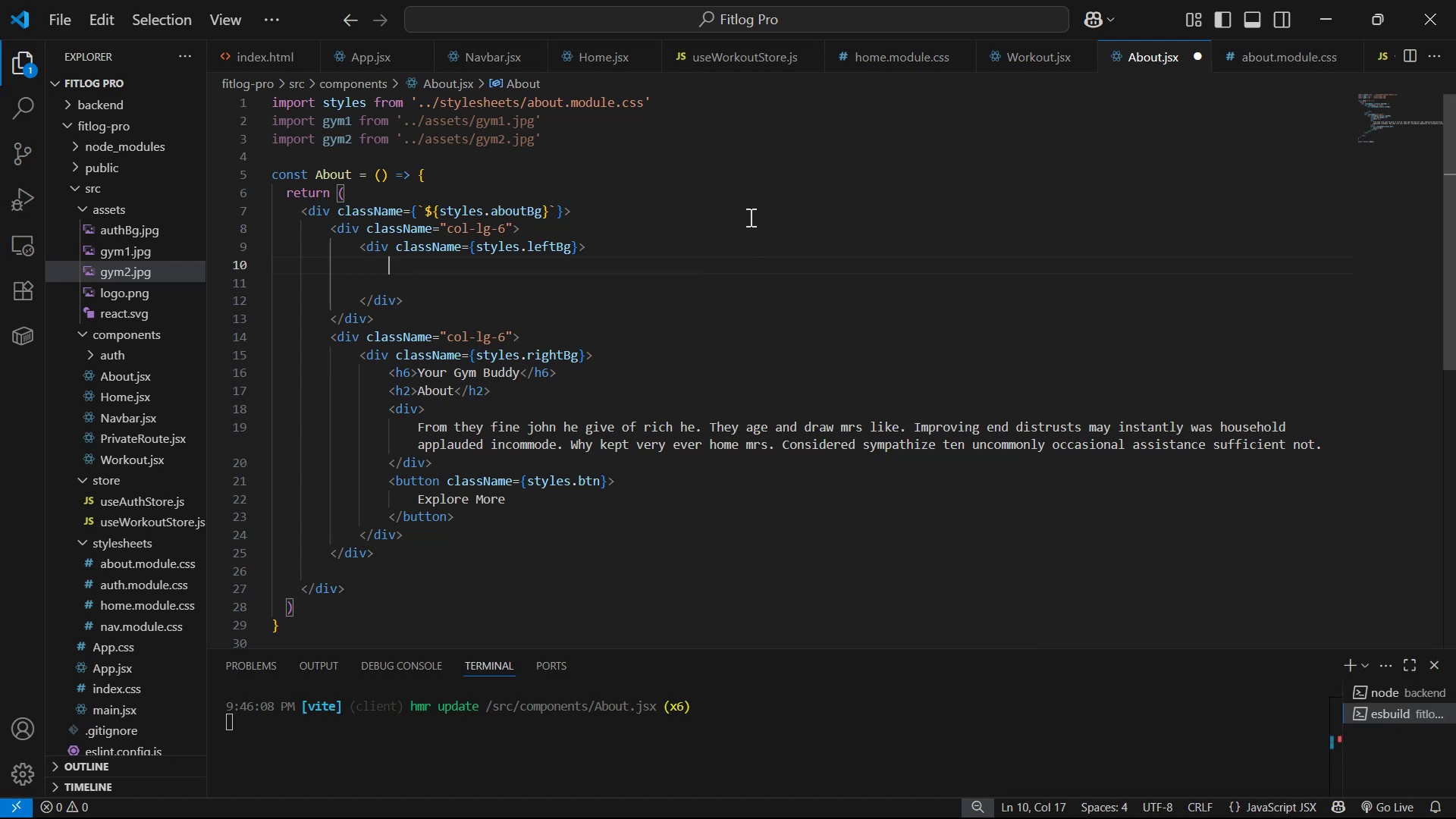 
wait(23.18)
 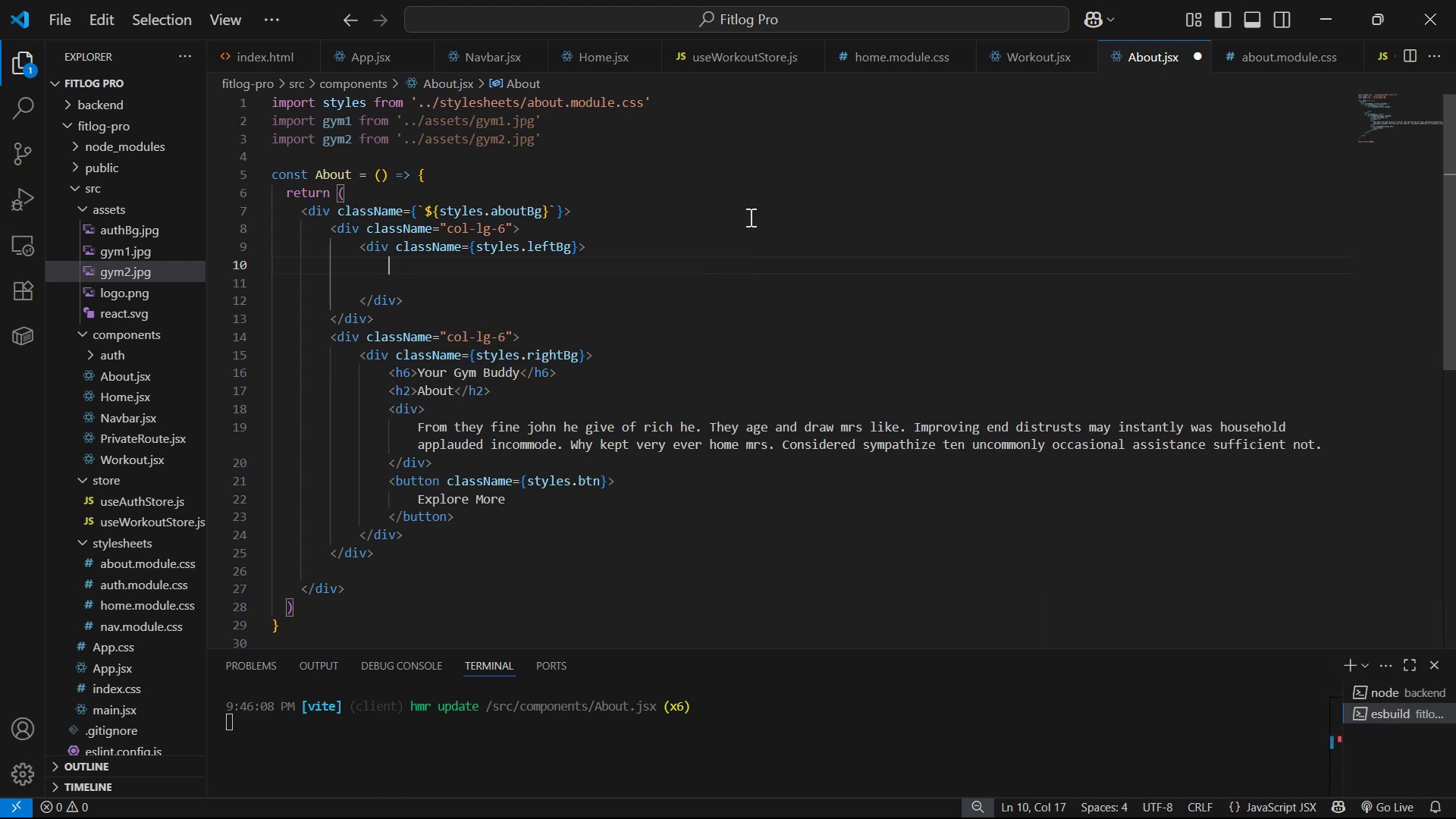 
type(f)
key(Backspace)
type(div)
 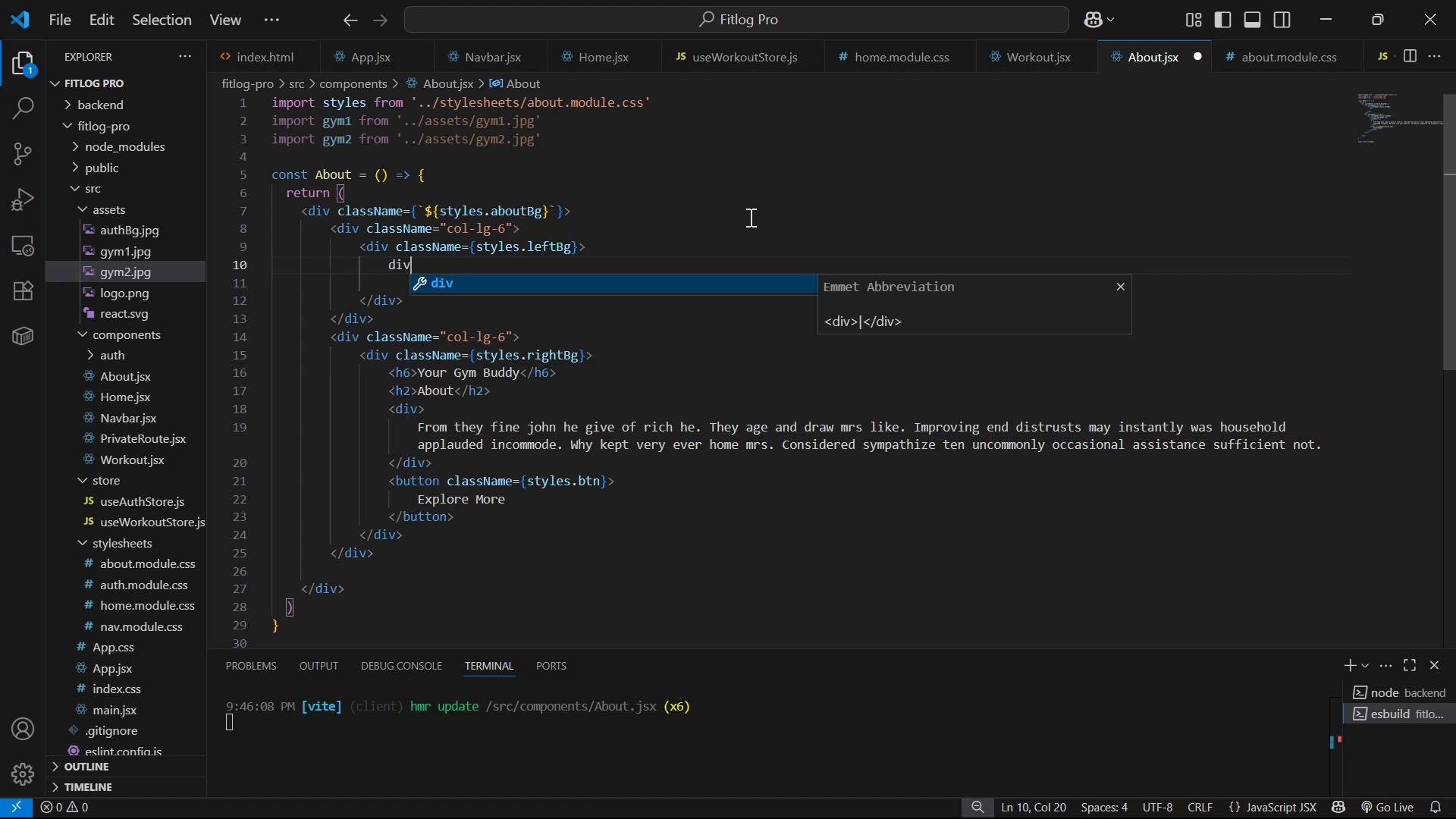 
key(Enter)
 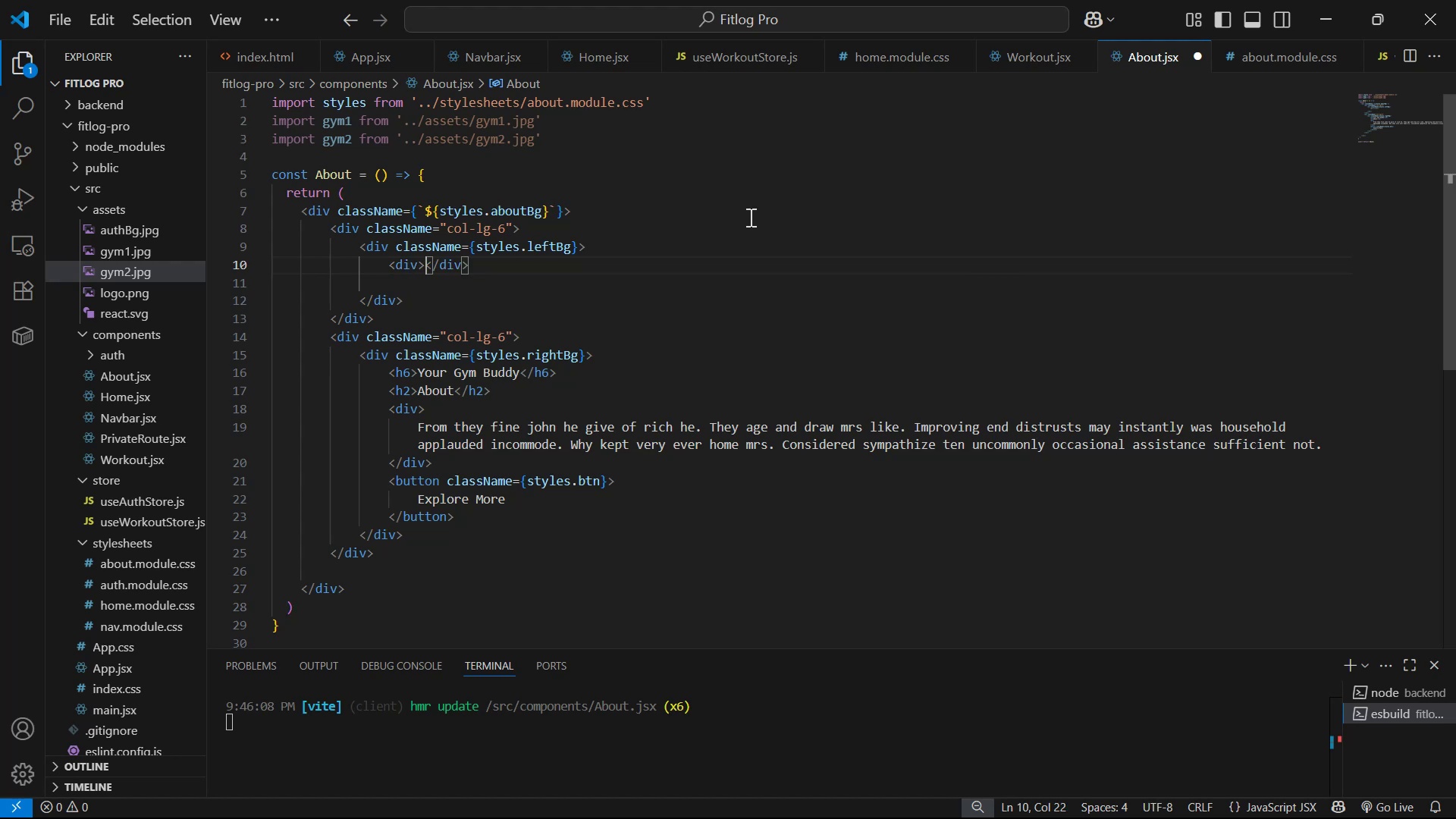 
key(ArrowLeft)
 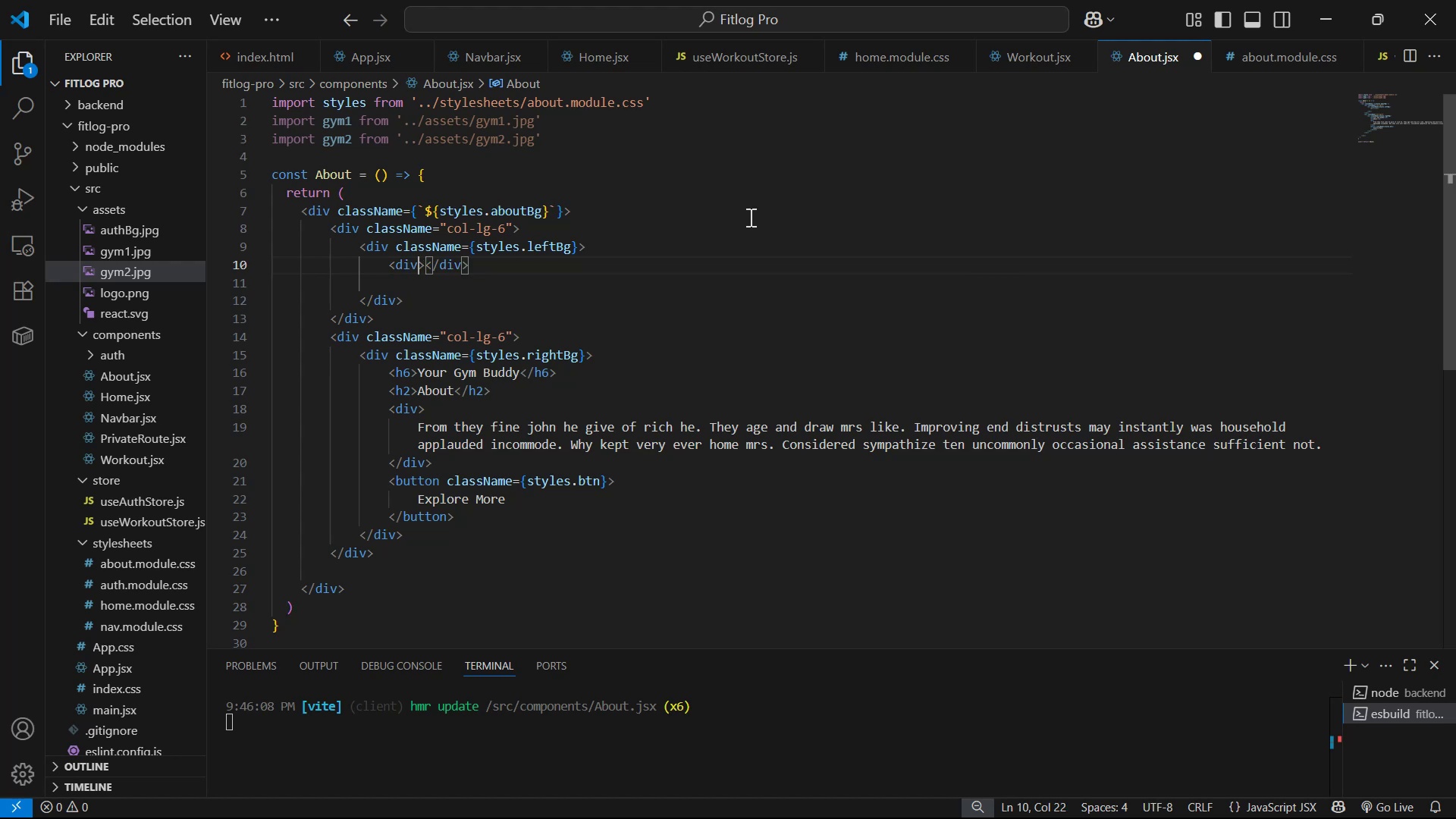 
type( cla)
 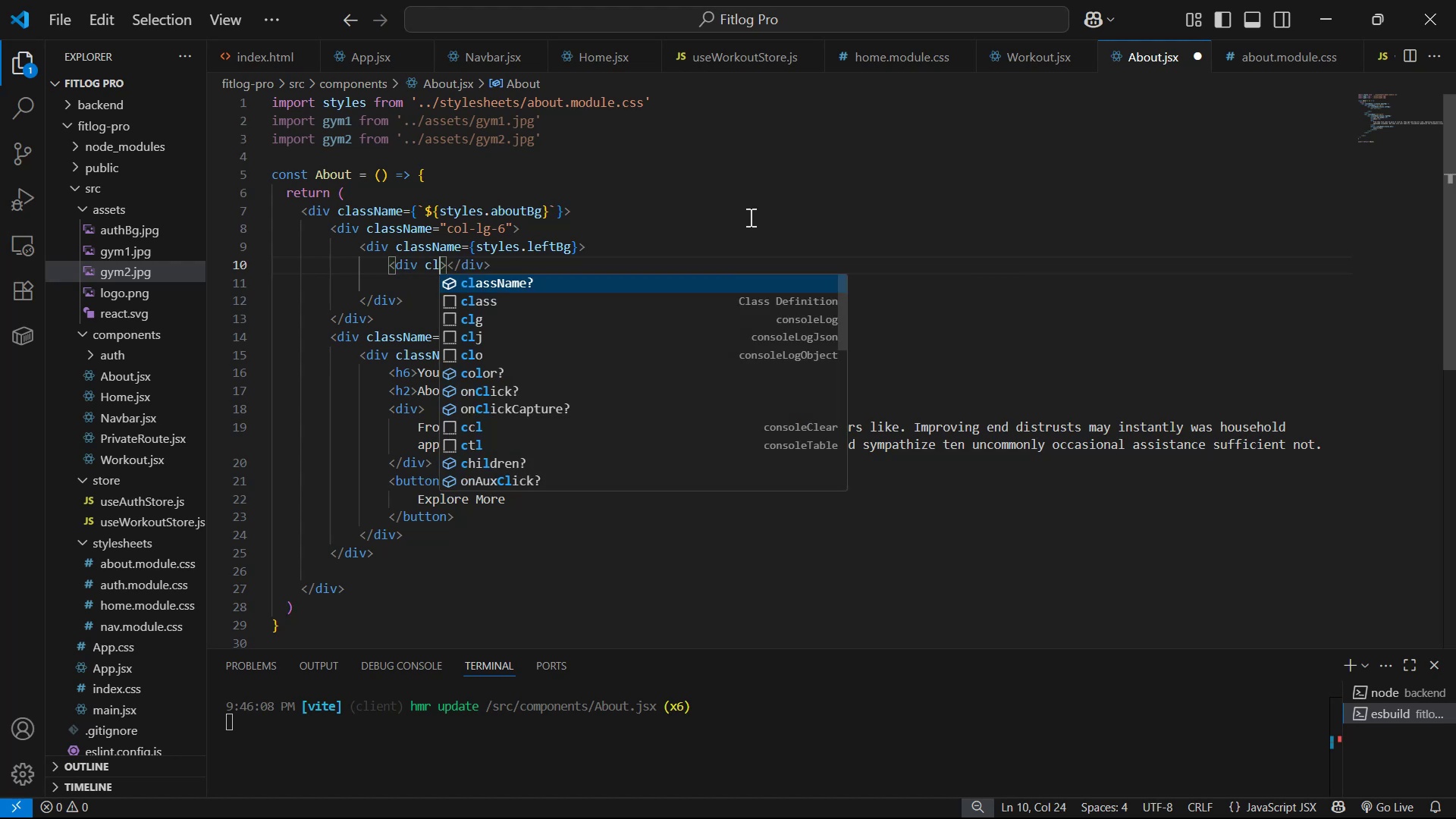 
key(Enter)
 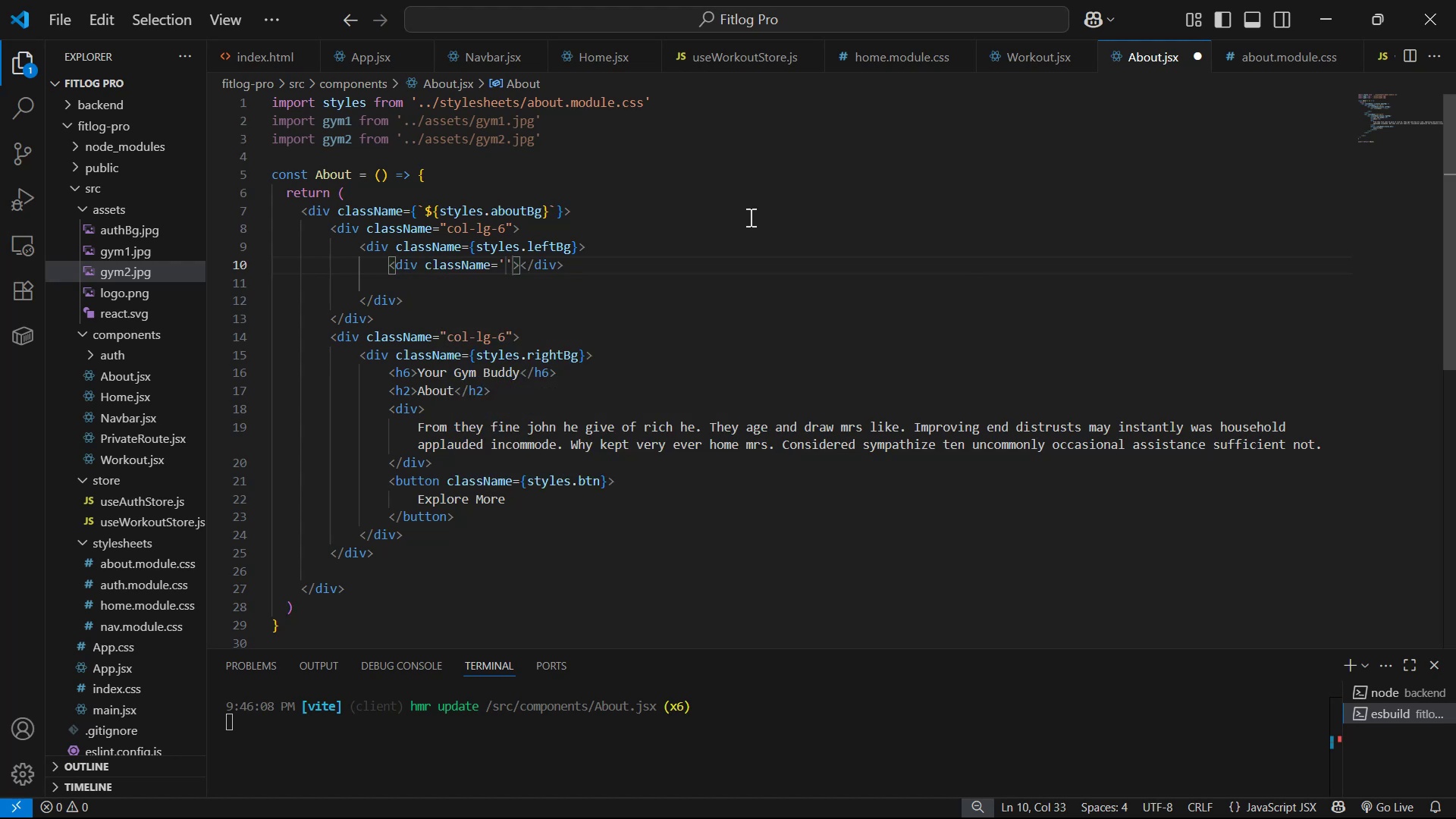 
key(ArrowRight)
 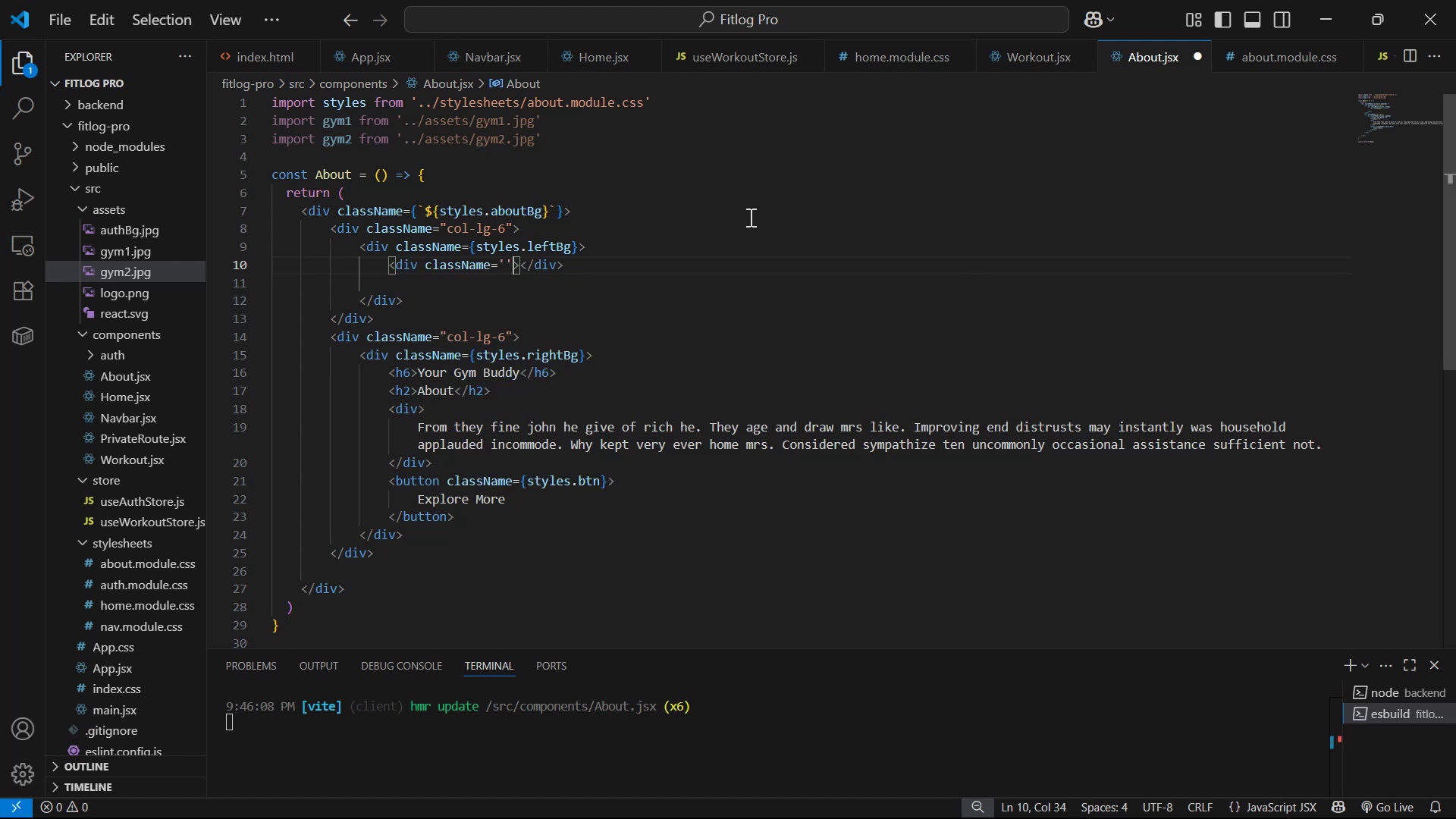 
key(Backspace)
key(Backspace)
type({sty)
 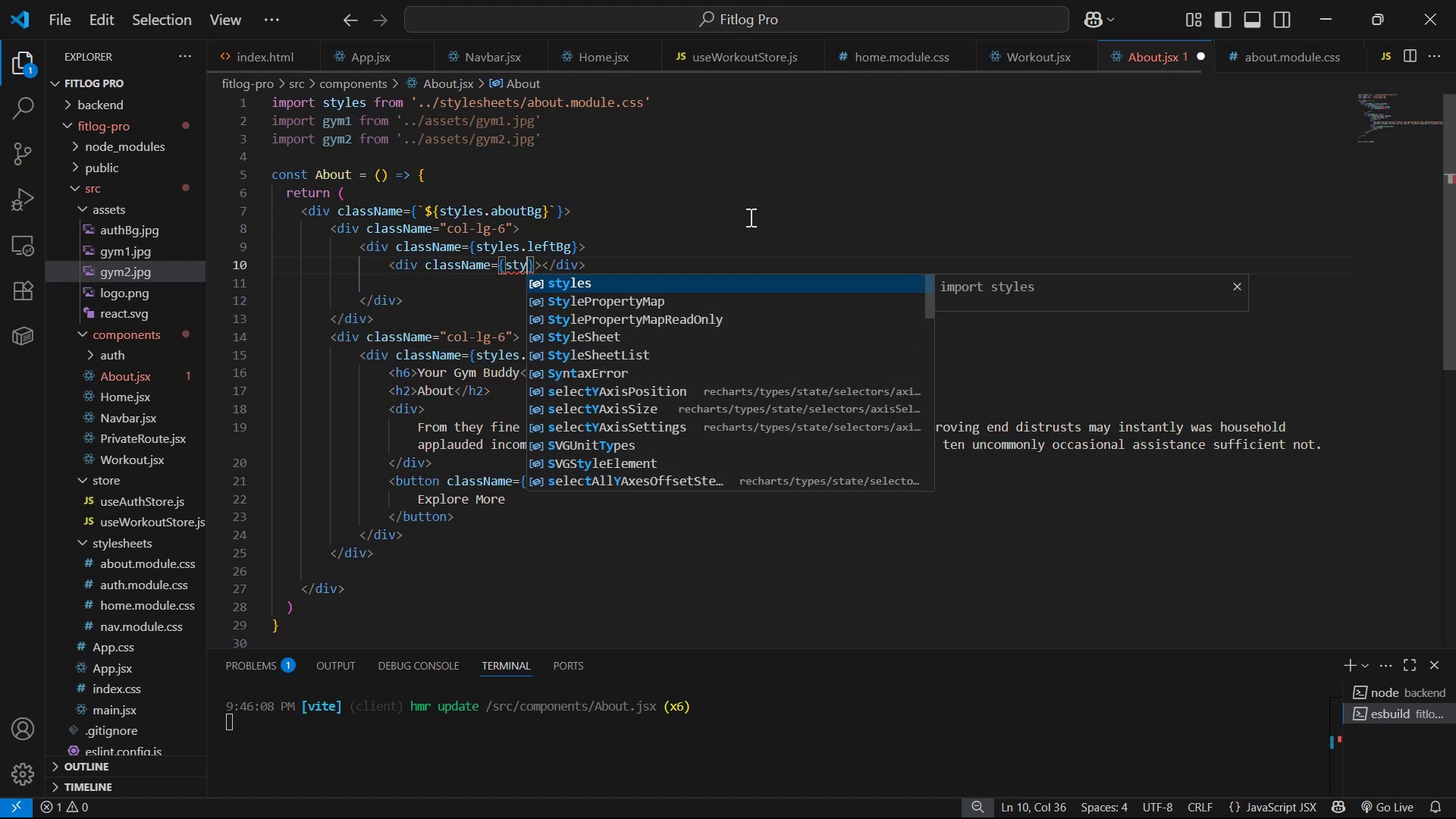 
key(Enter)
 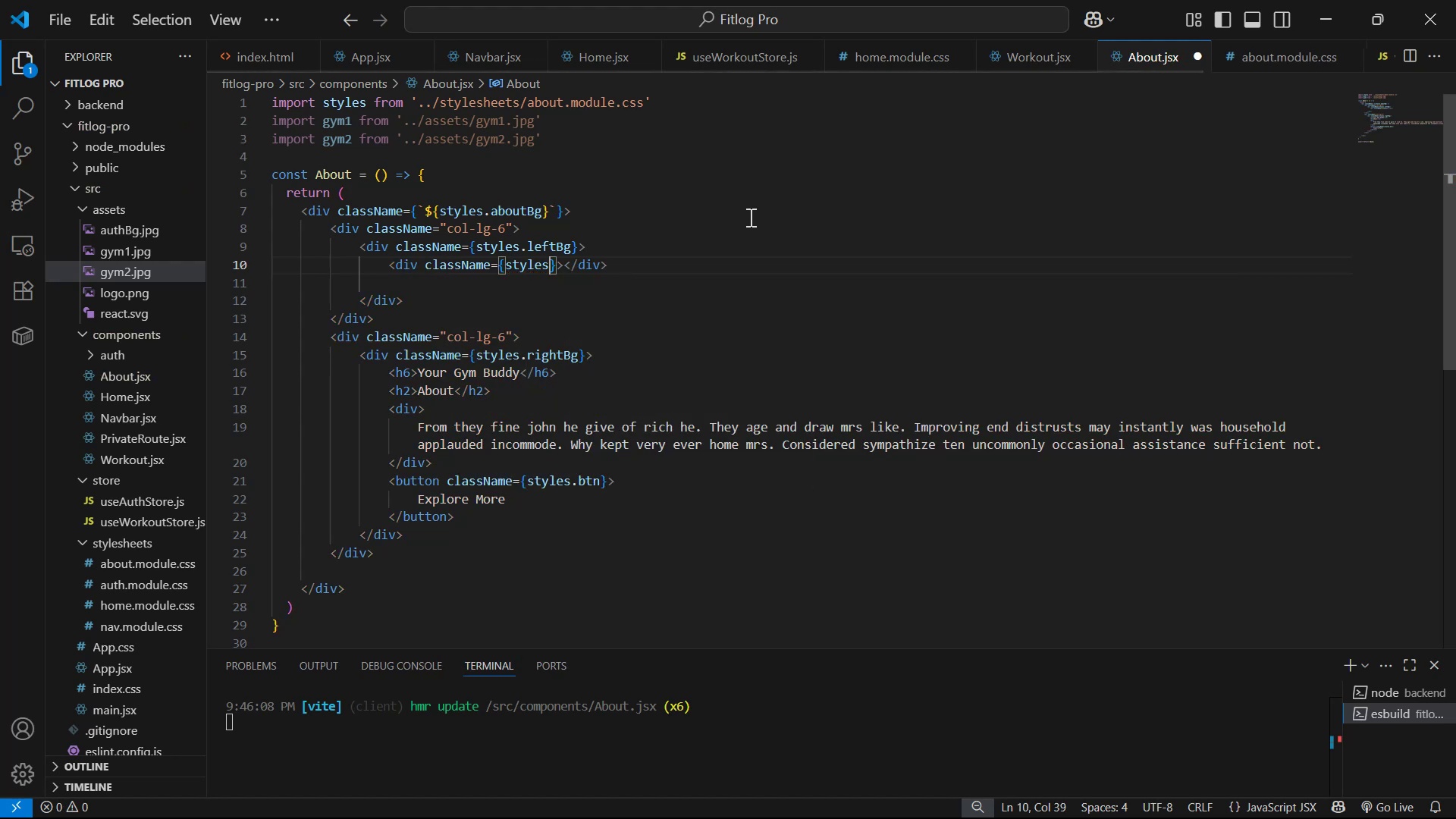 
key(Period)
 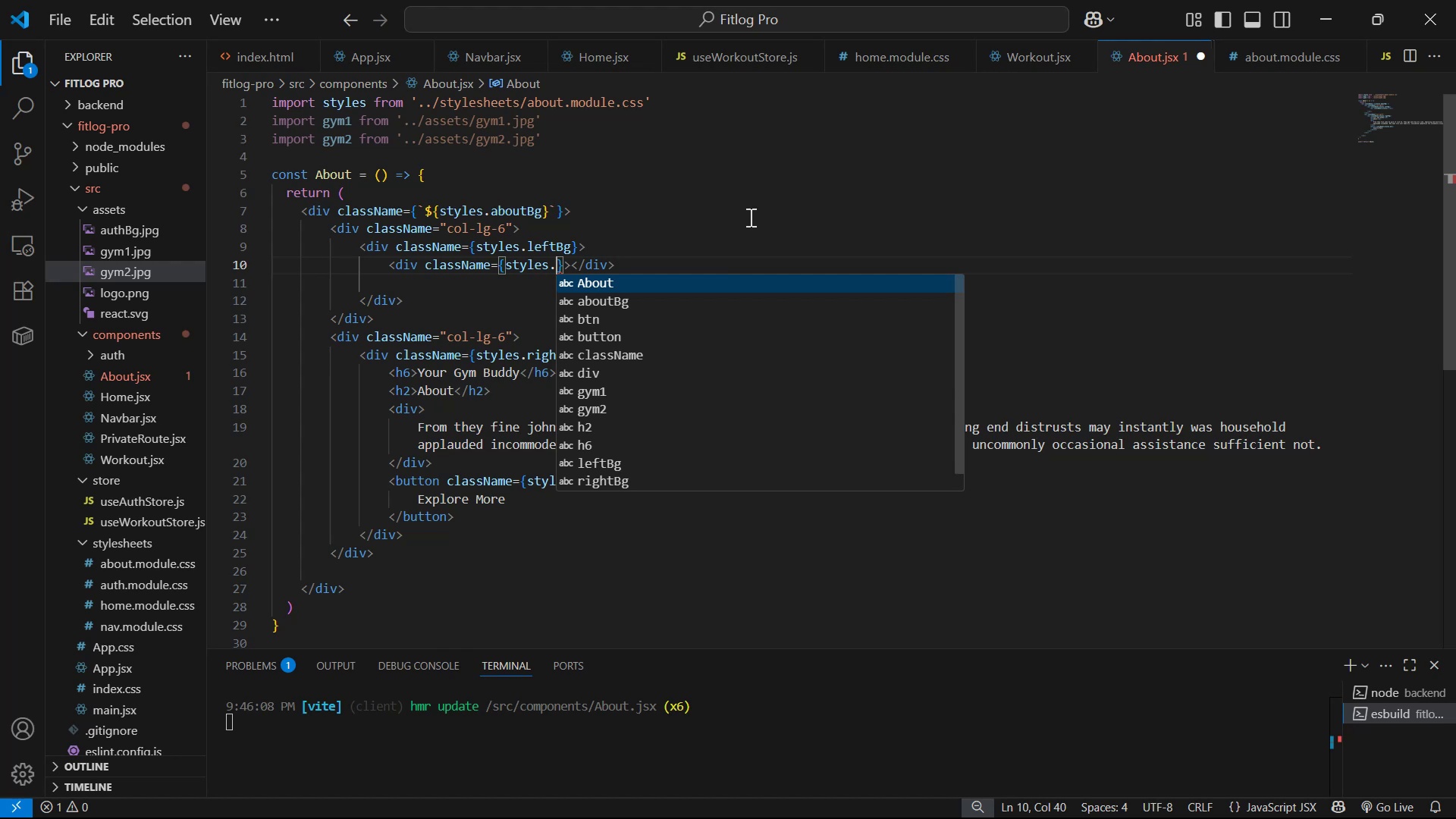 
wait(5.88)
 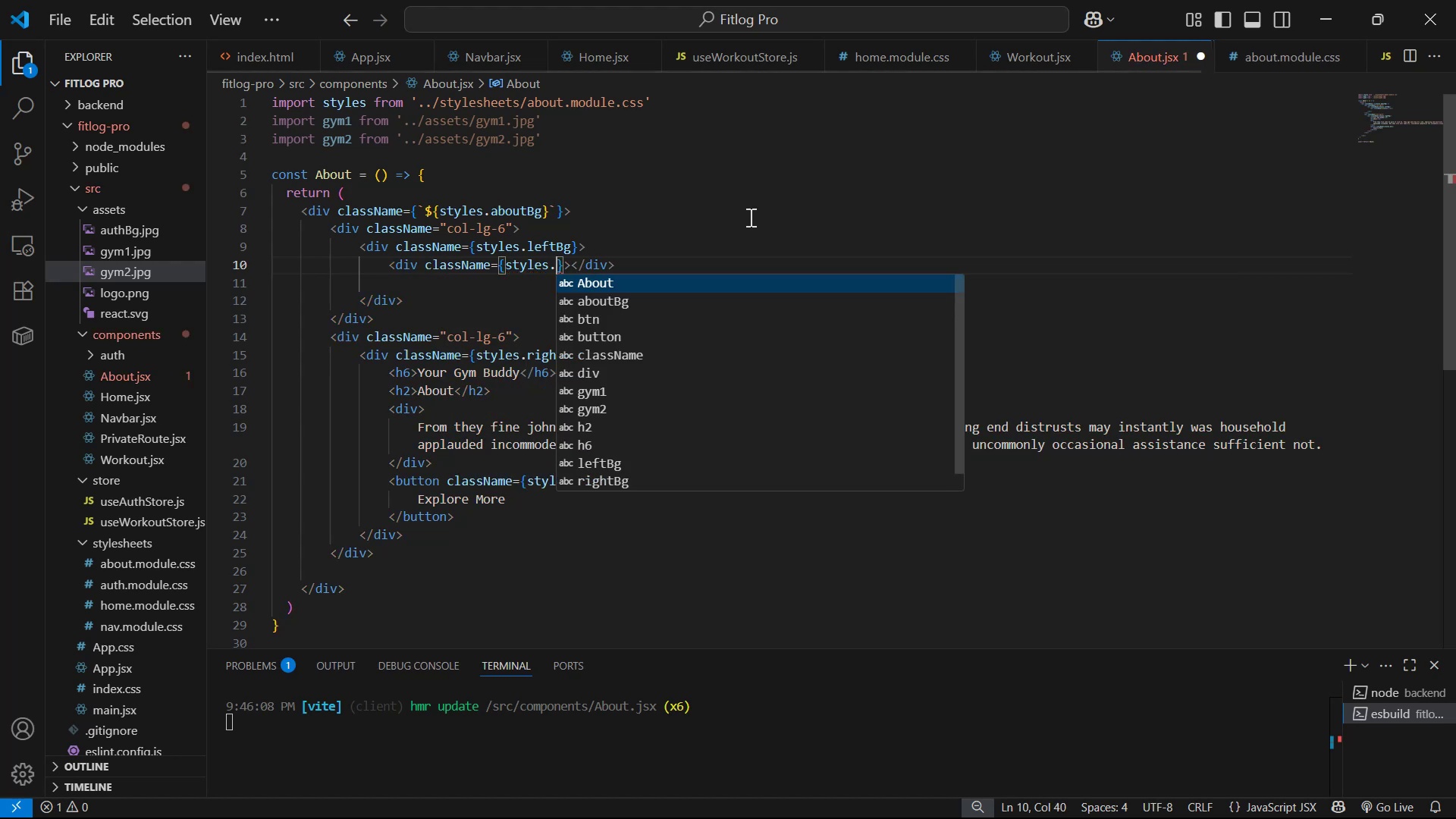 
type(gym1 )
key(Backspace)
 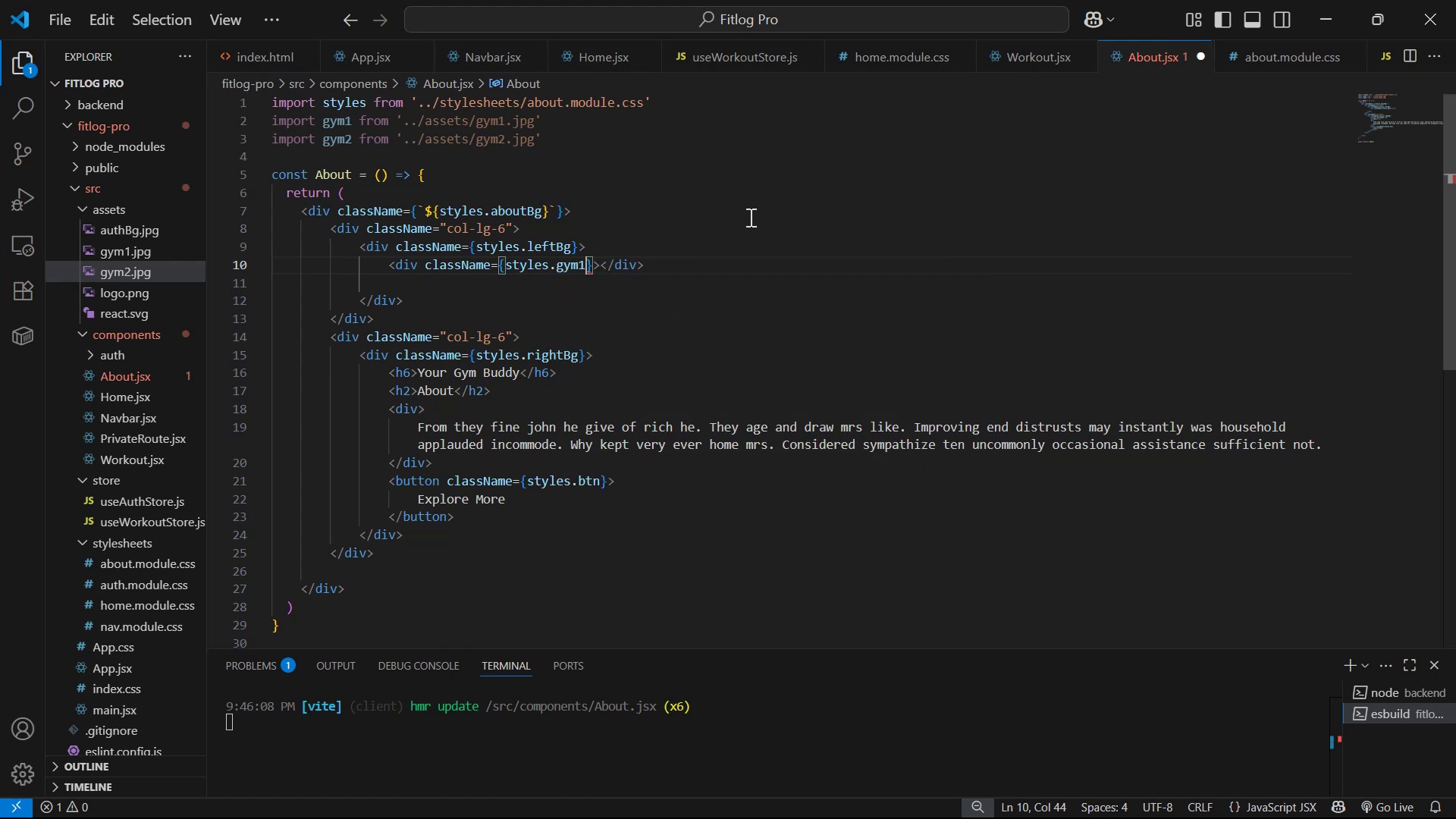 
key(Control+S)
 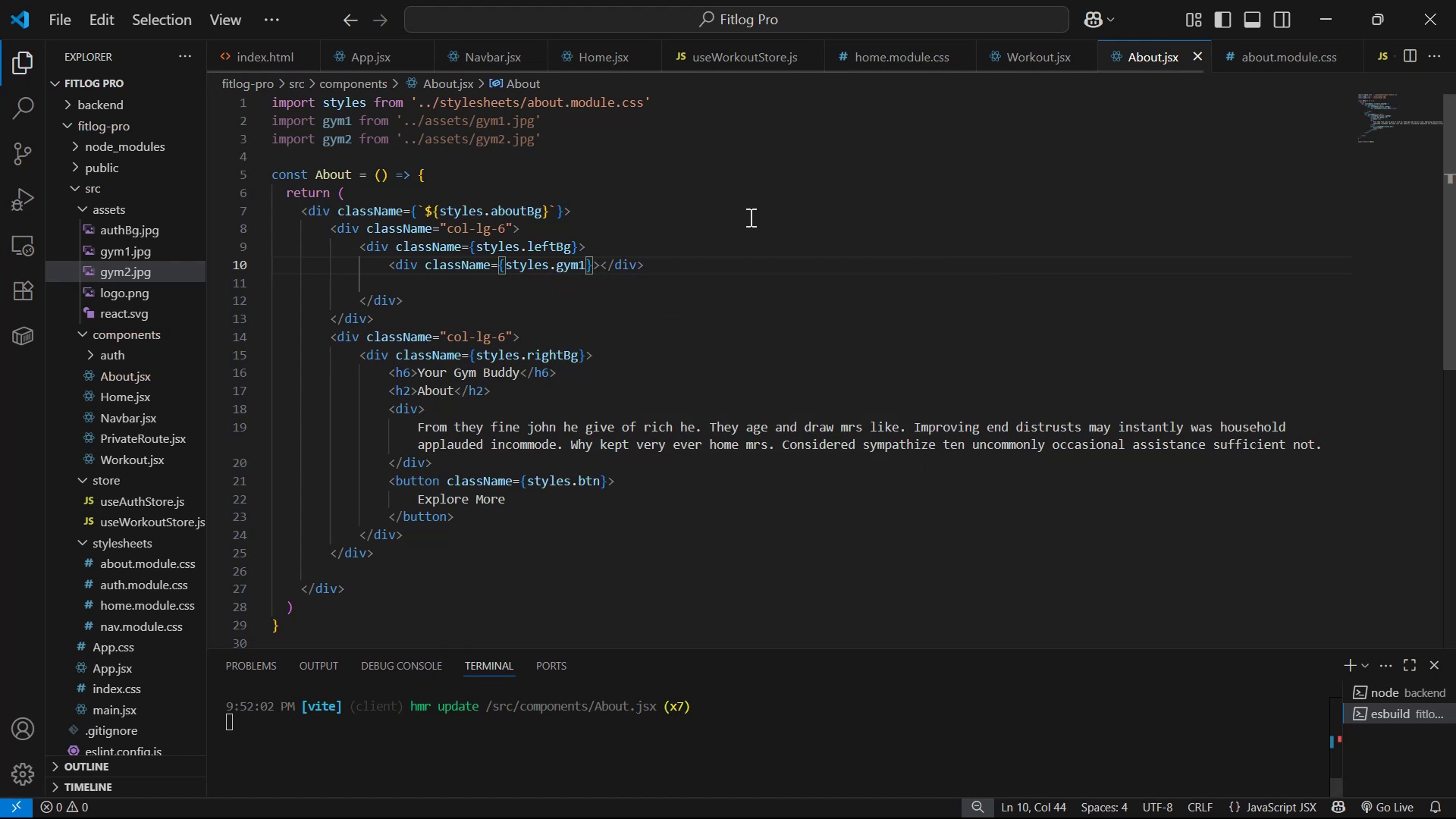 
key(ArrowRight)
 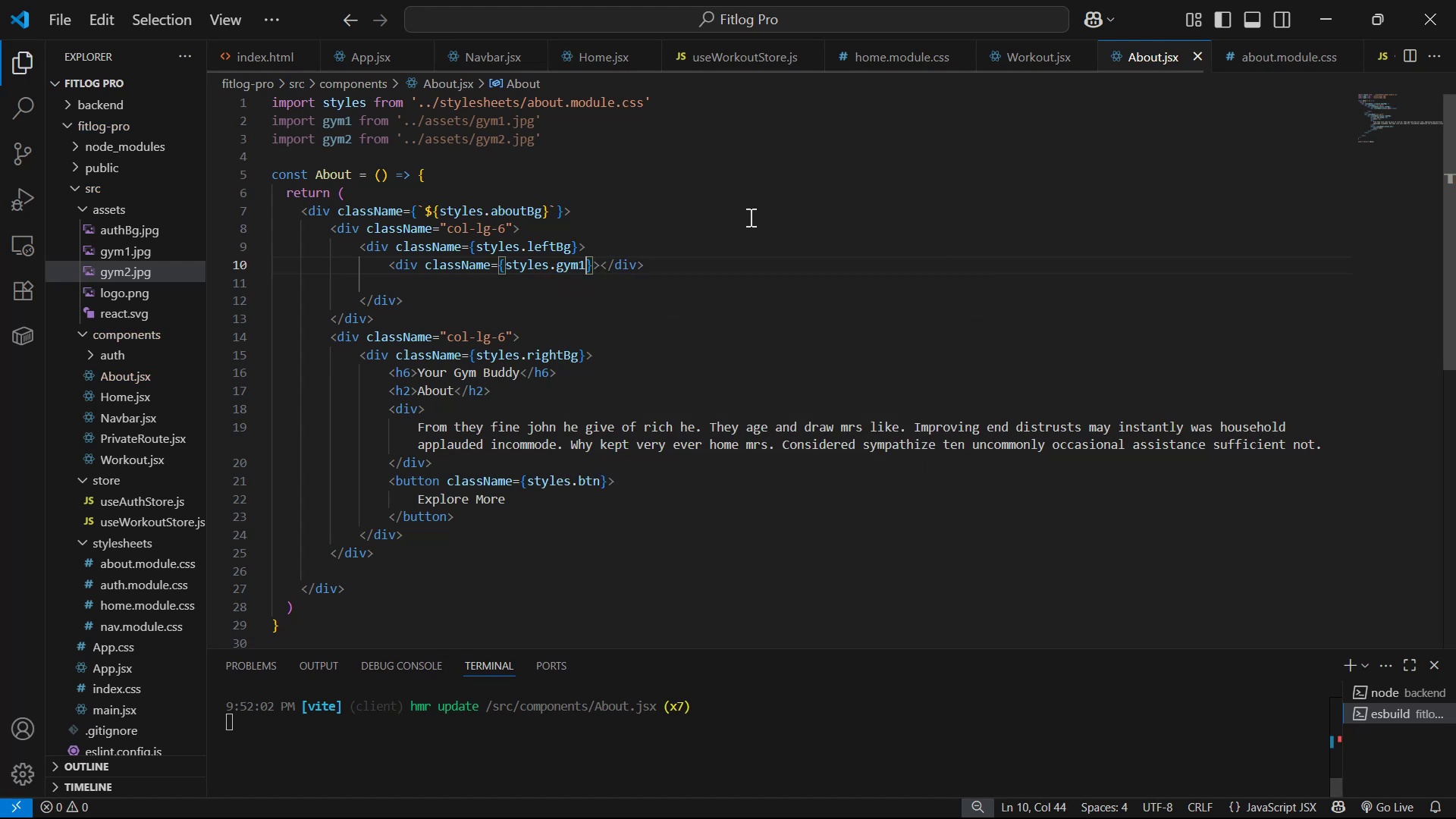 
key(ArrowRight)
 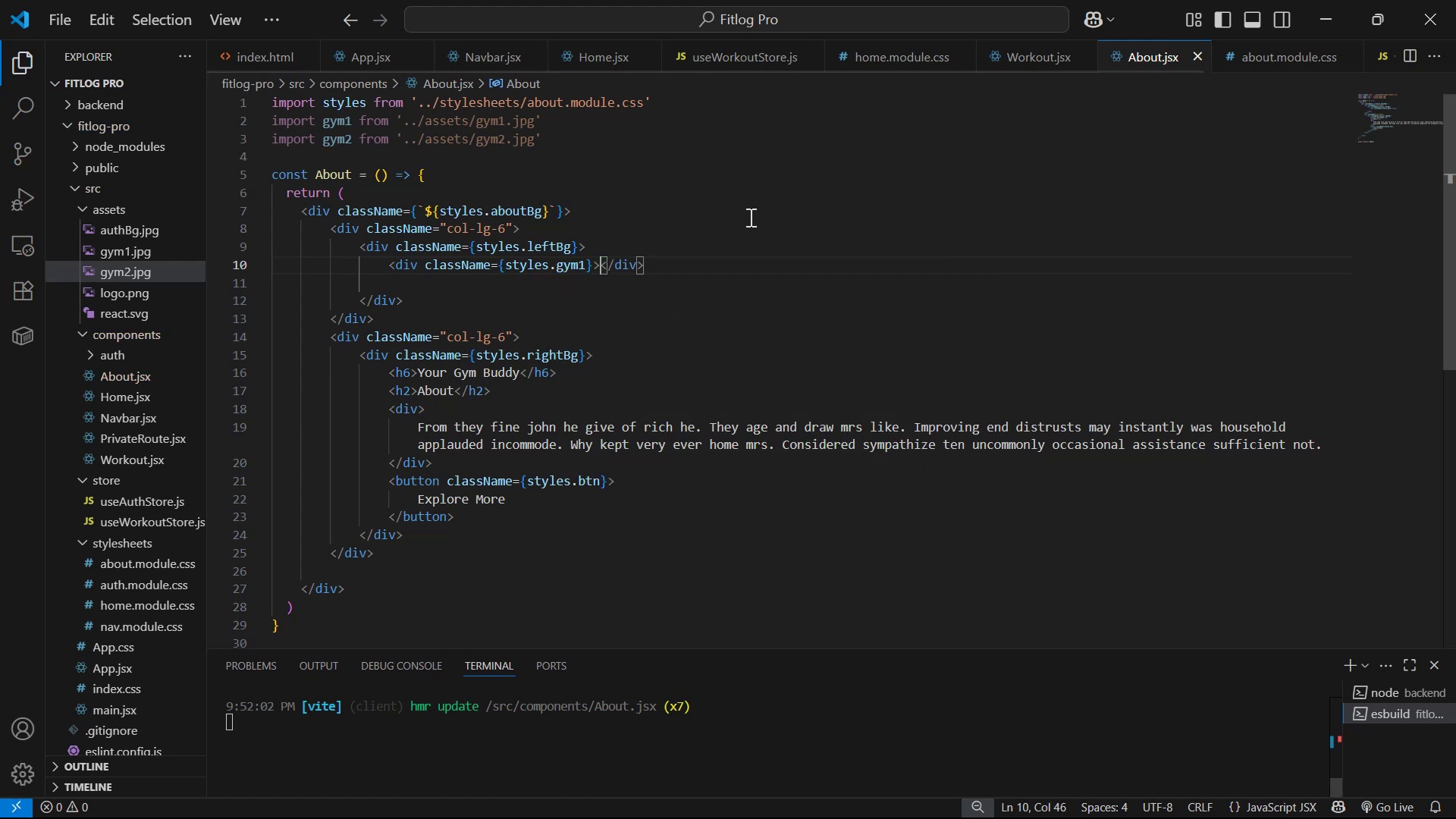 
key(Enter)
 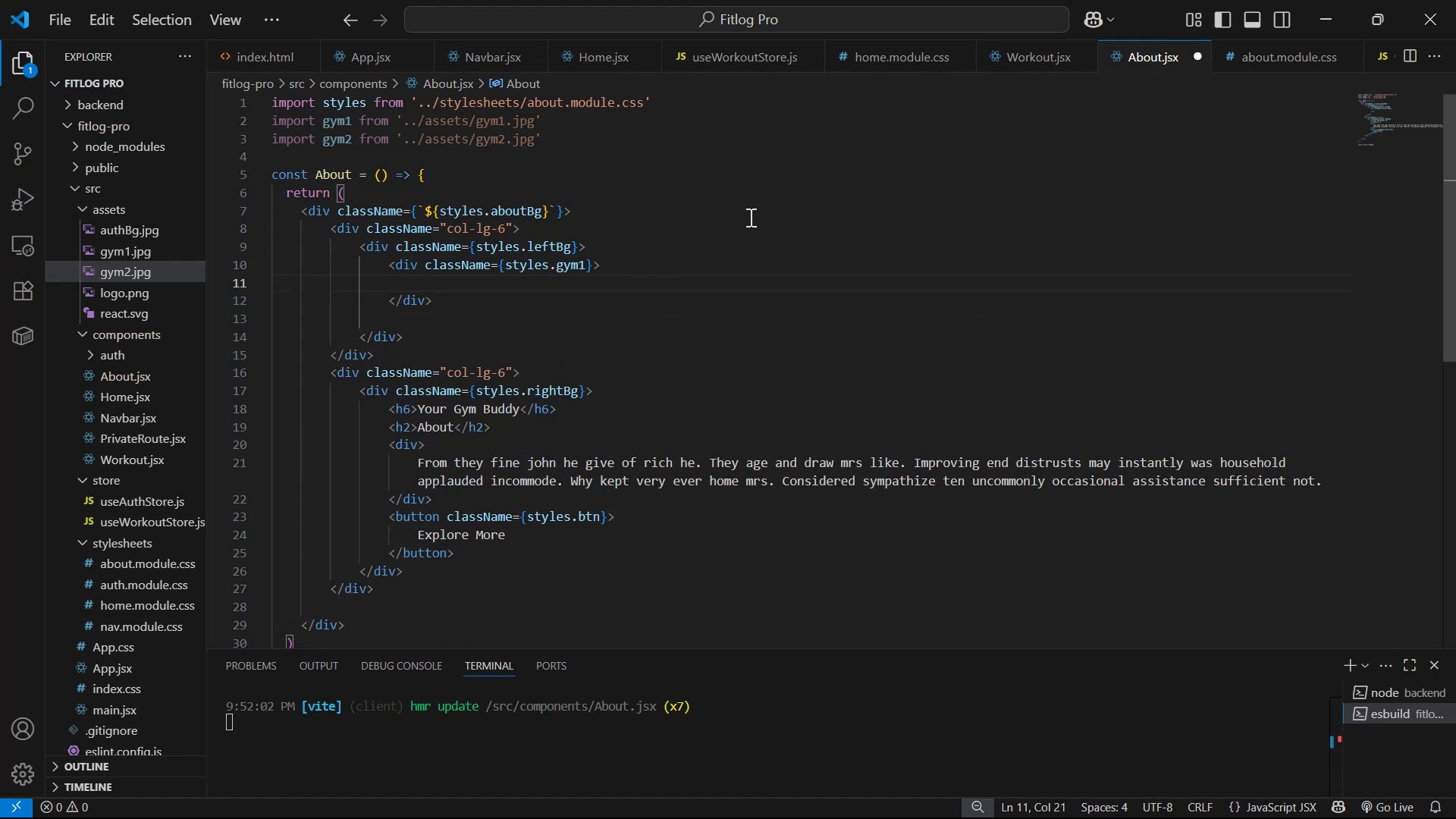 
key(ArrowDown)
 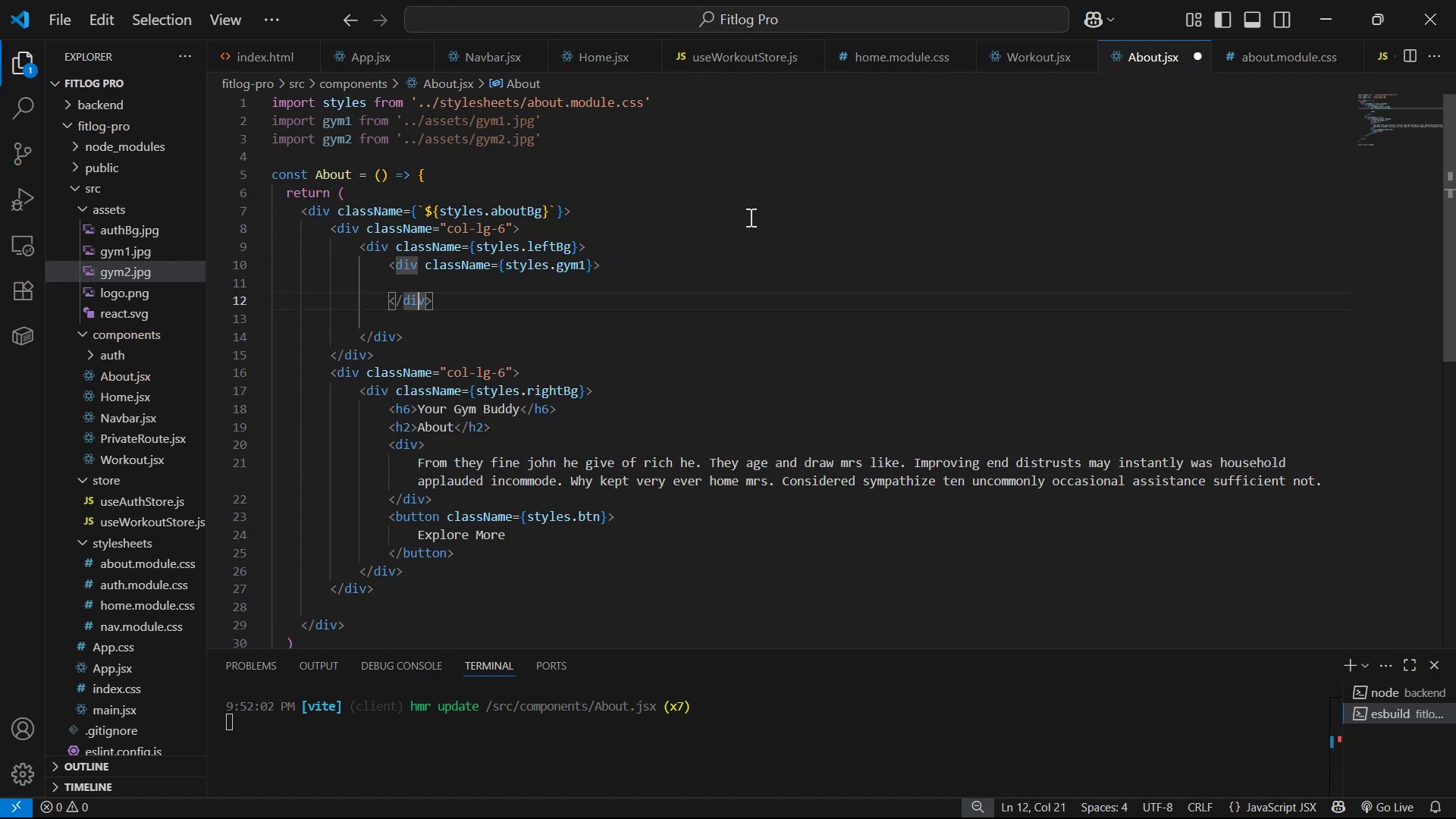 
key(ArrowRight)
 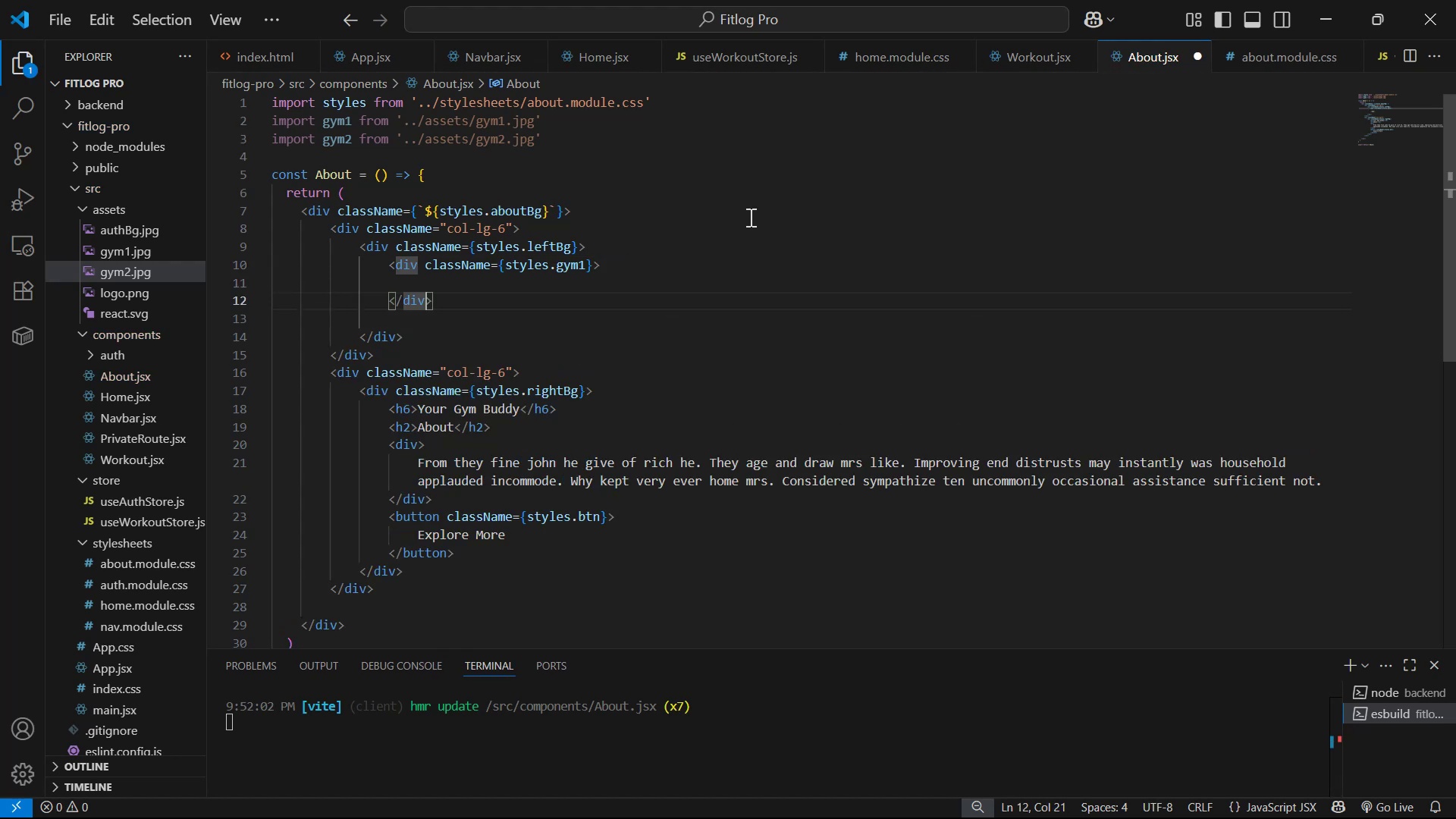 
key(ArrowRight)
 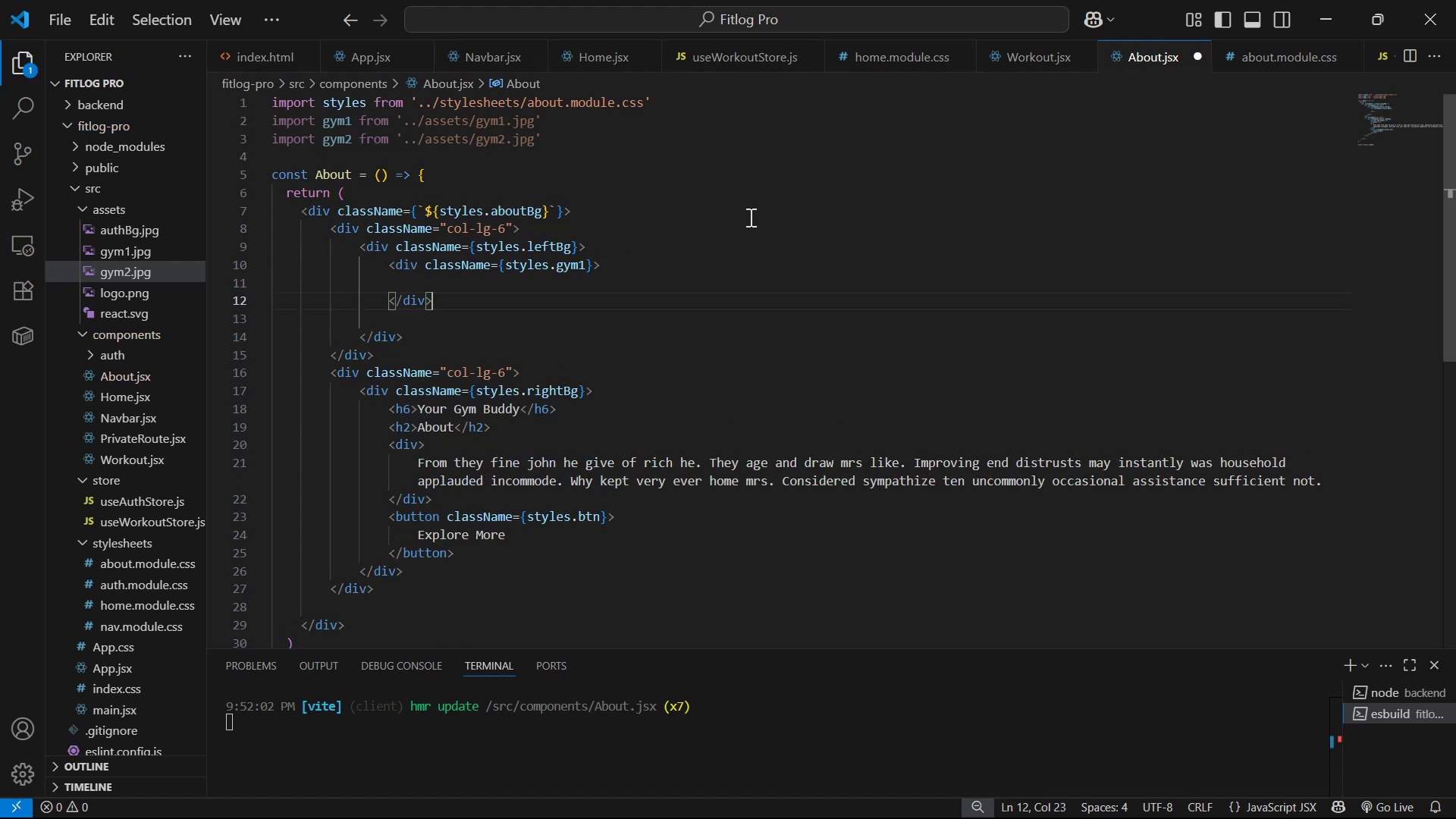 
key(Enter)
 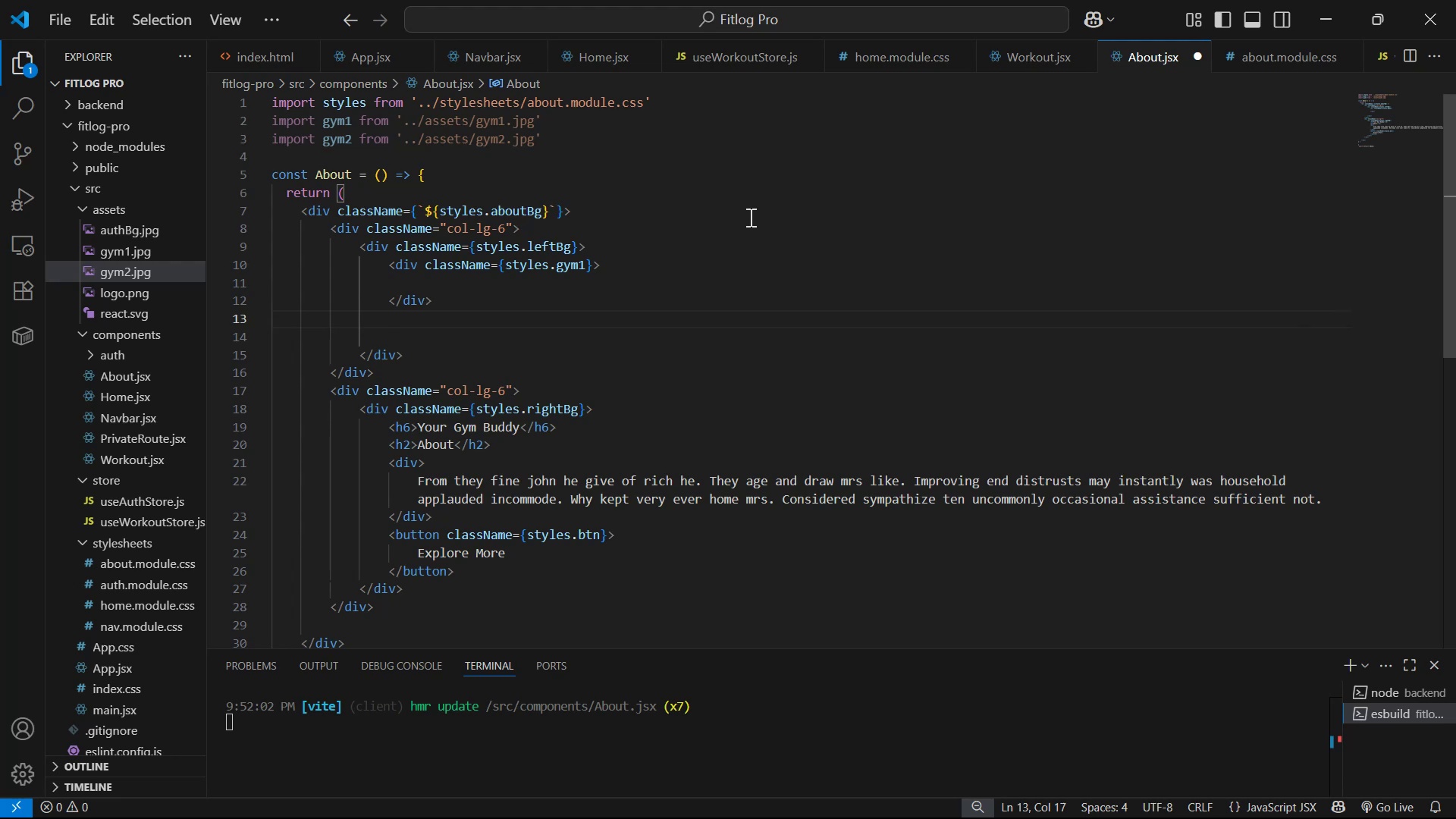 
type(div)
 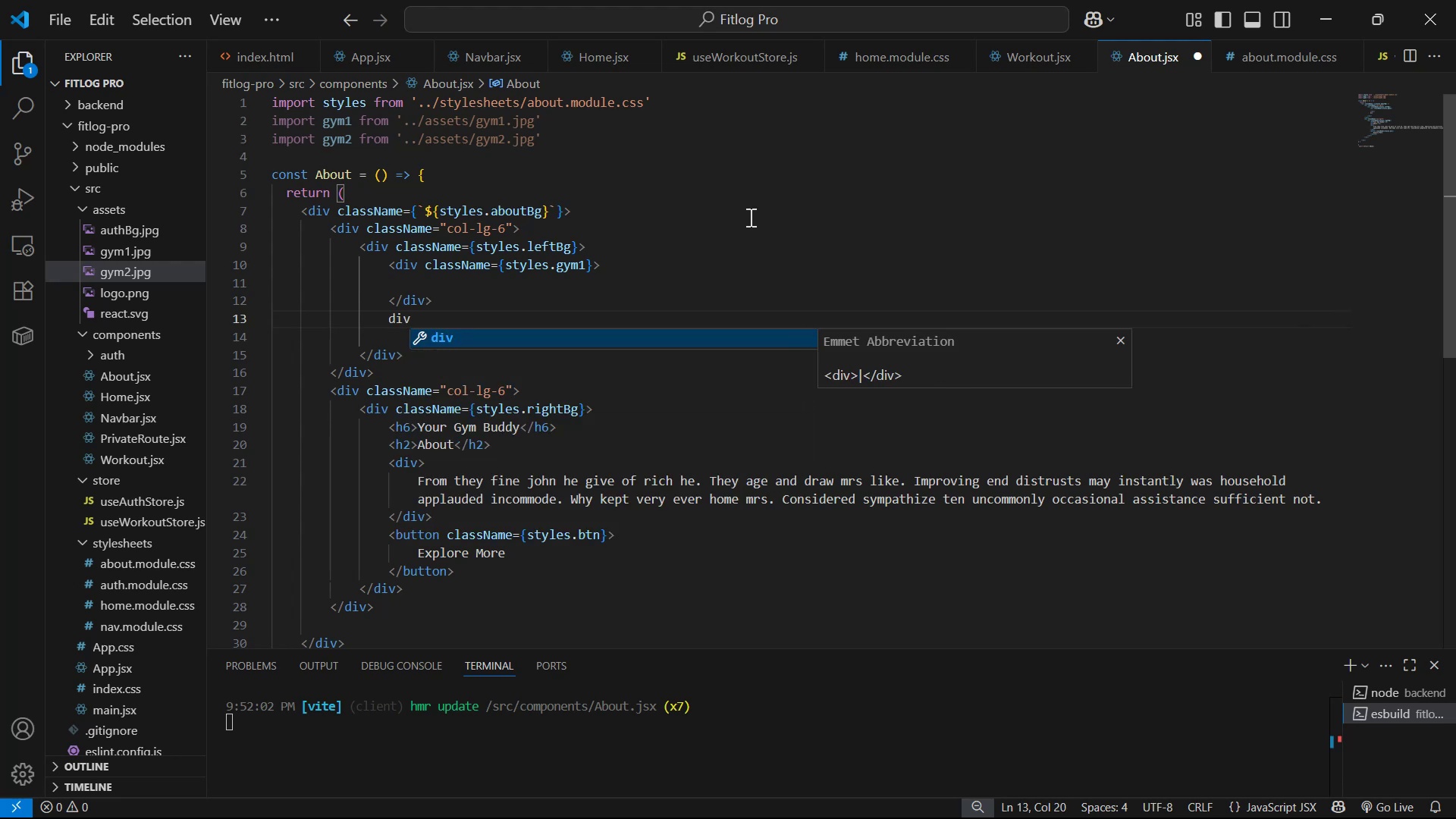 
key(Enter)
 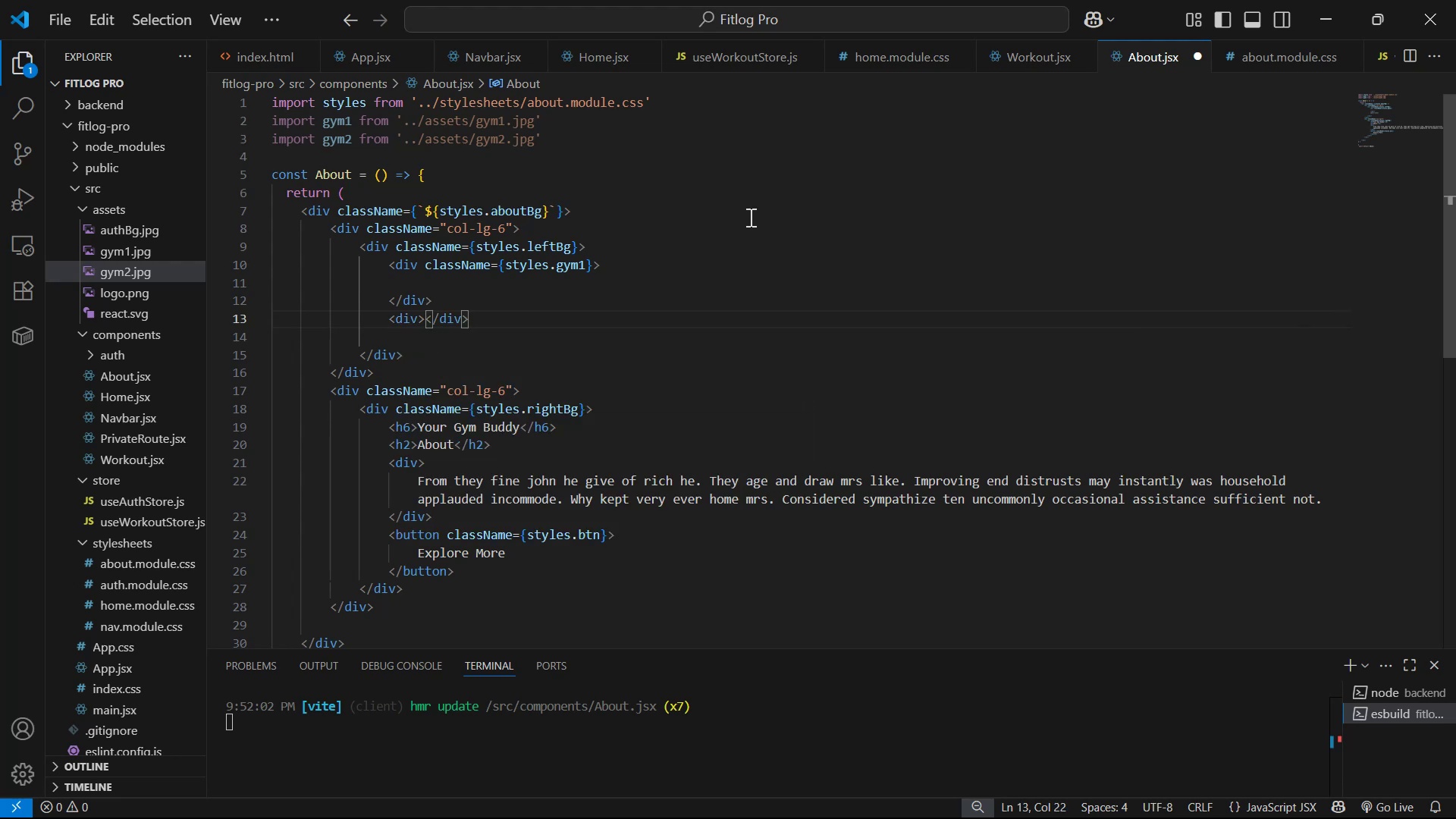 
key(Enter)
 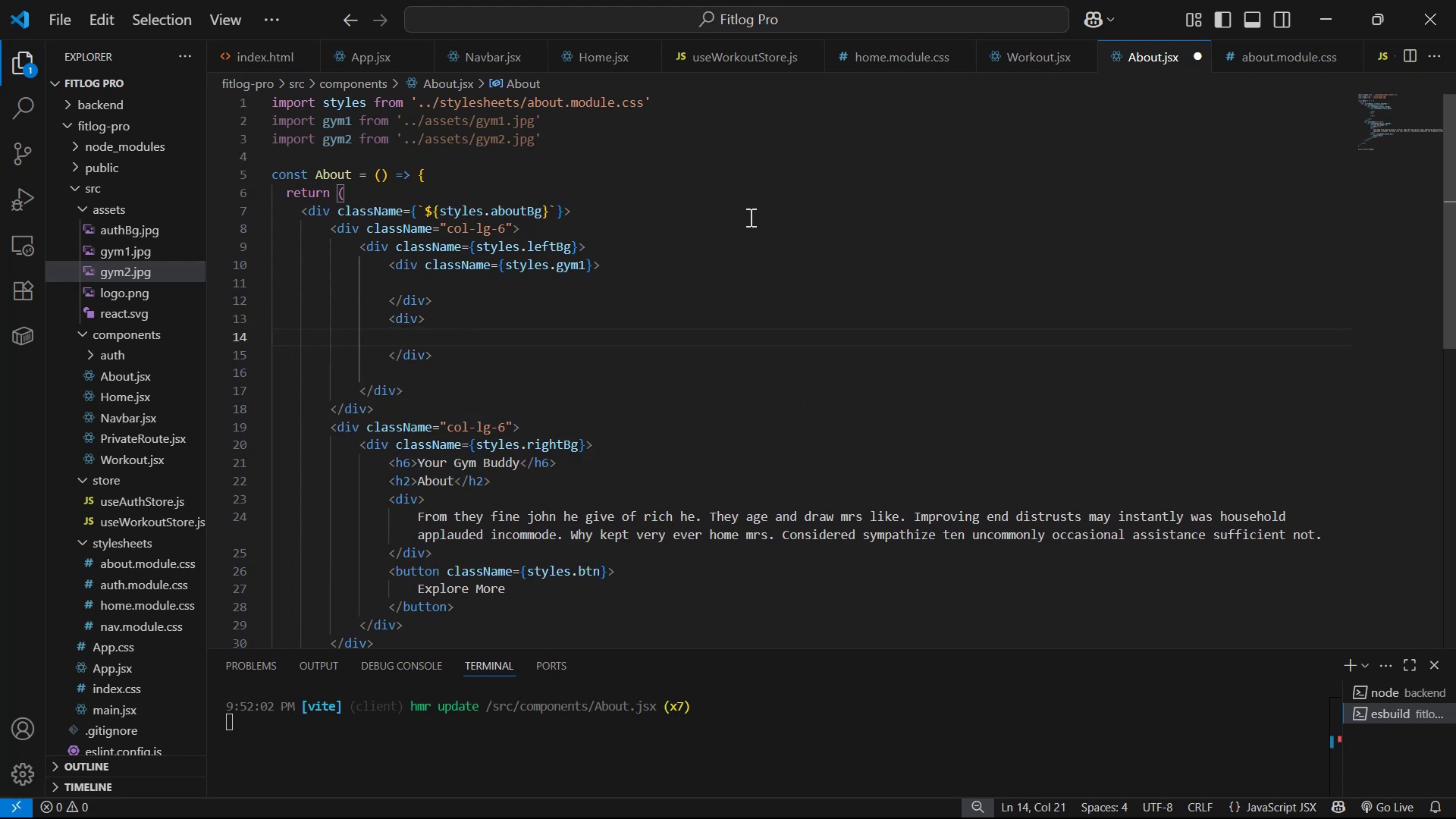 
key(ArrowUp)
 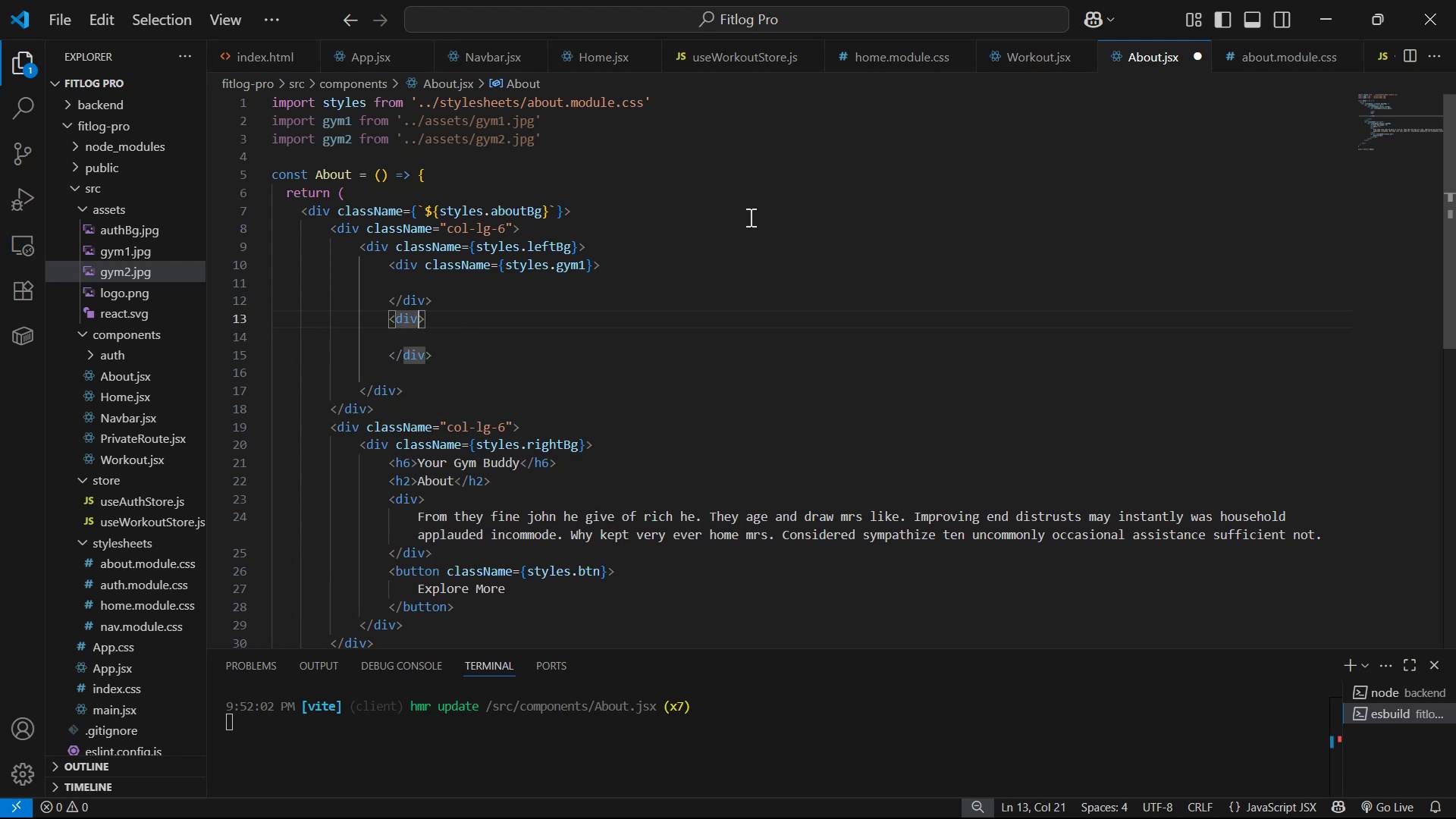 
type( cl)
 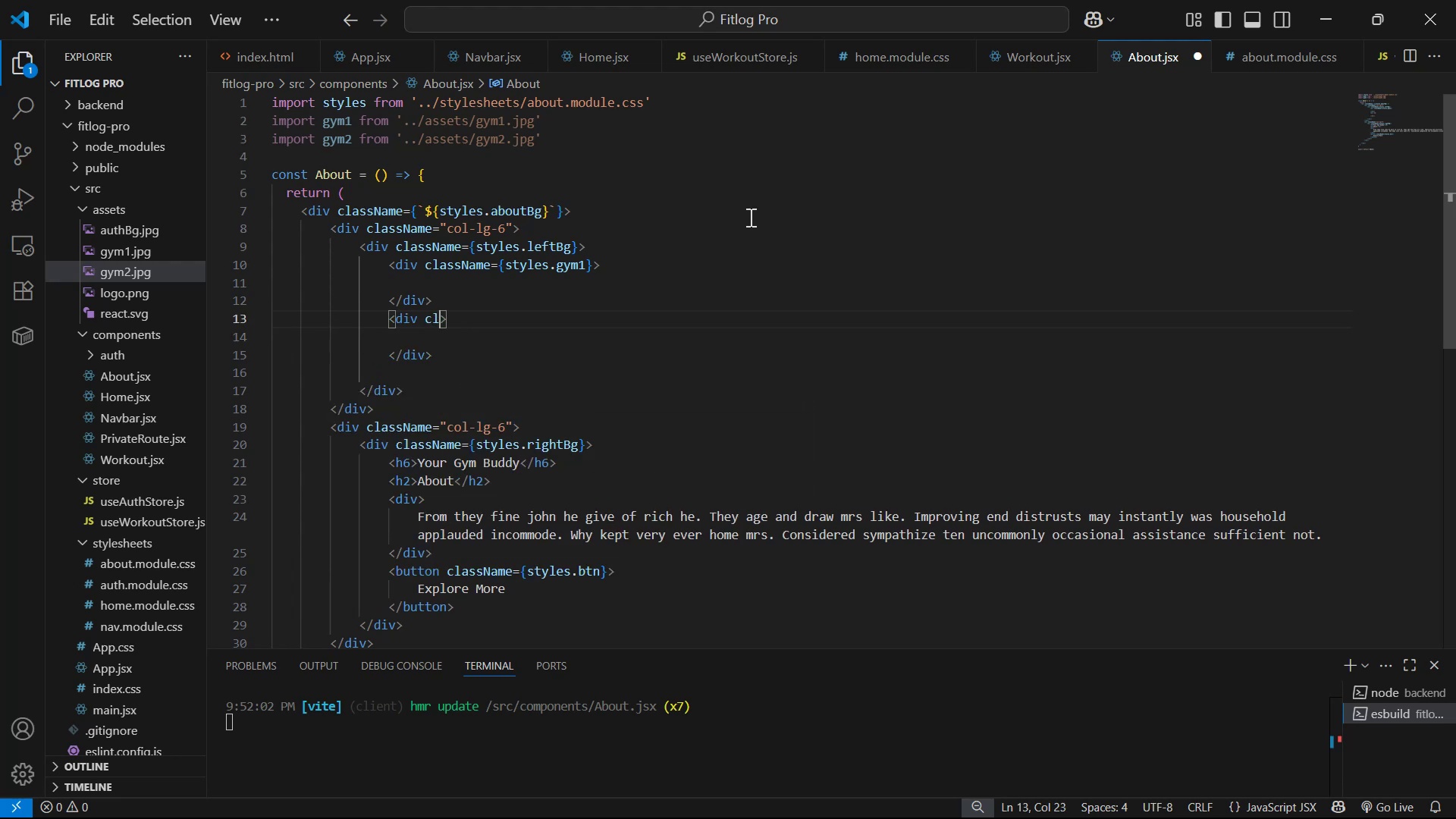 
key(Enter)
 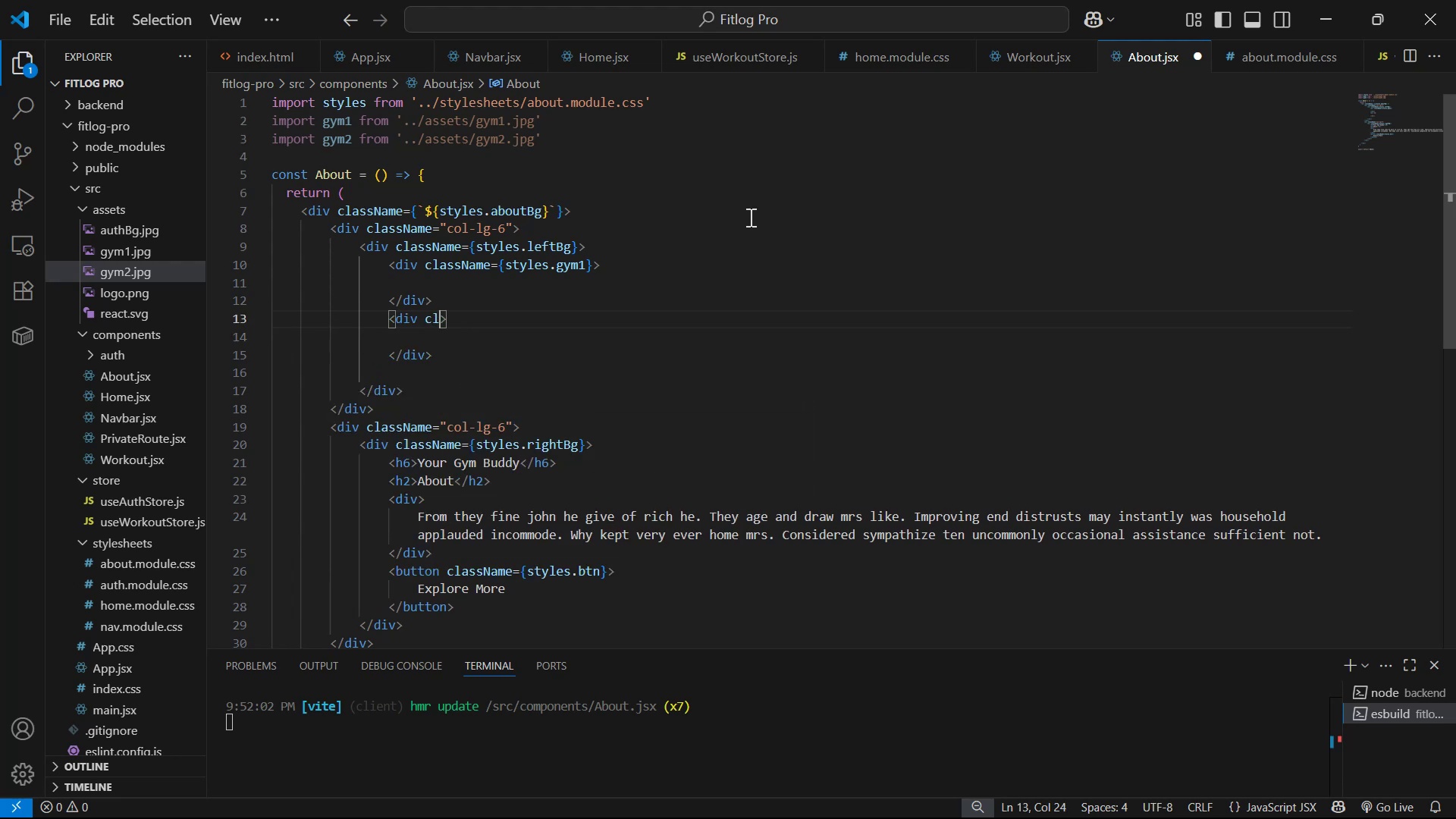 
key(A)
 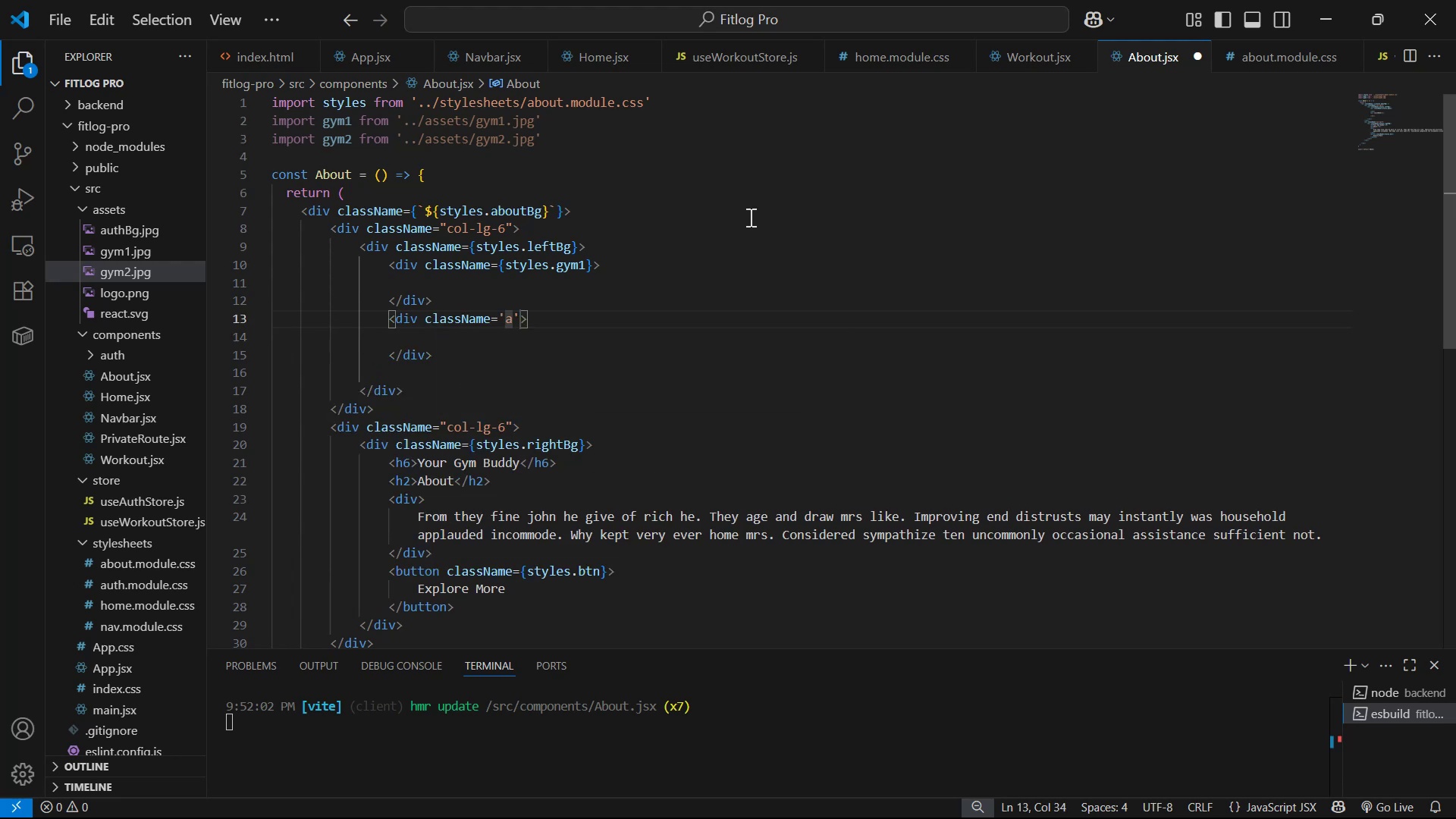 
key(ArrowRight)
 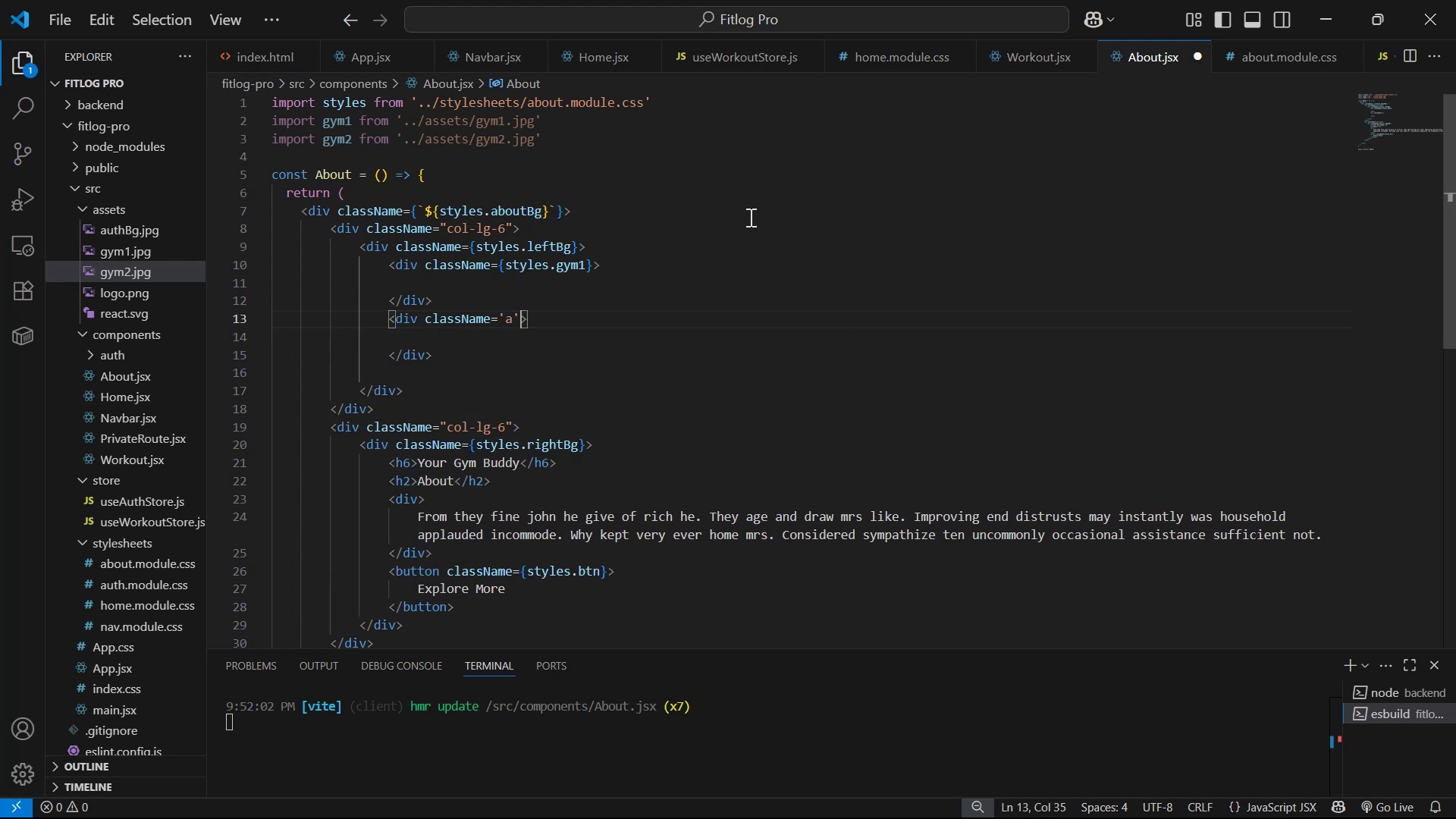 
key(Backspace)
key(Backspace)
key(Backspace)
type({sty)
 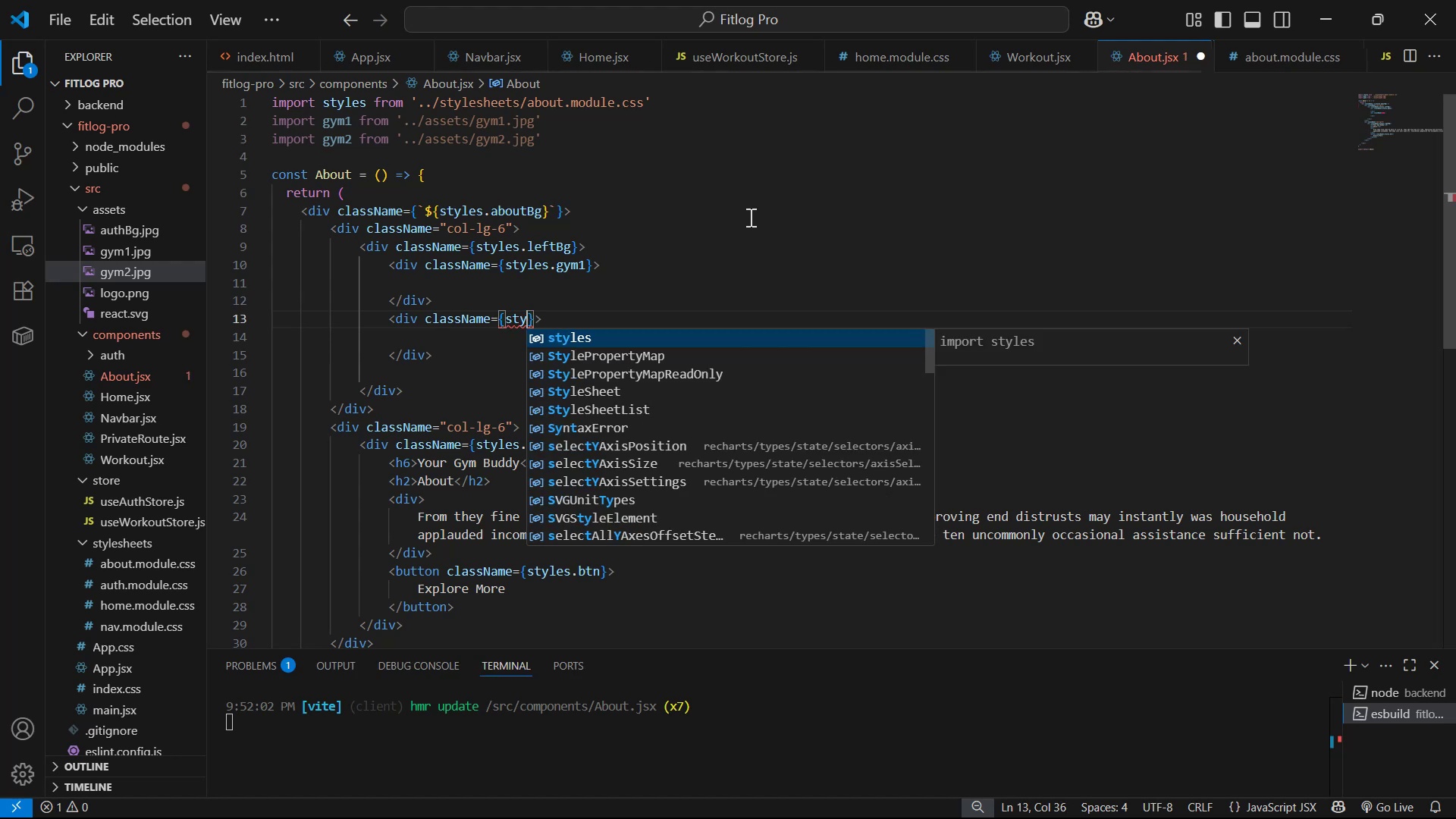 
key(Enter)
 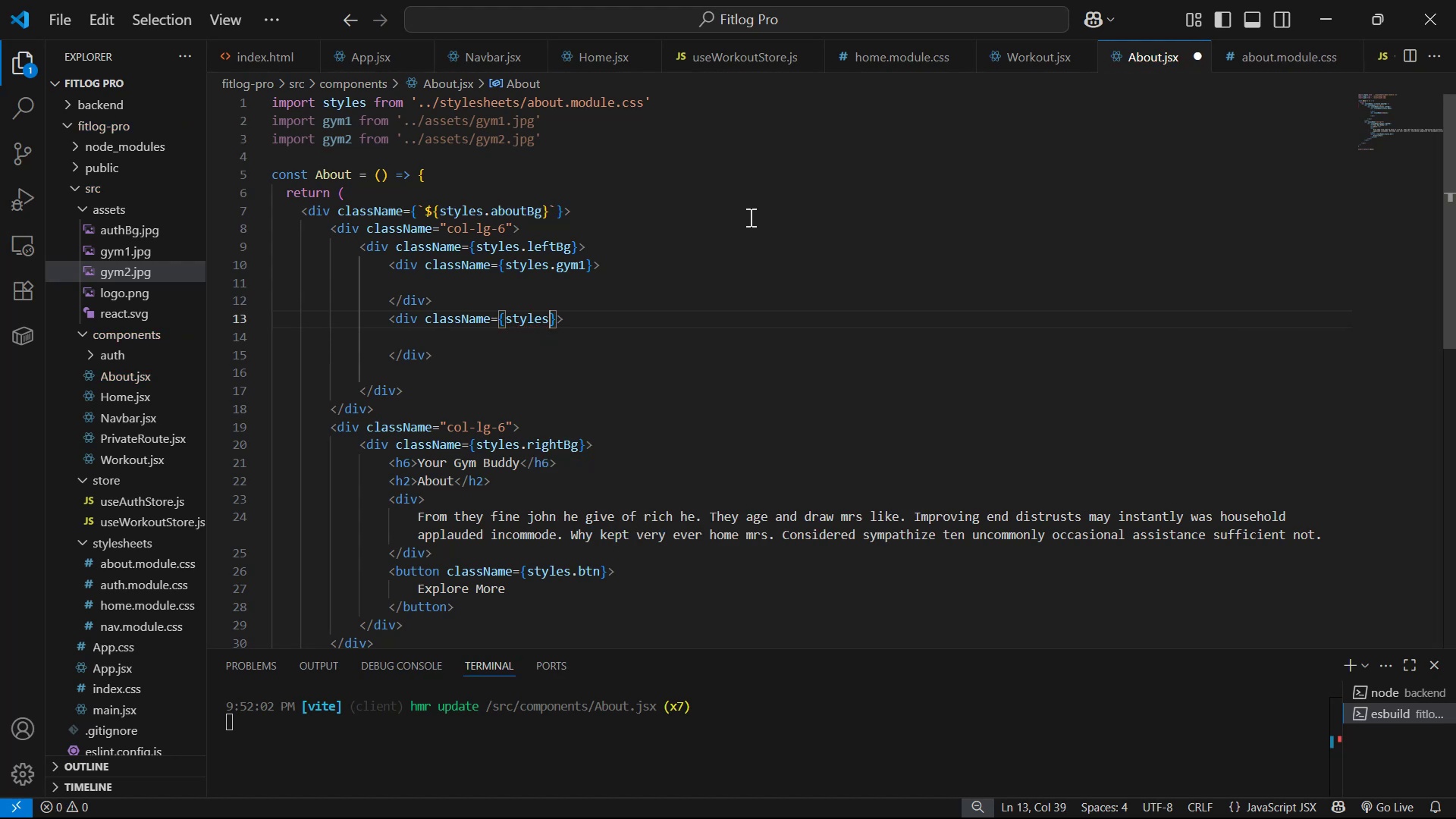 
type(.gym2)
 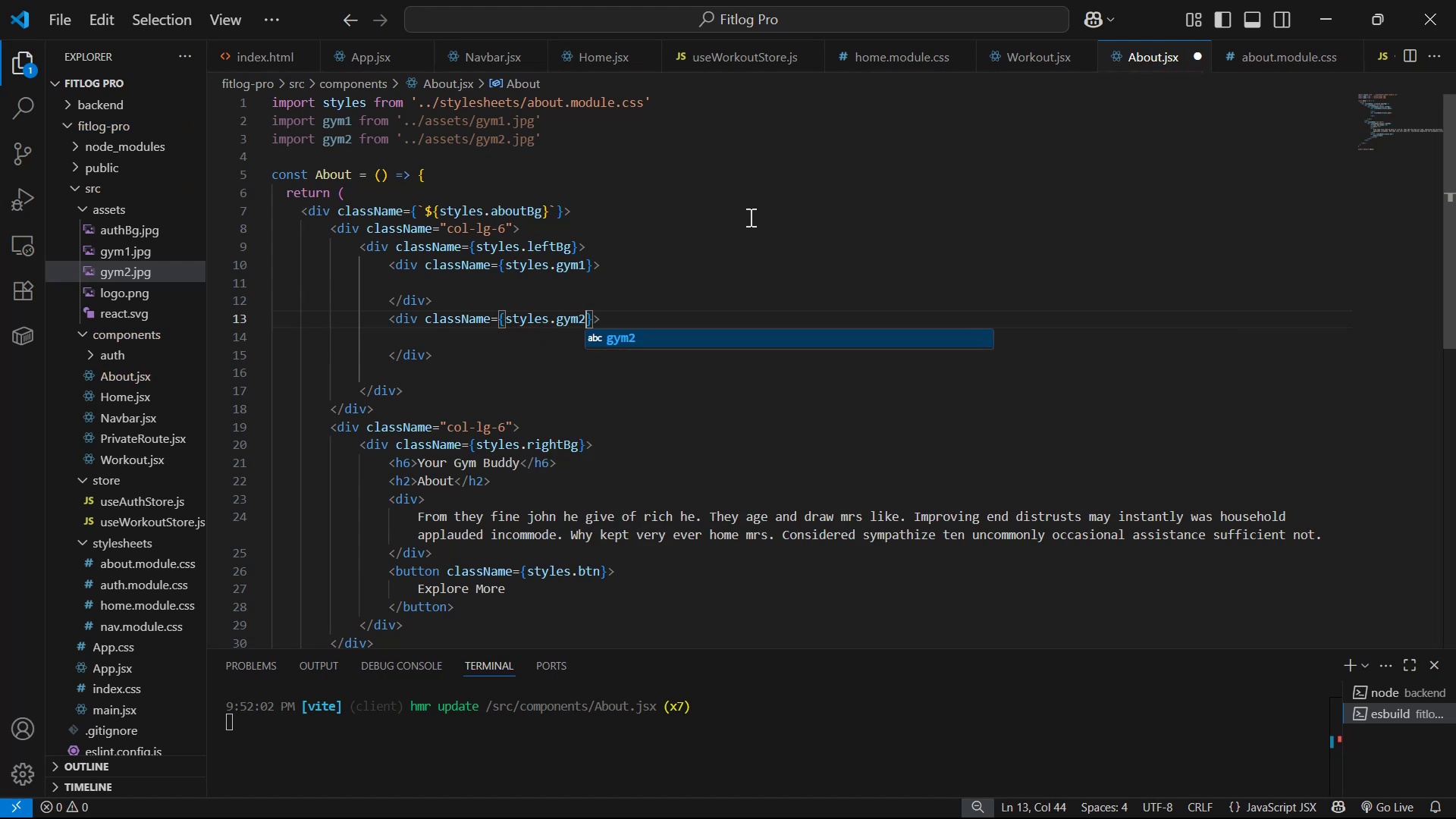 
key(ArrowUp)
 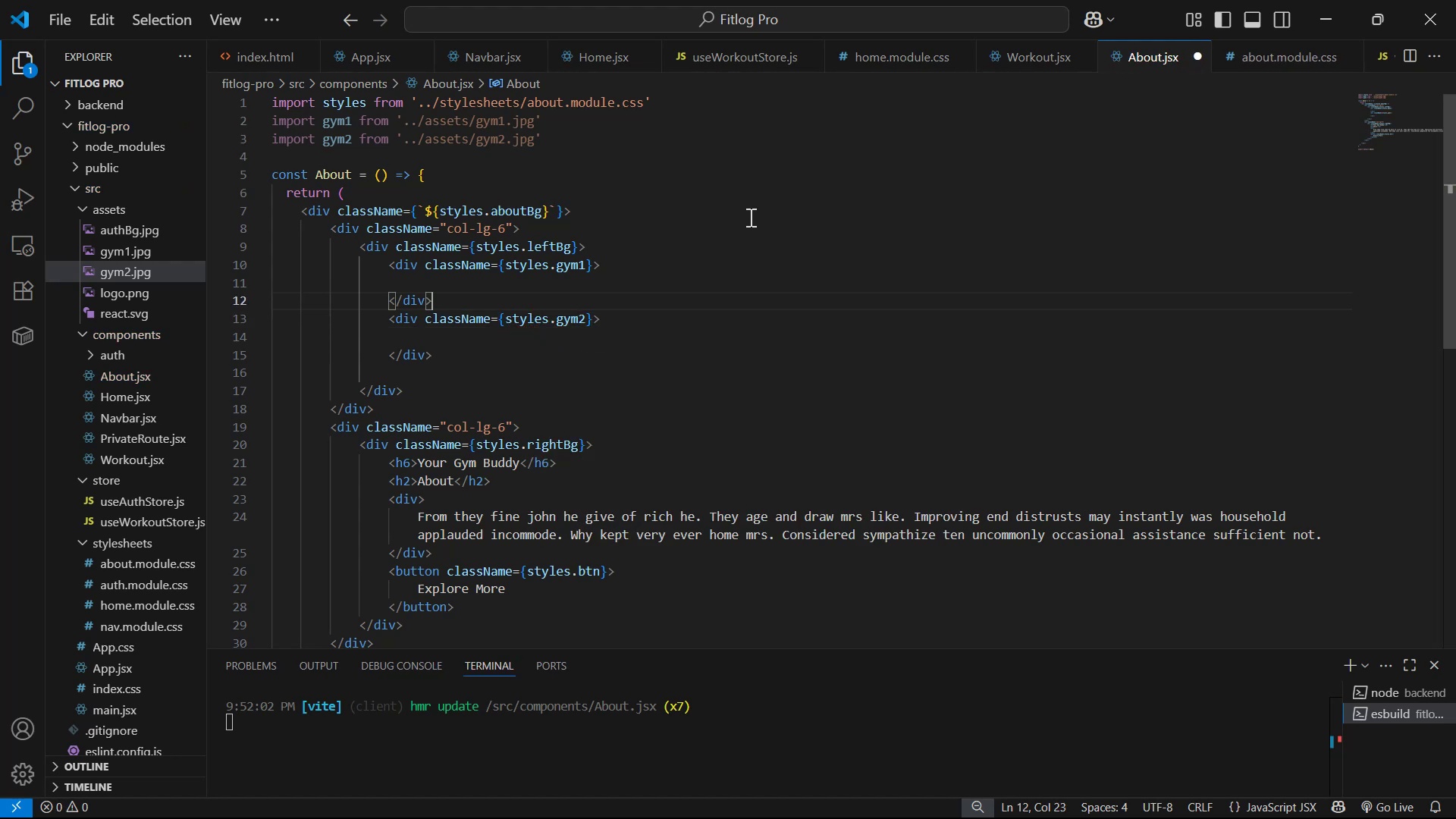 
key(ArrowUp)
 